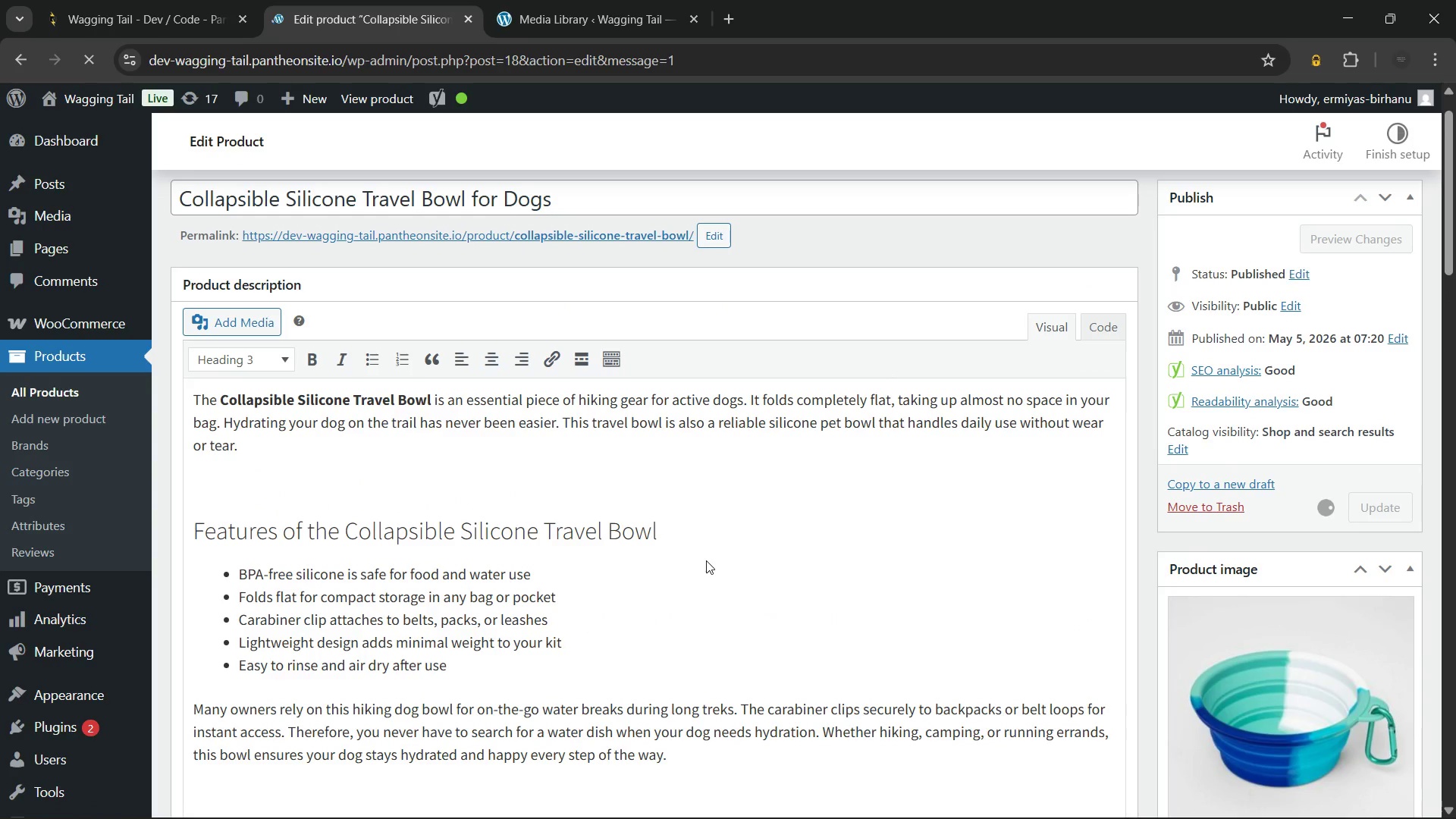 
wait(5.47)
 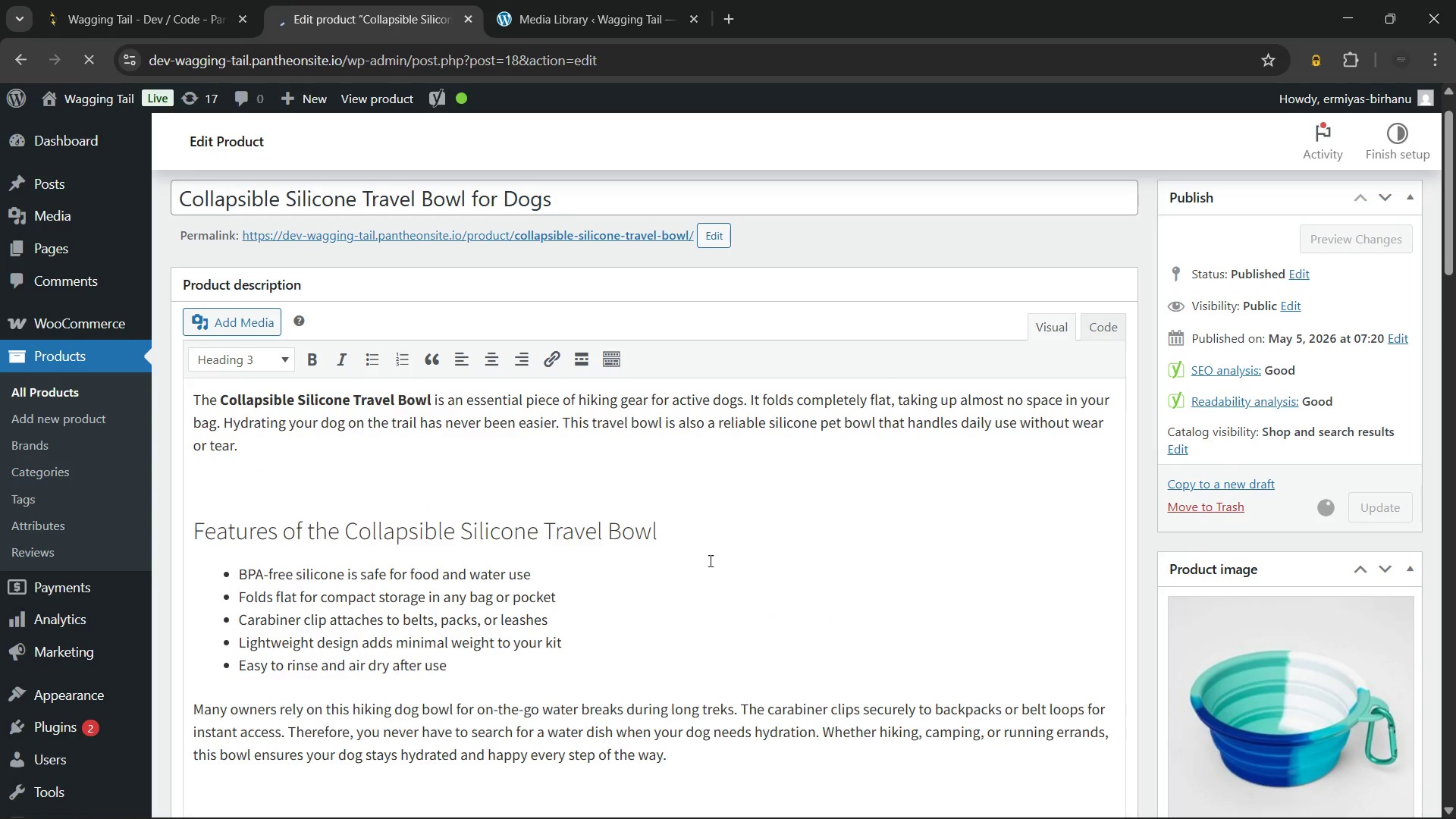 
left_click([587, 0])
 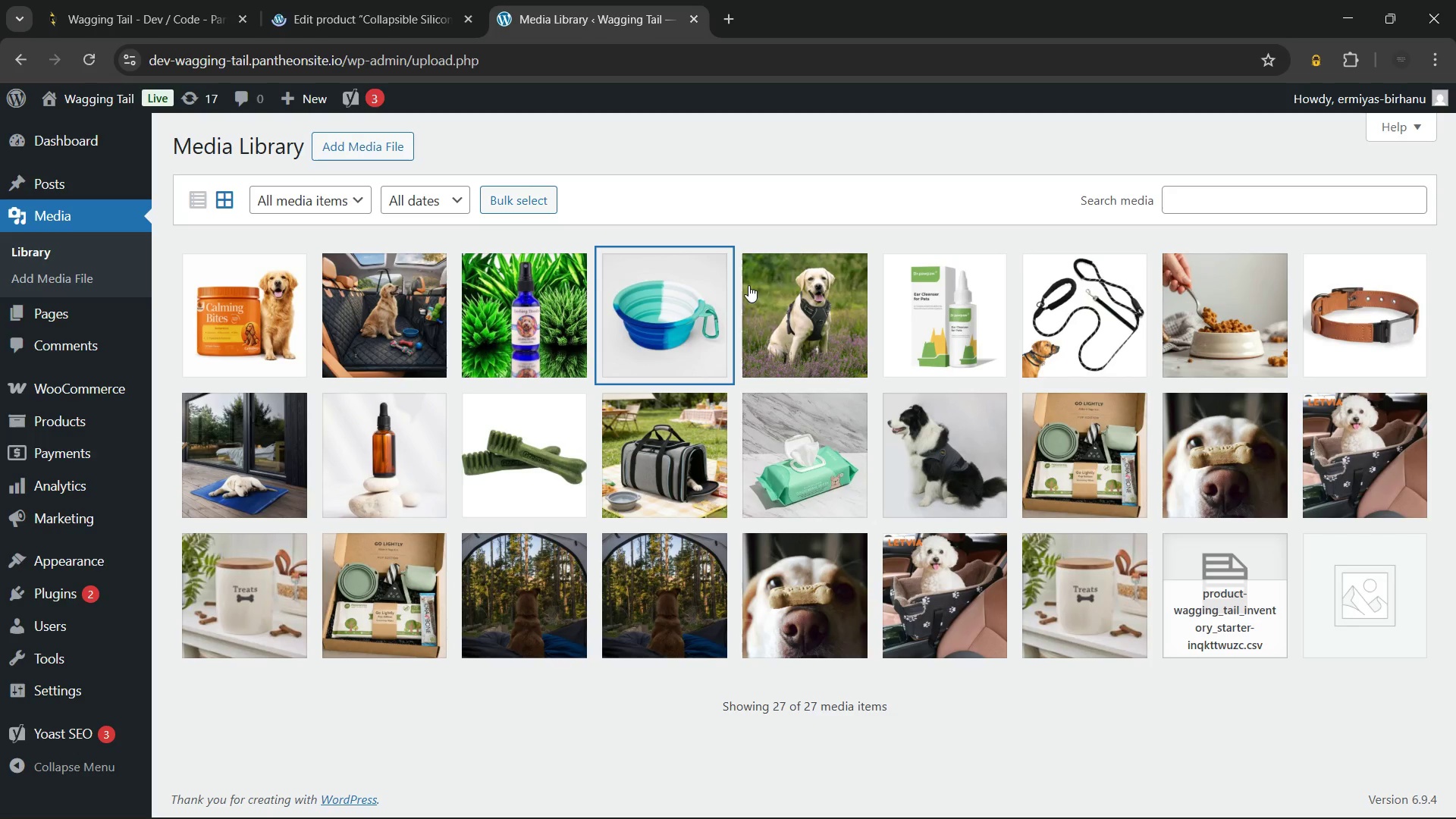 
left_click([784, 297])
 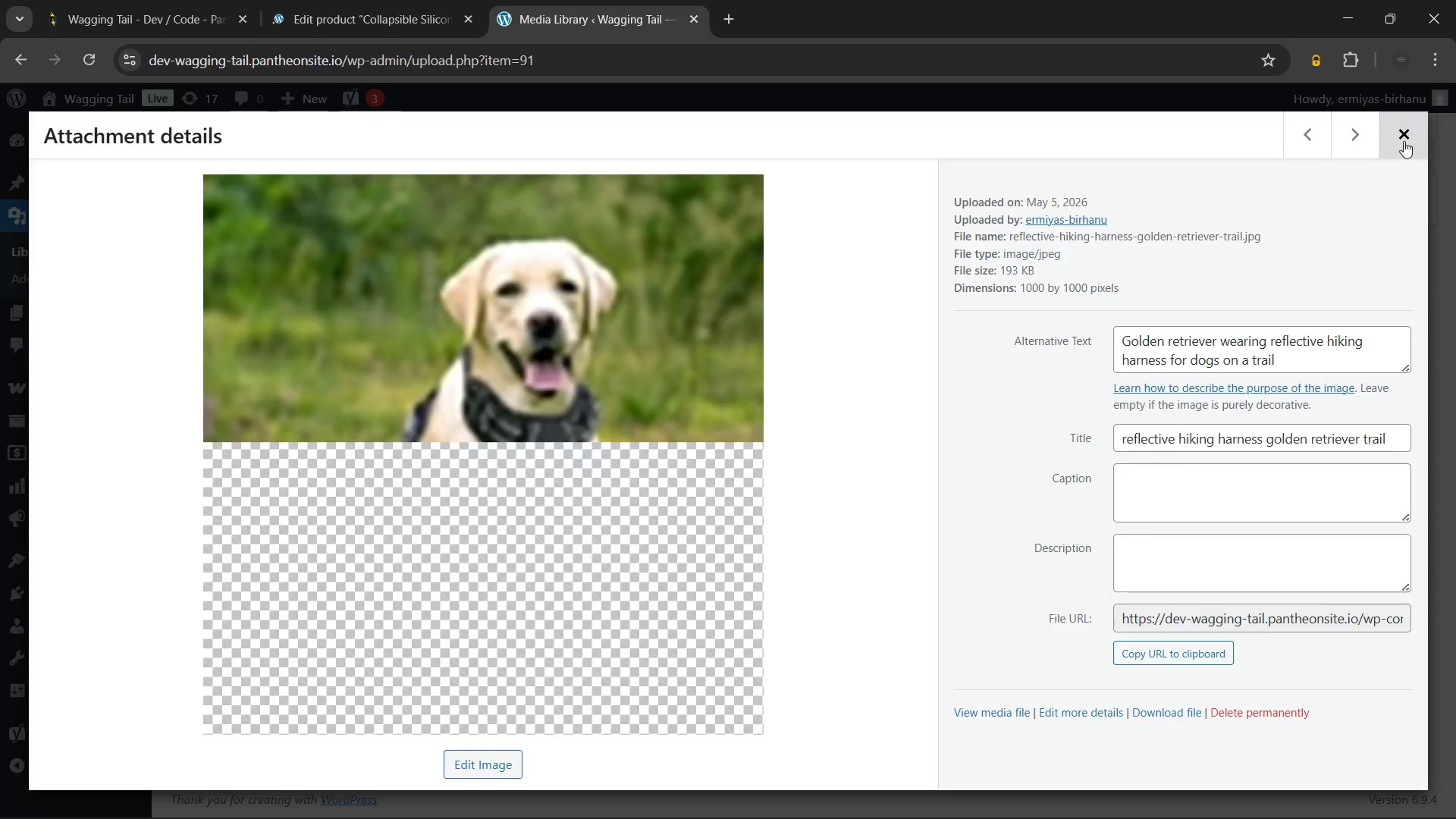 
left_click([1404, 141])
 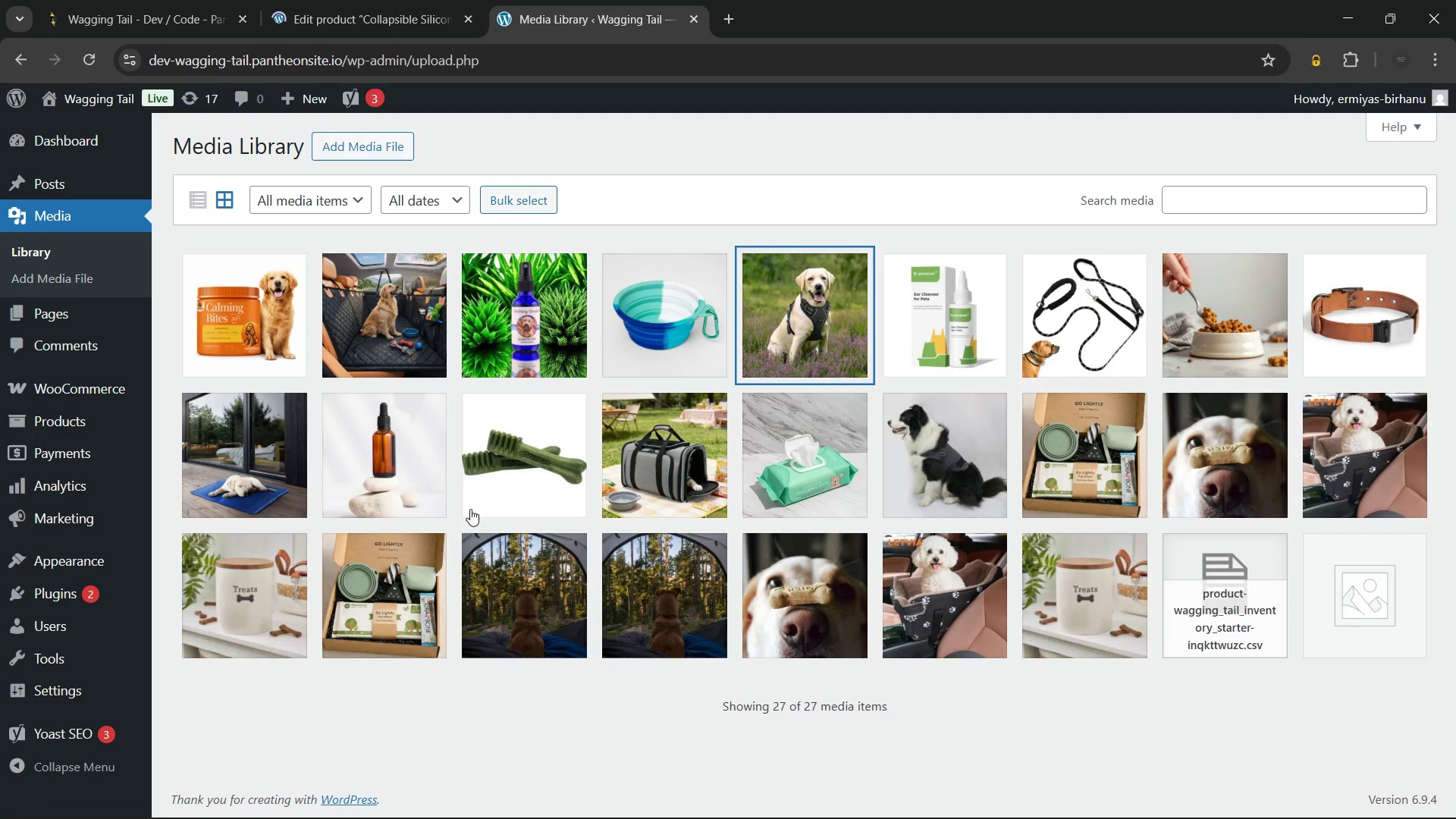 
wait(7.59)
 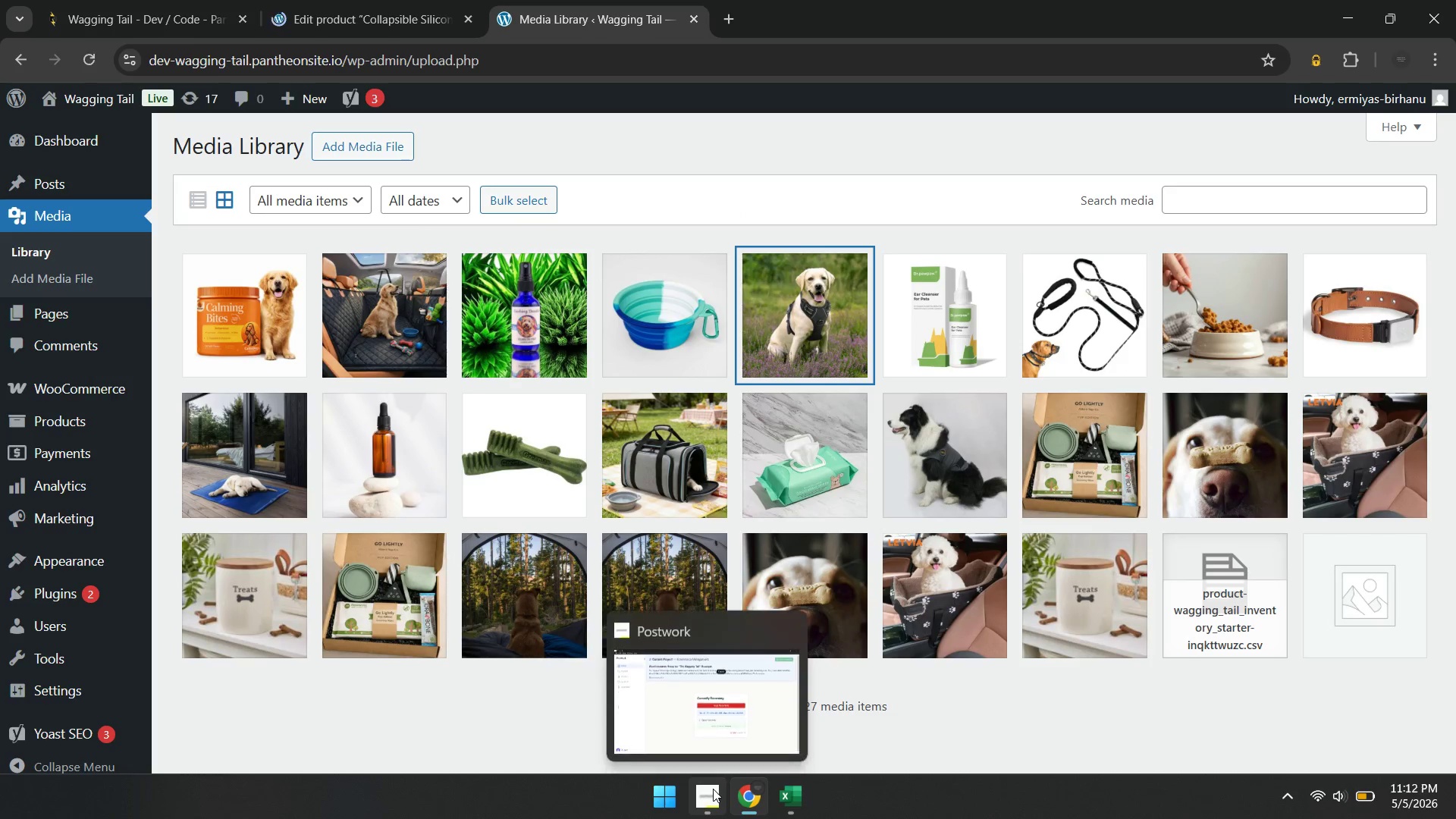 
left_click([379, 0])
 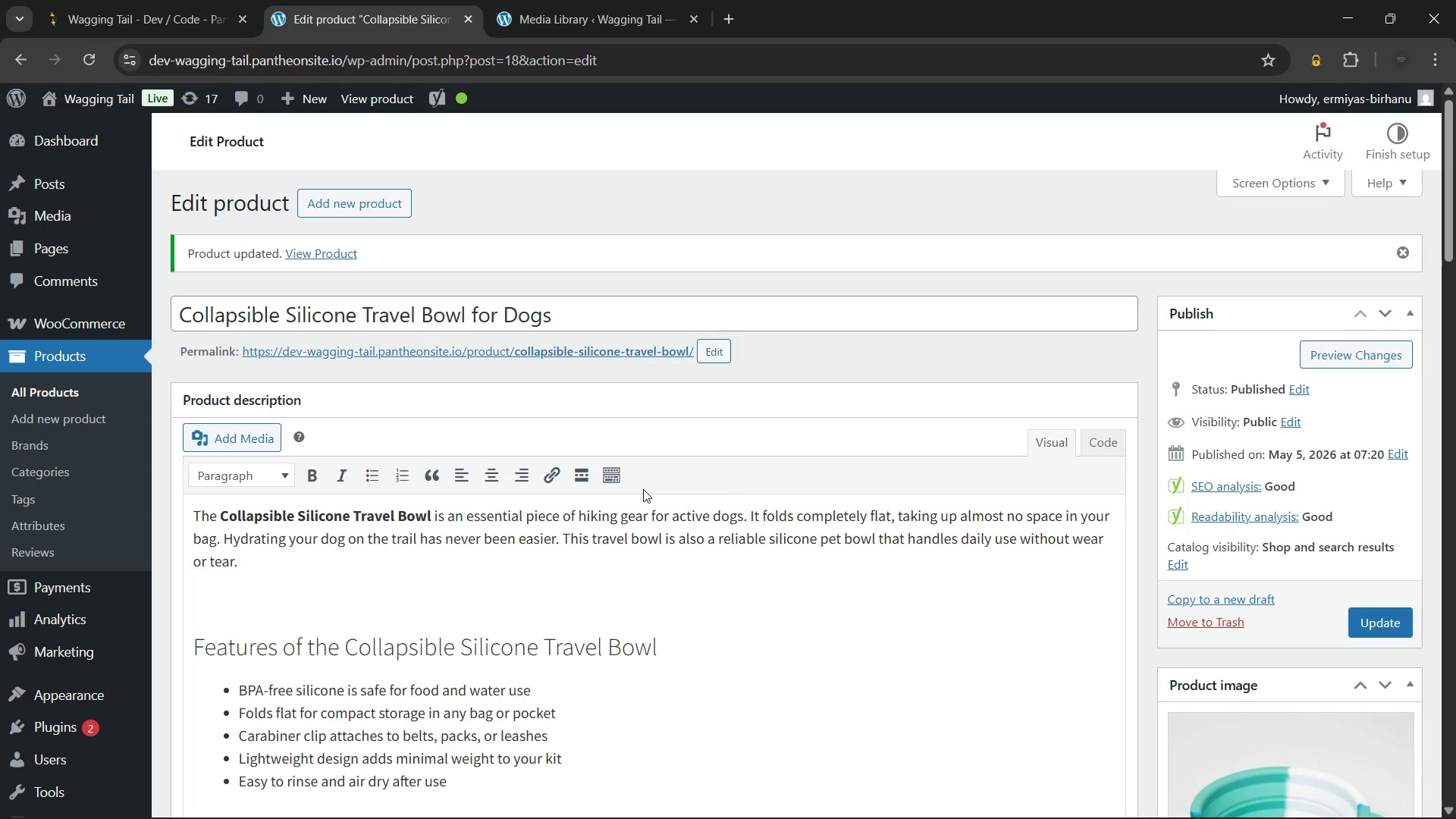 
wait(17.78)
 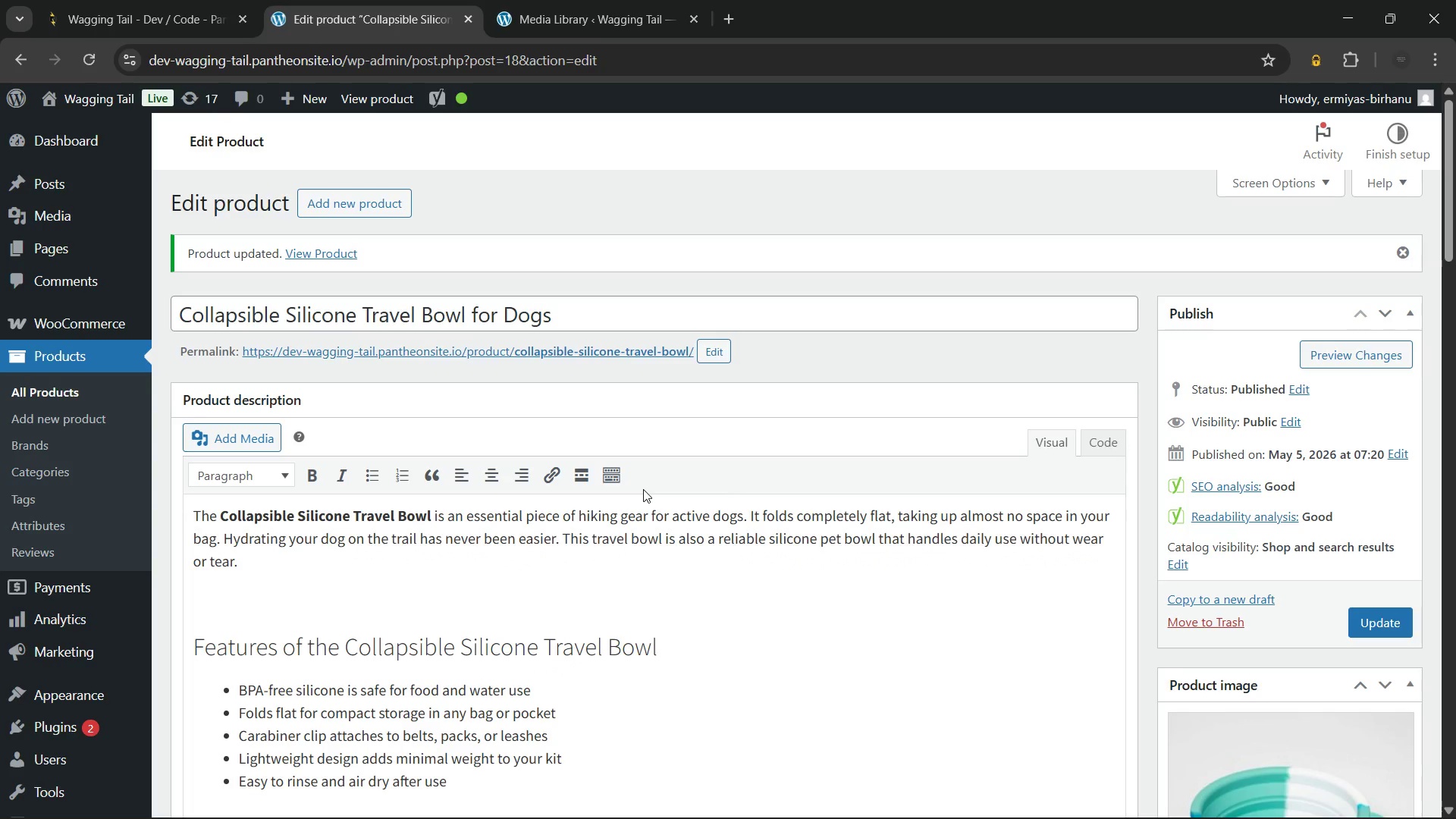 
left_click([59, 395])
 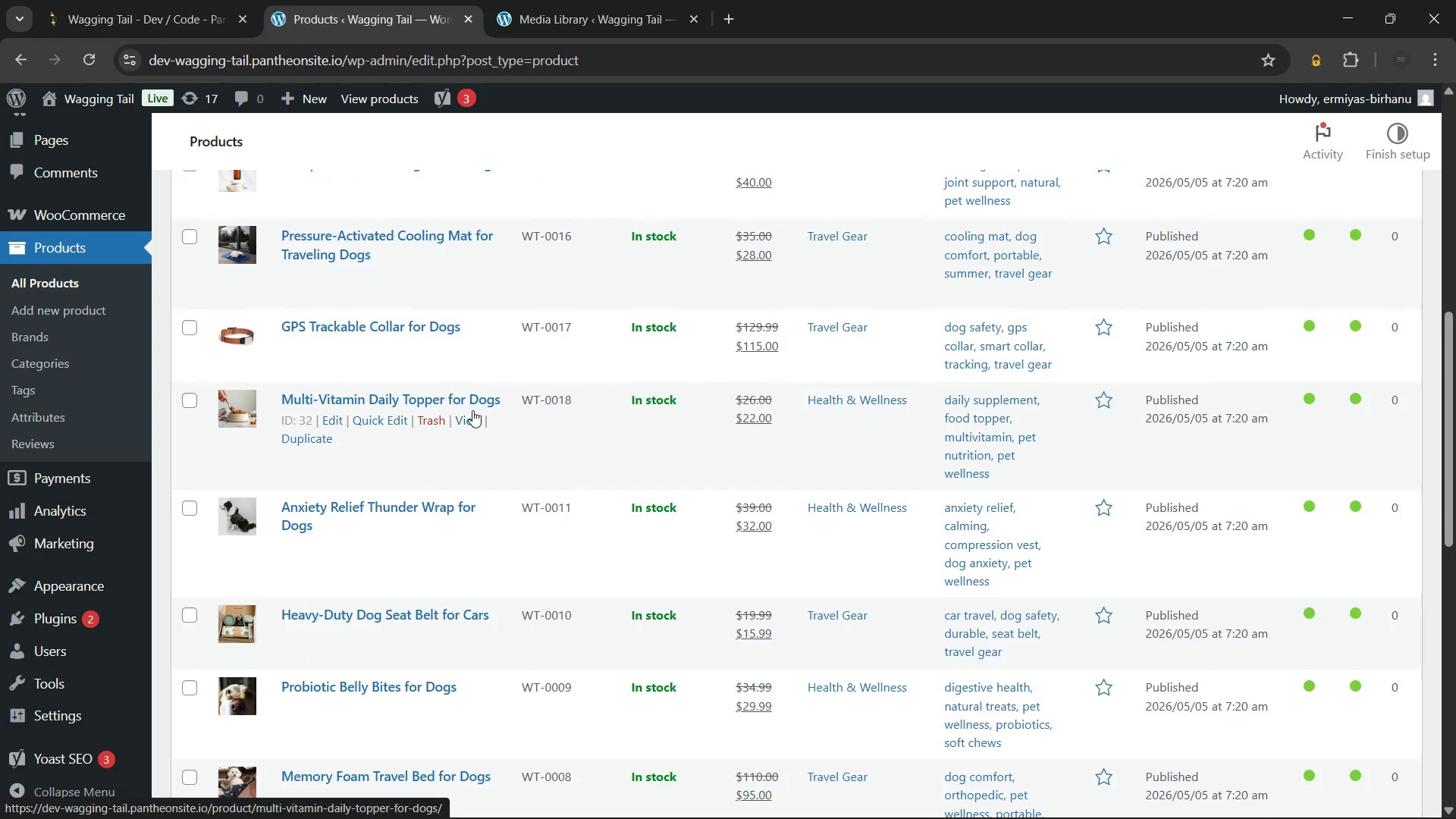 
wait(32.75)
 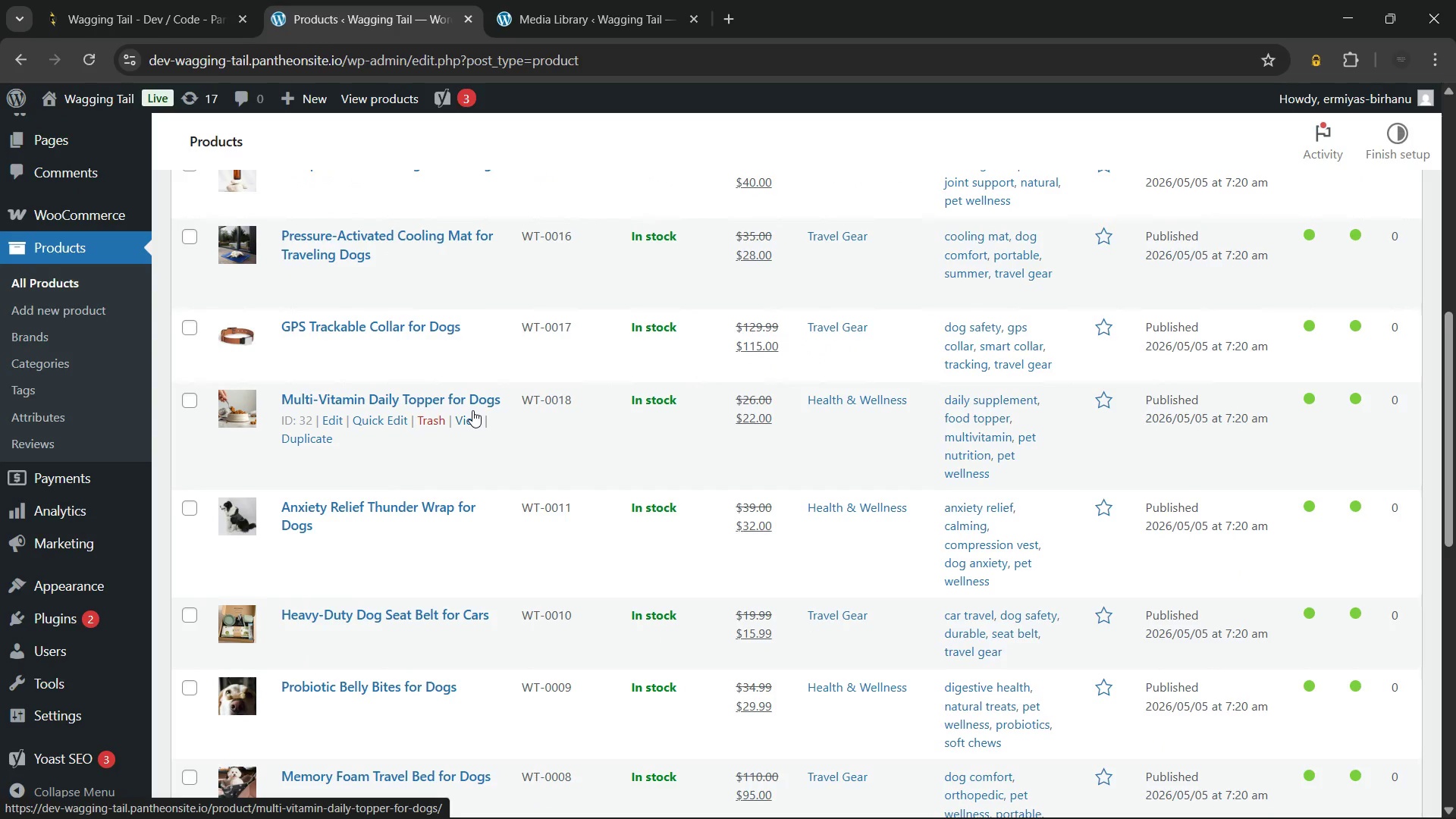 
scroll: coordinate [701, 509], scroll_direction: down, amount: 2.0
 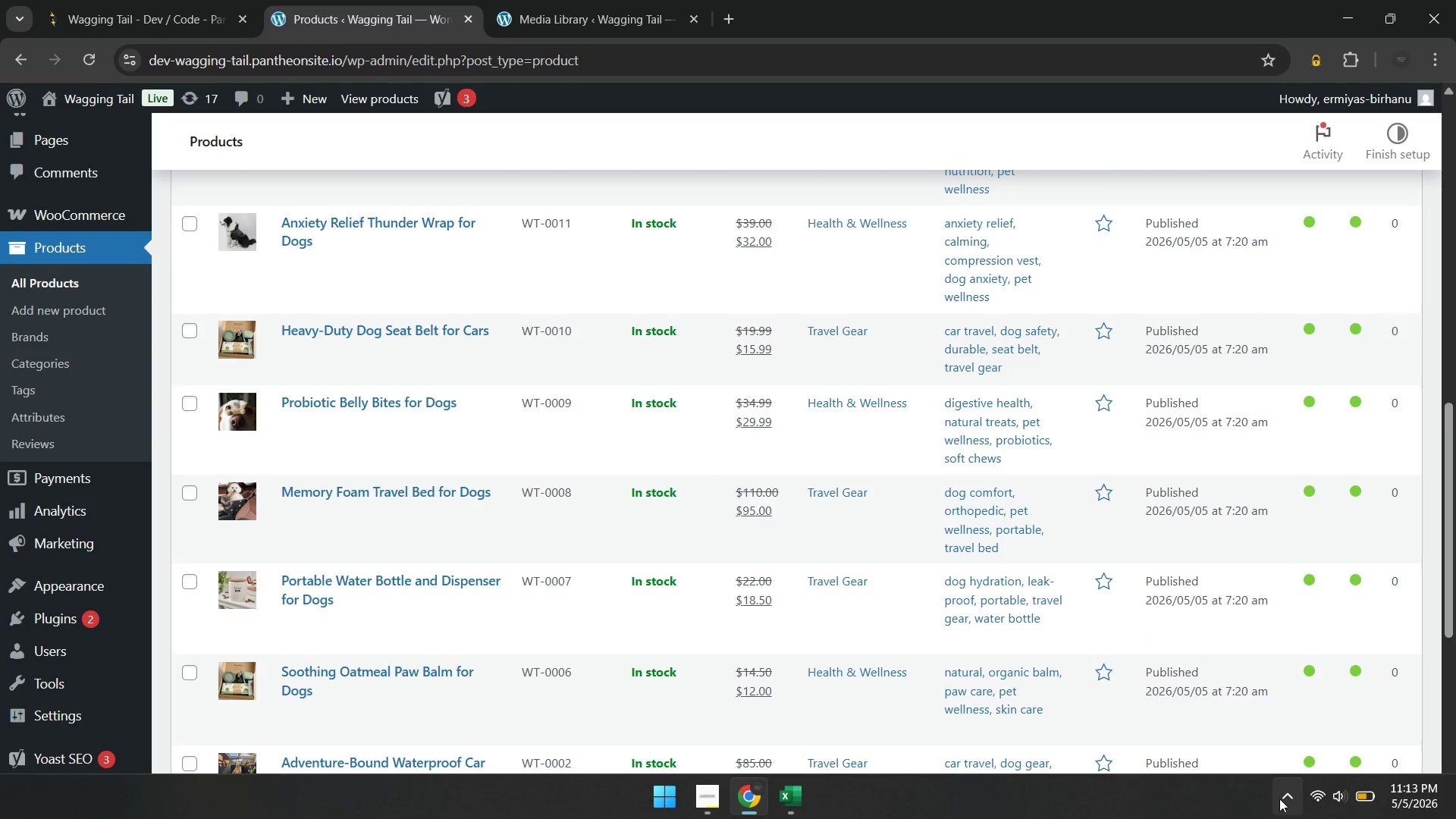 
left_click([1279, 799])
 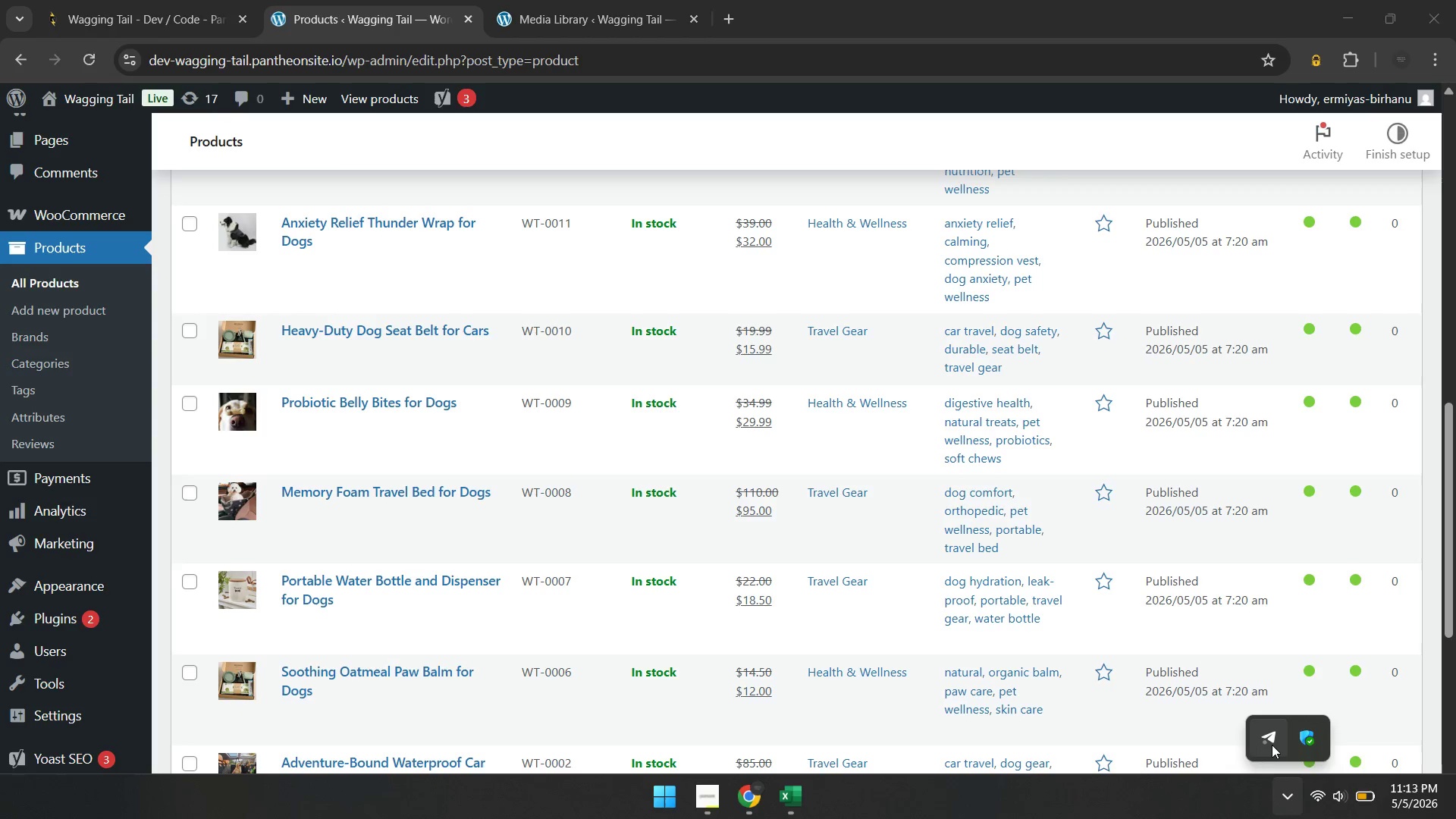 
left_click([1272, 744])
 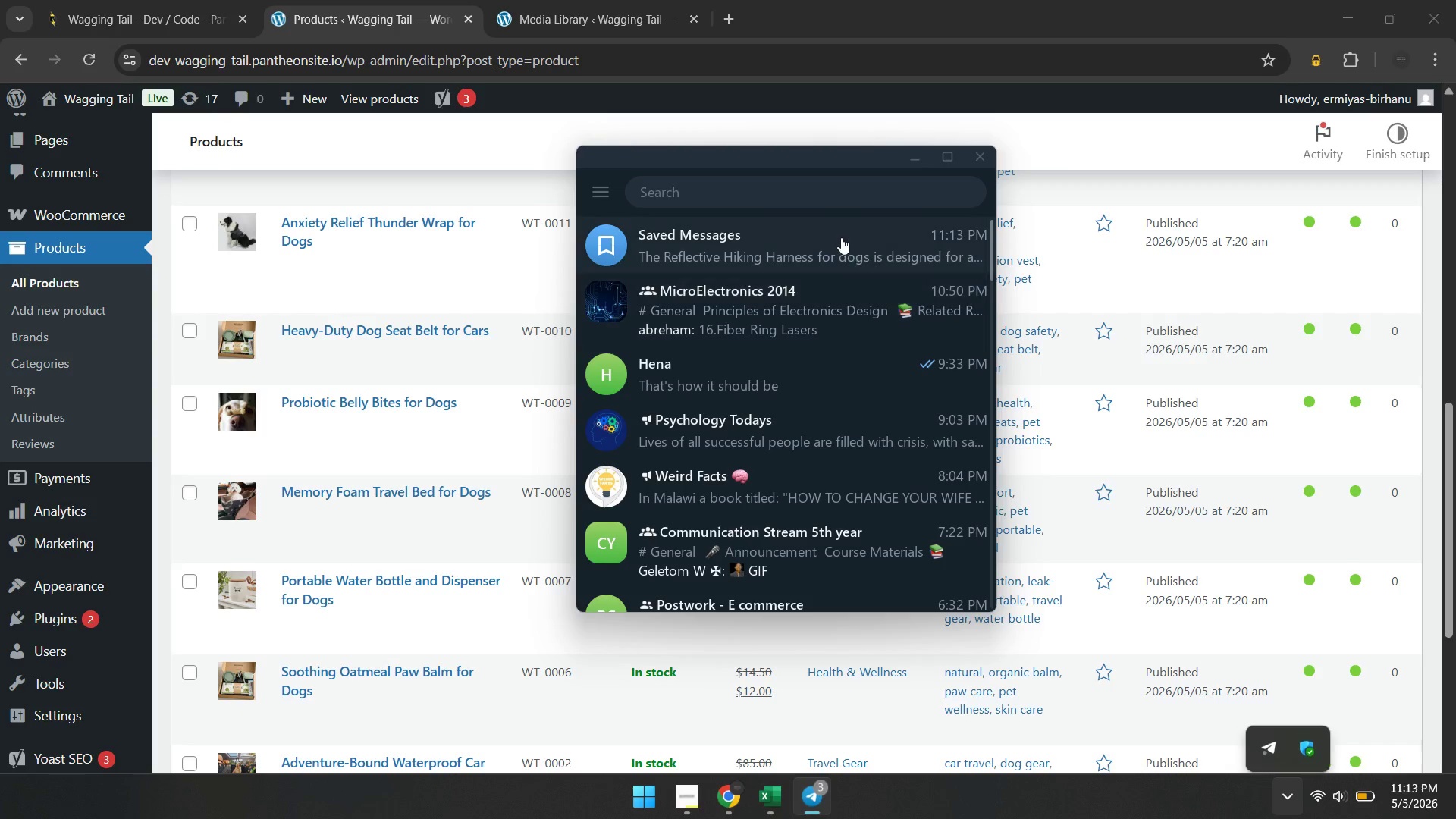 
left_click([840, 237])
 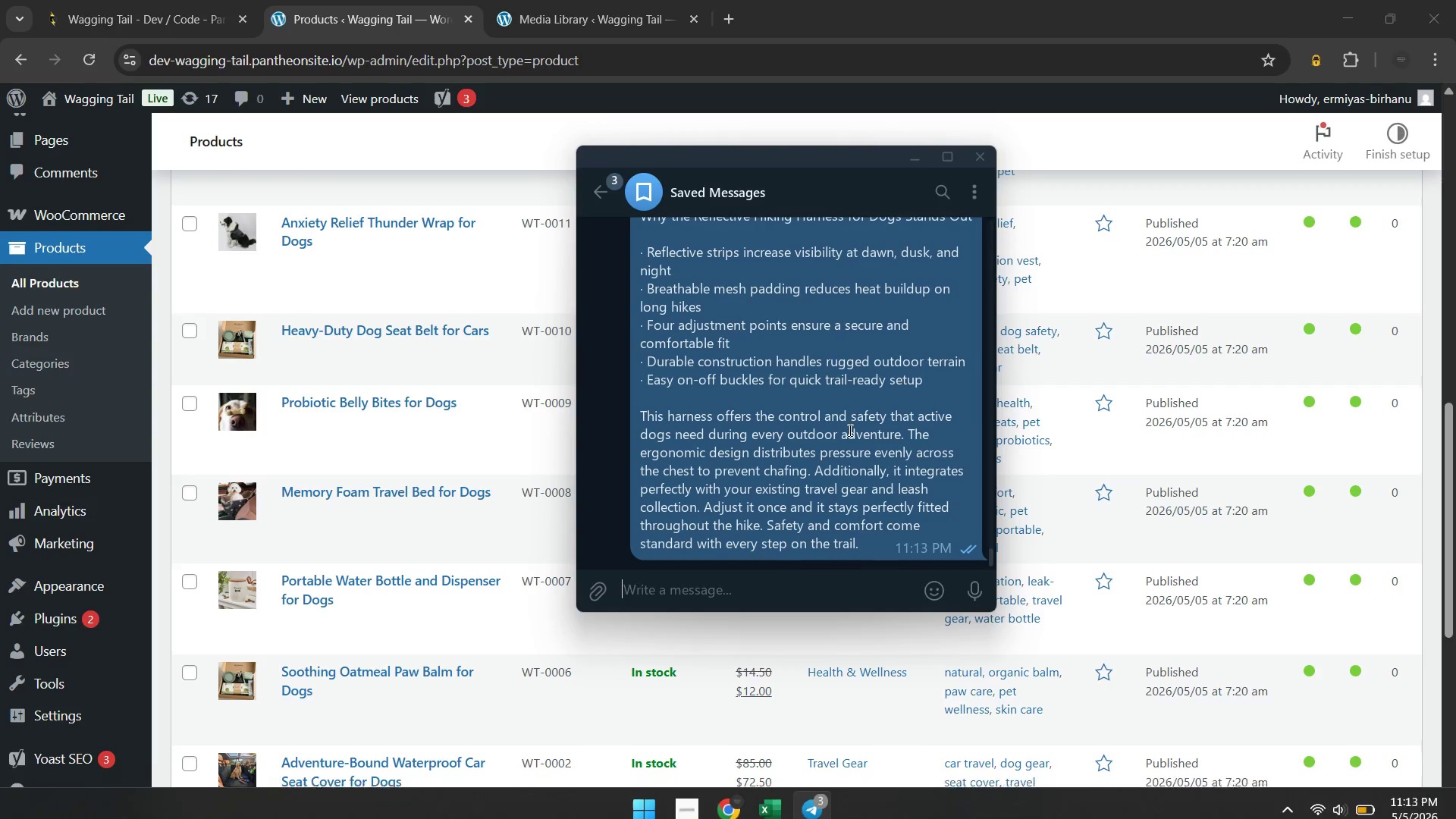 
right_click([849, 430])
 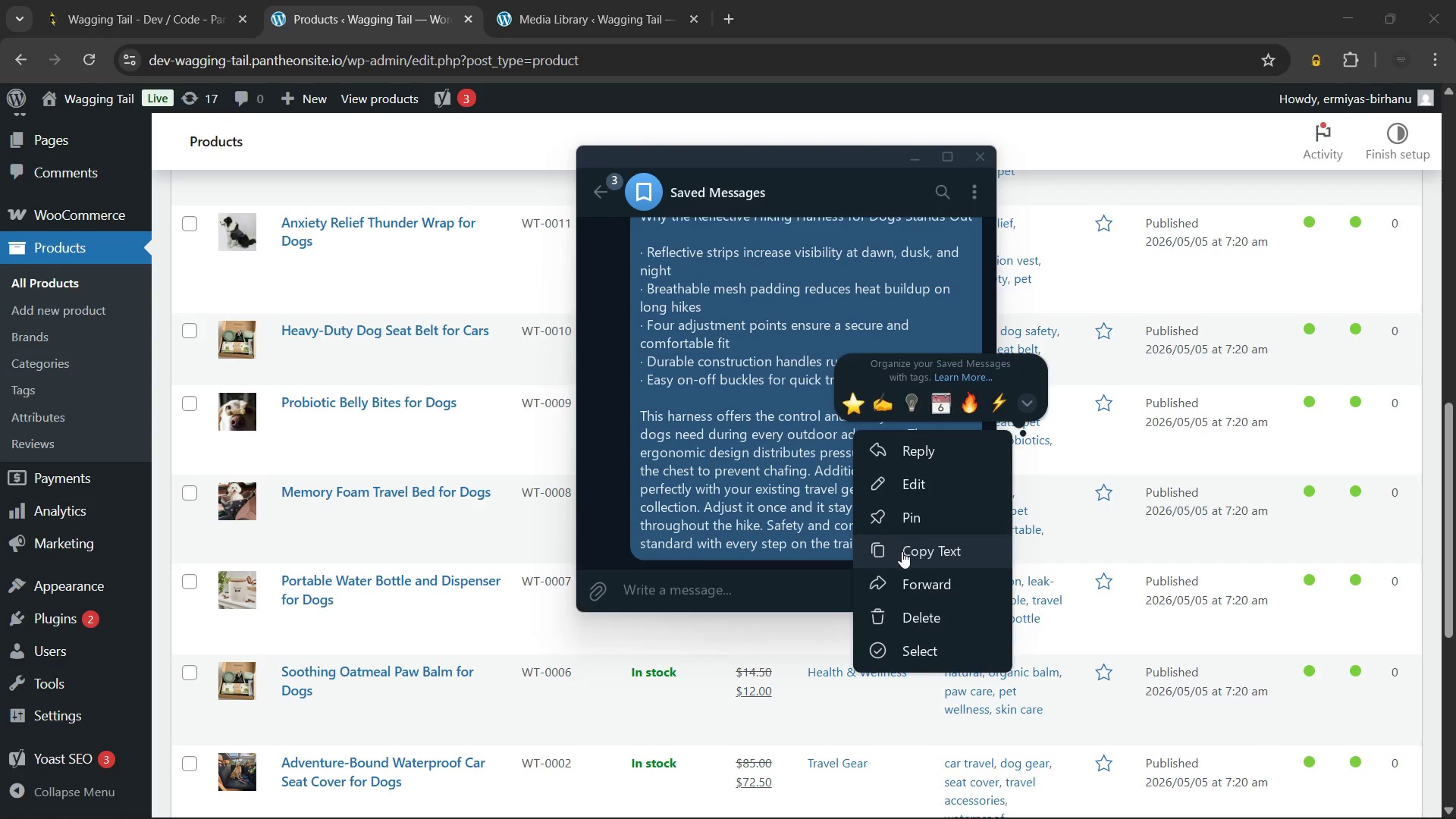 
left_click([902, 551])
 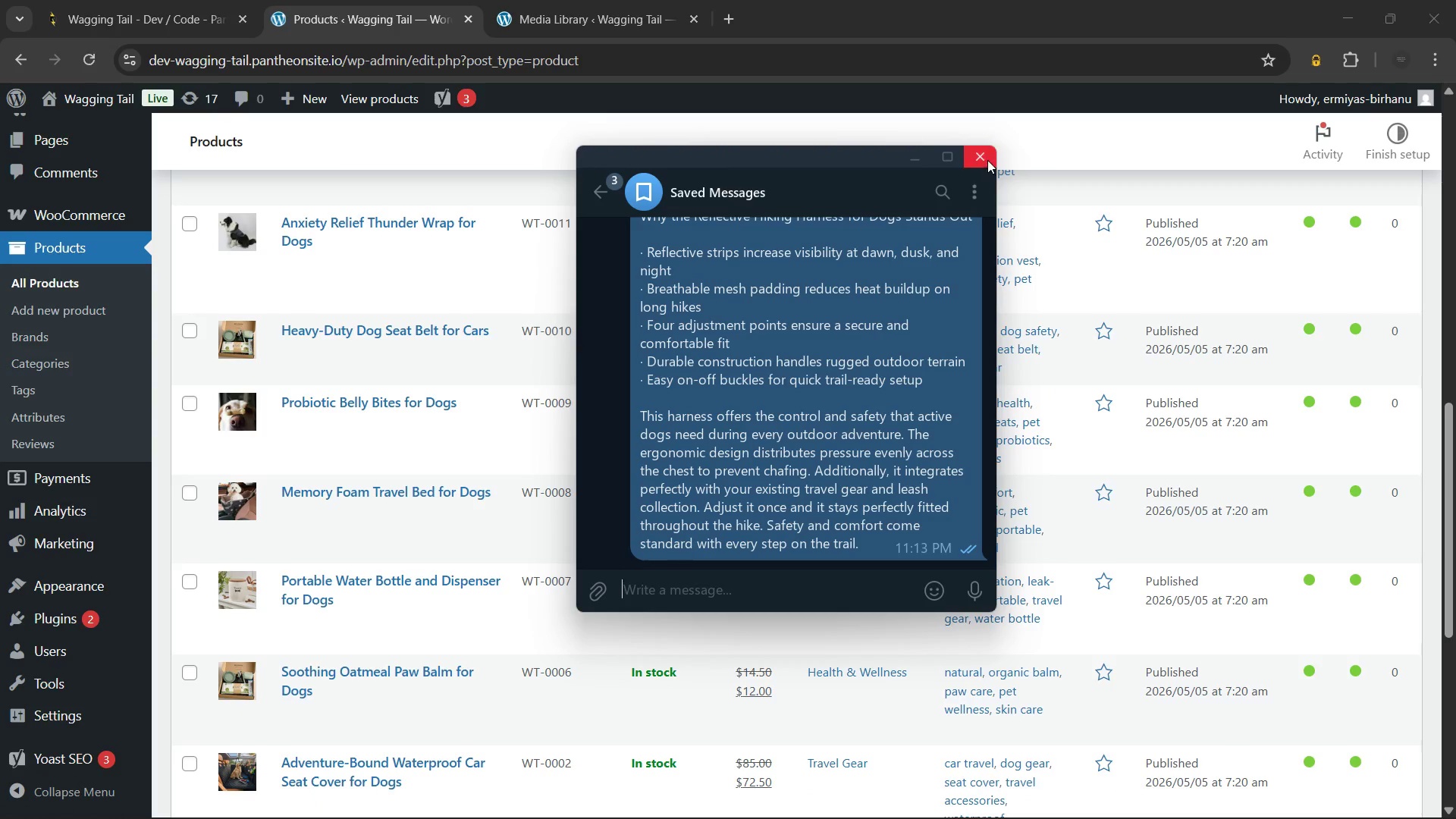 
left_click([987, 160])
 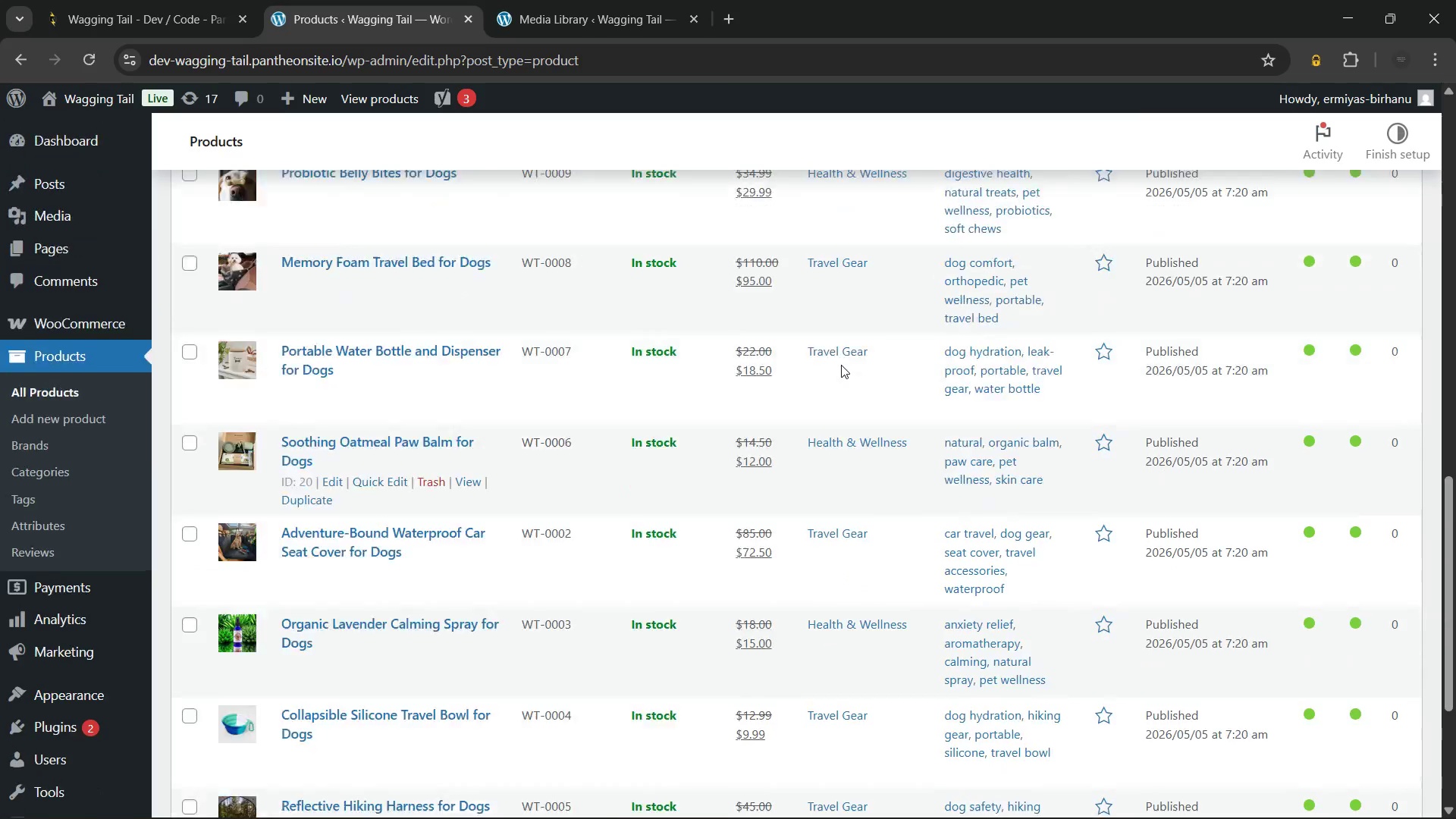 
left_click([542, 0])
 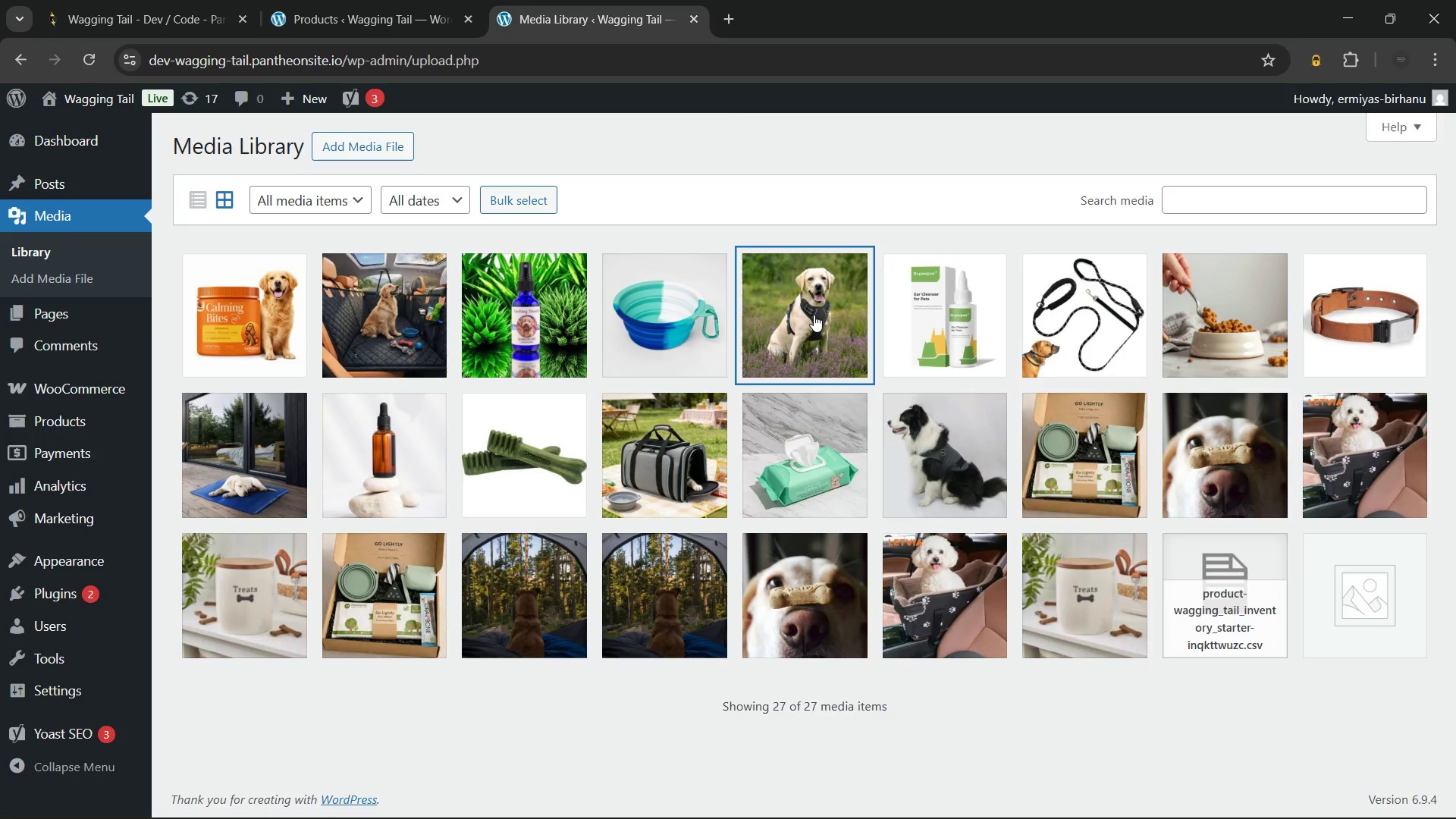 
left_click([814, 315])
 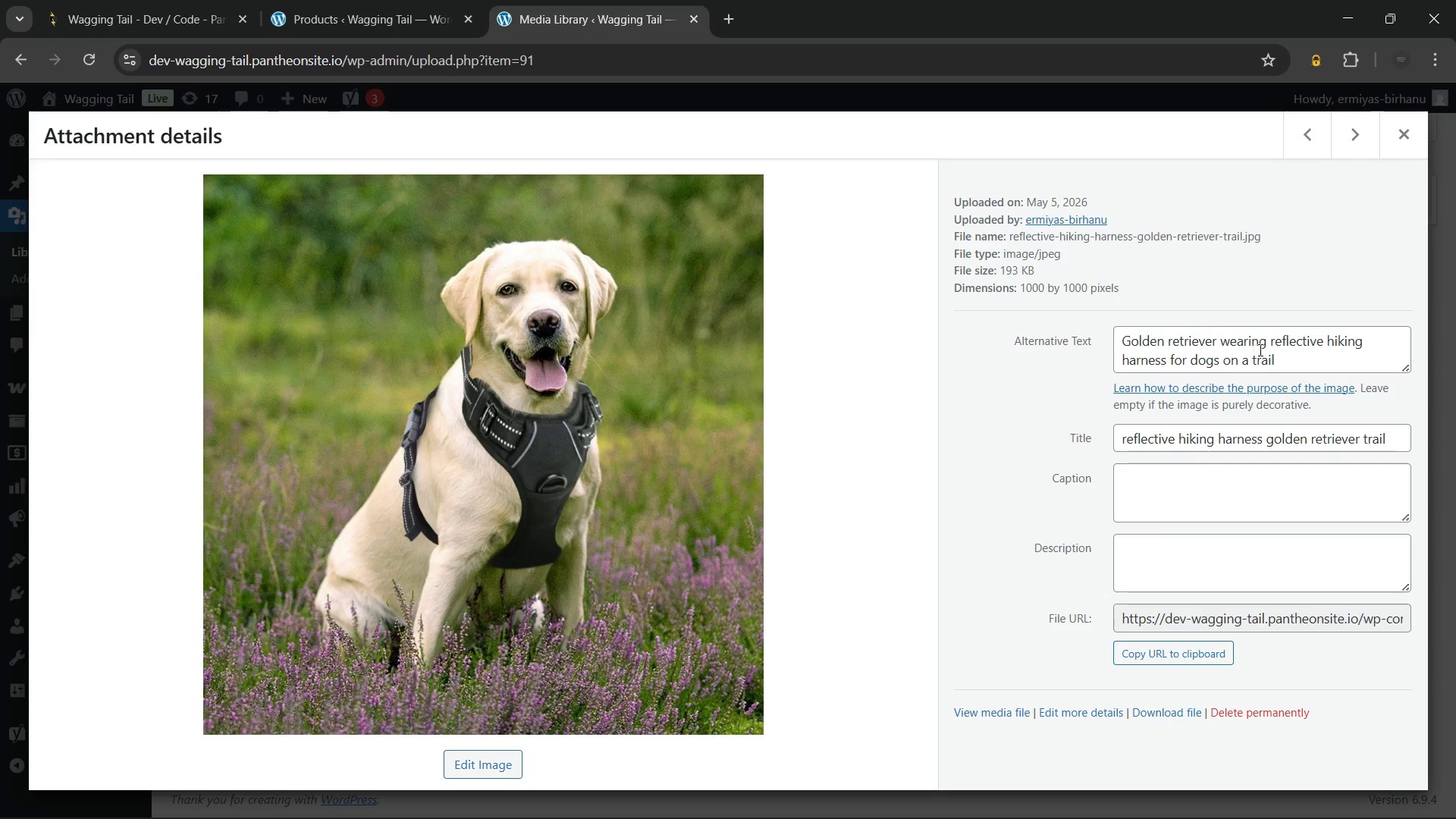 
left_click([1310, 359])
 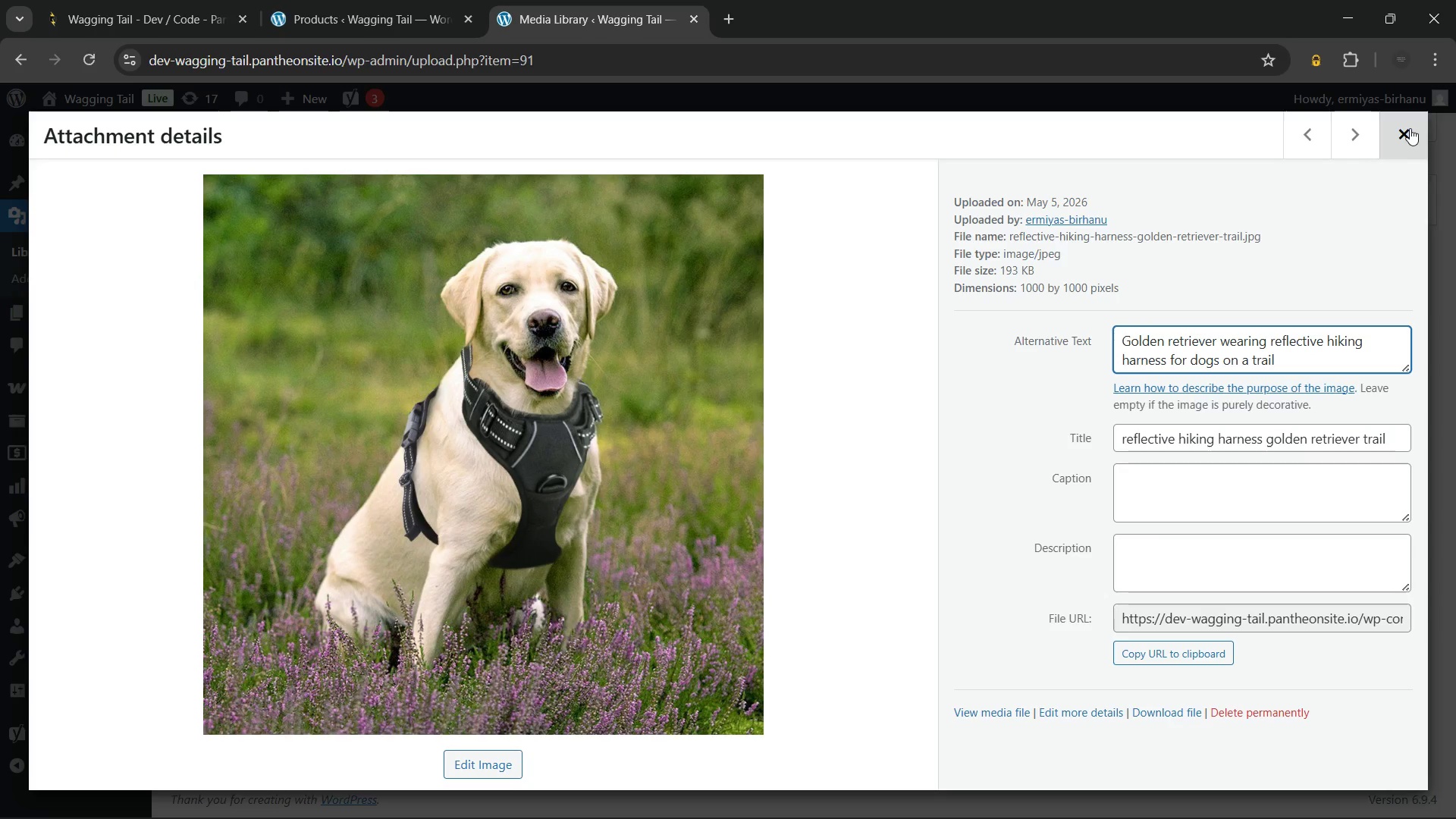 
left_click([1410, 128])
 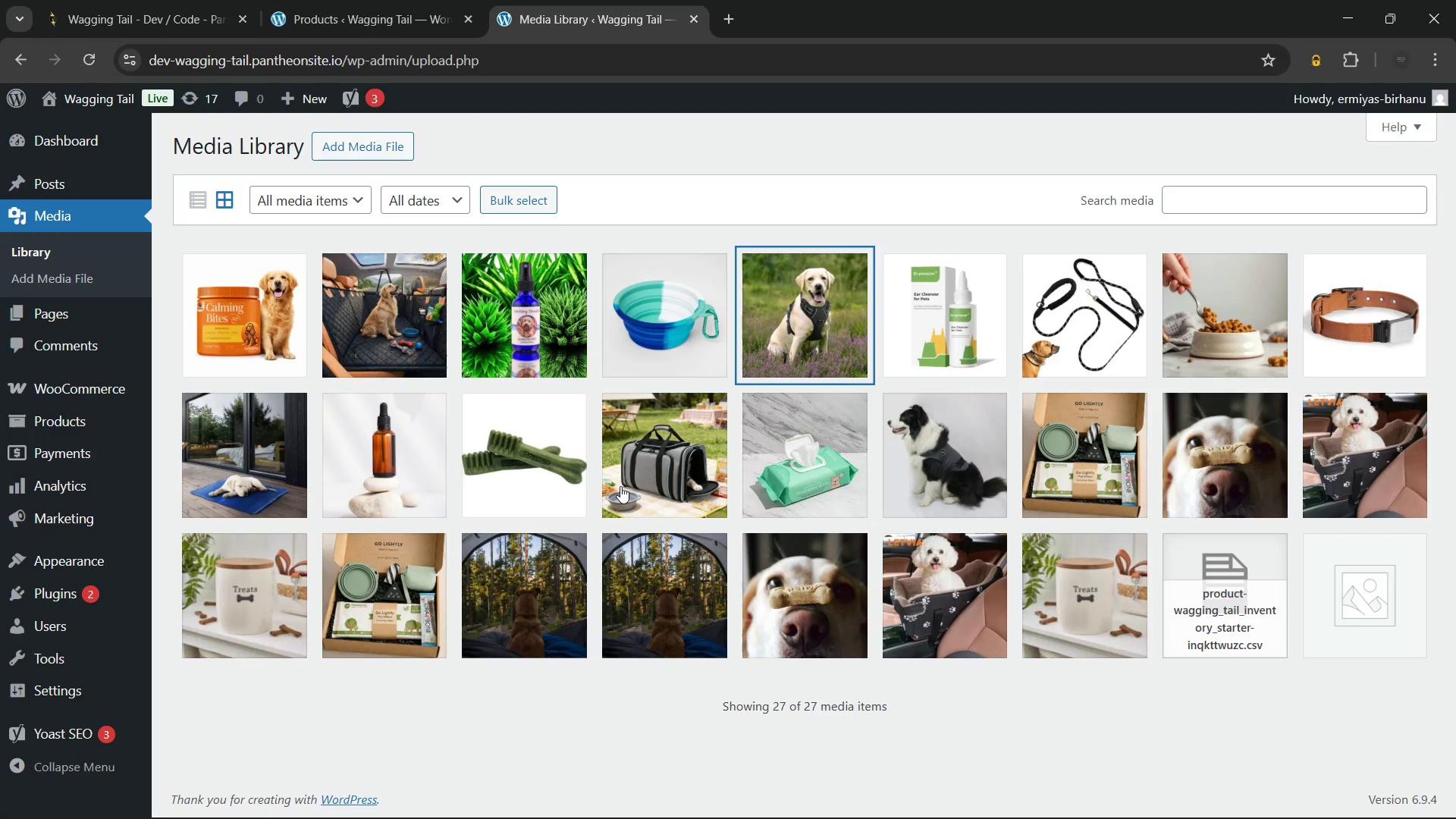 
left_click([400, 0])
 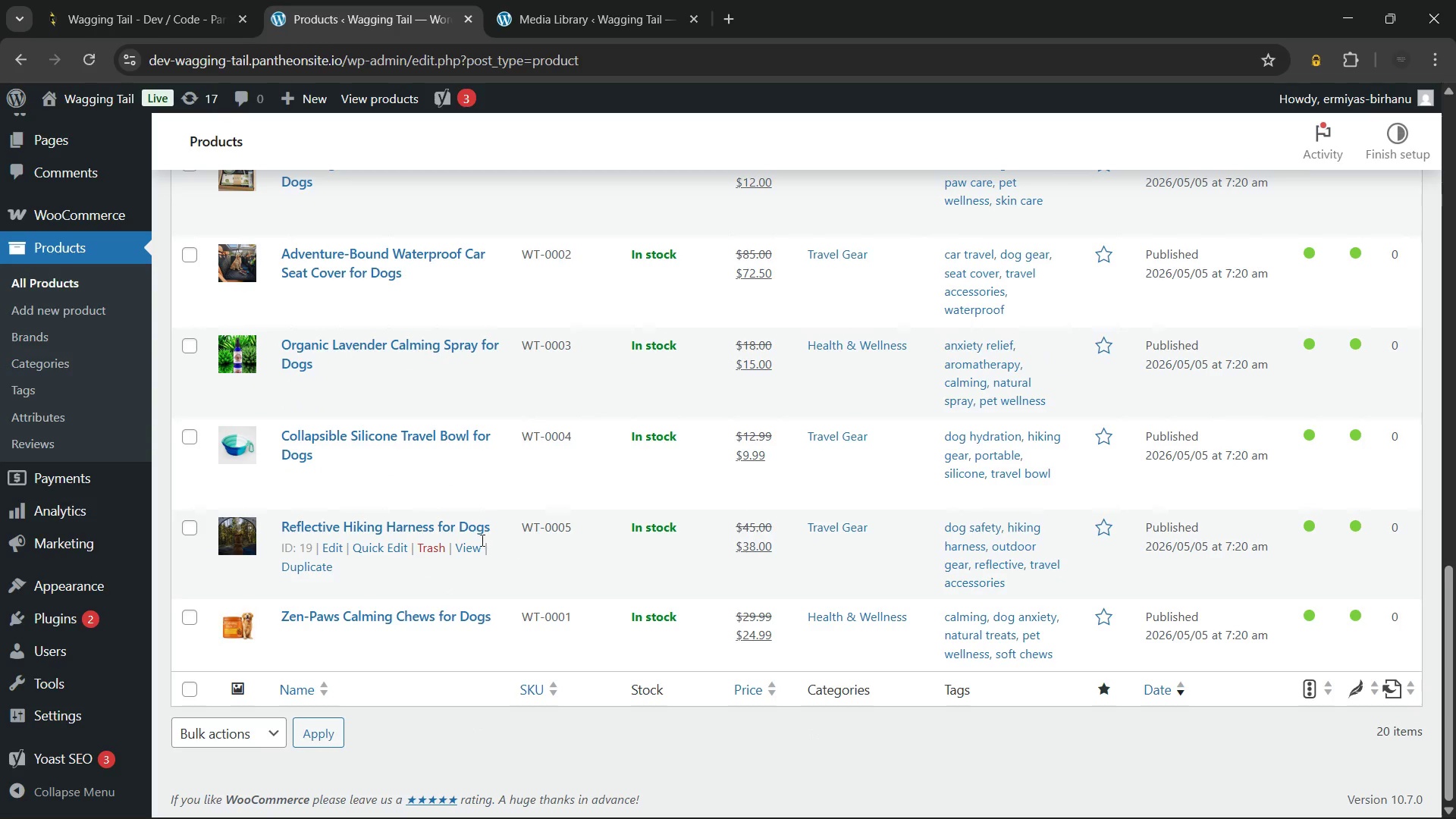 
left_click([412, 526])
 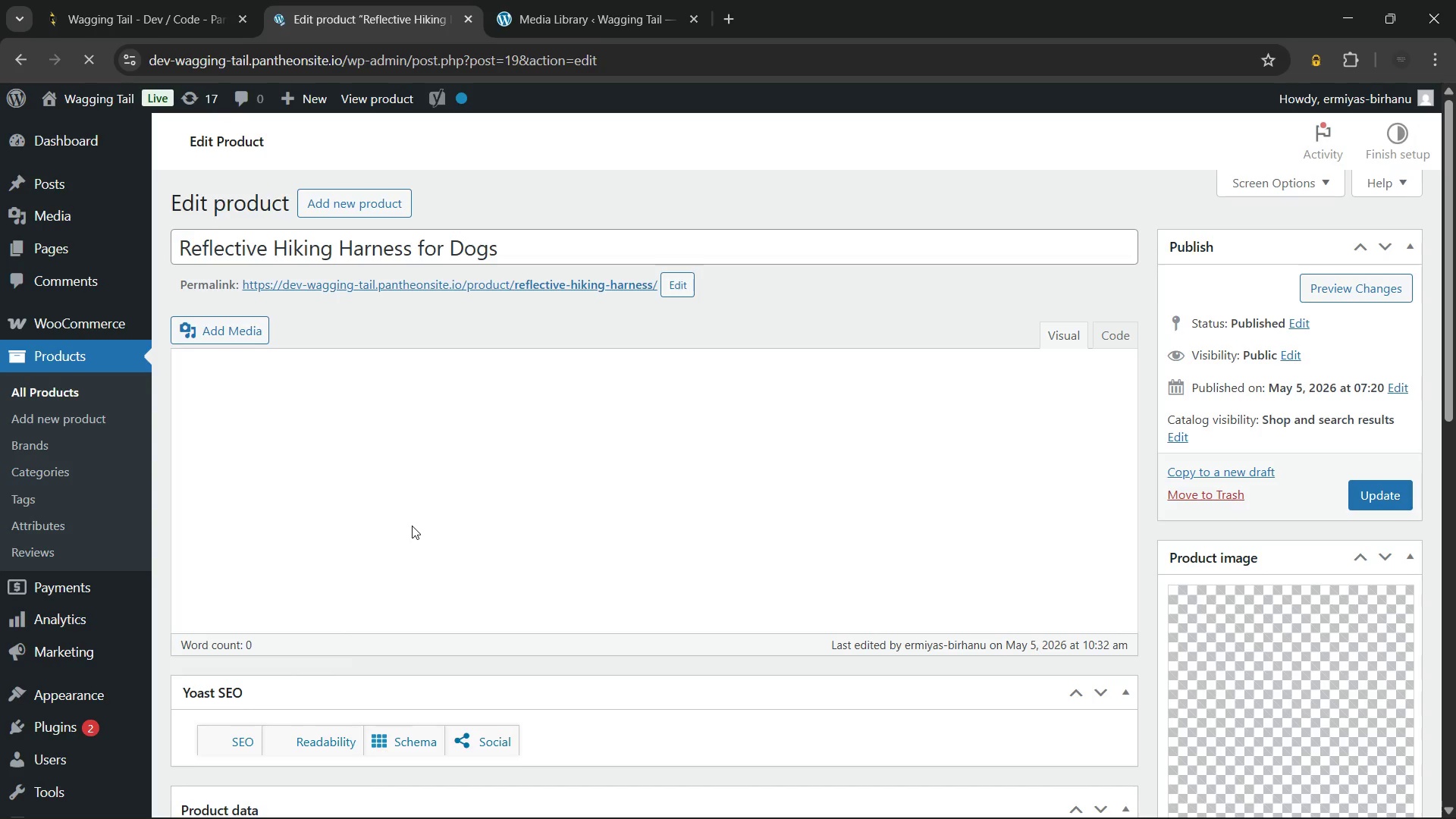 
wait(19.61)
 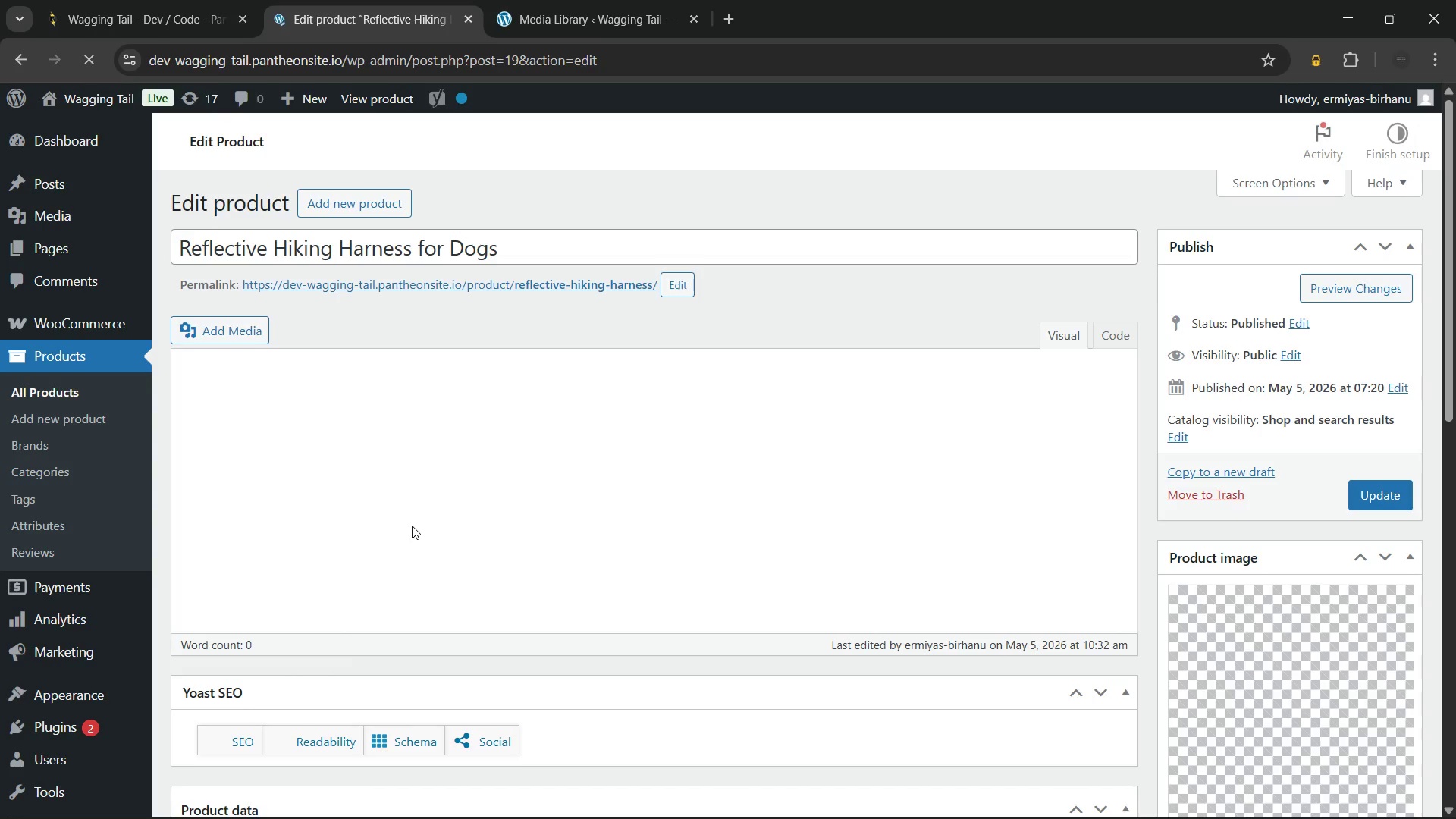 
left_click([1254, 497])
 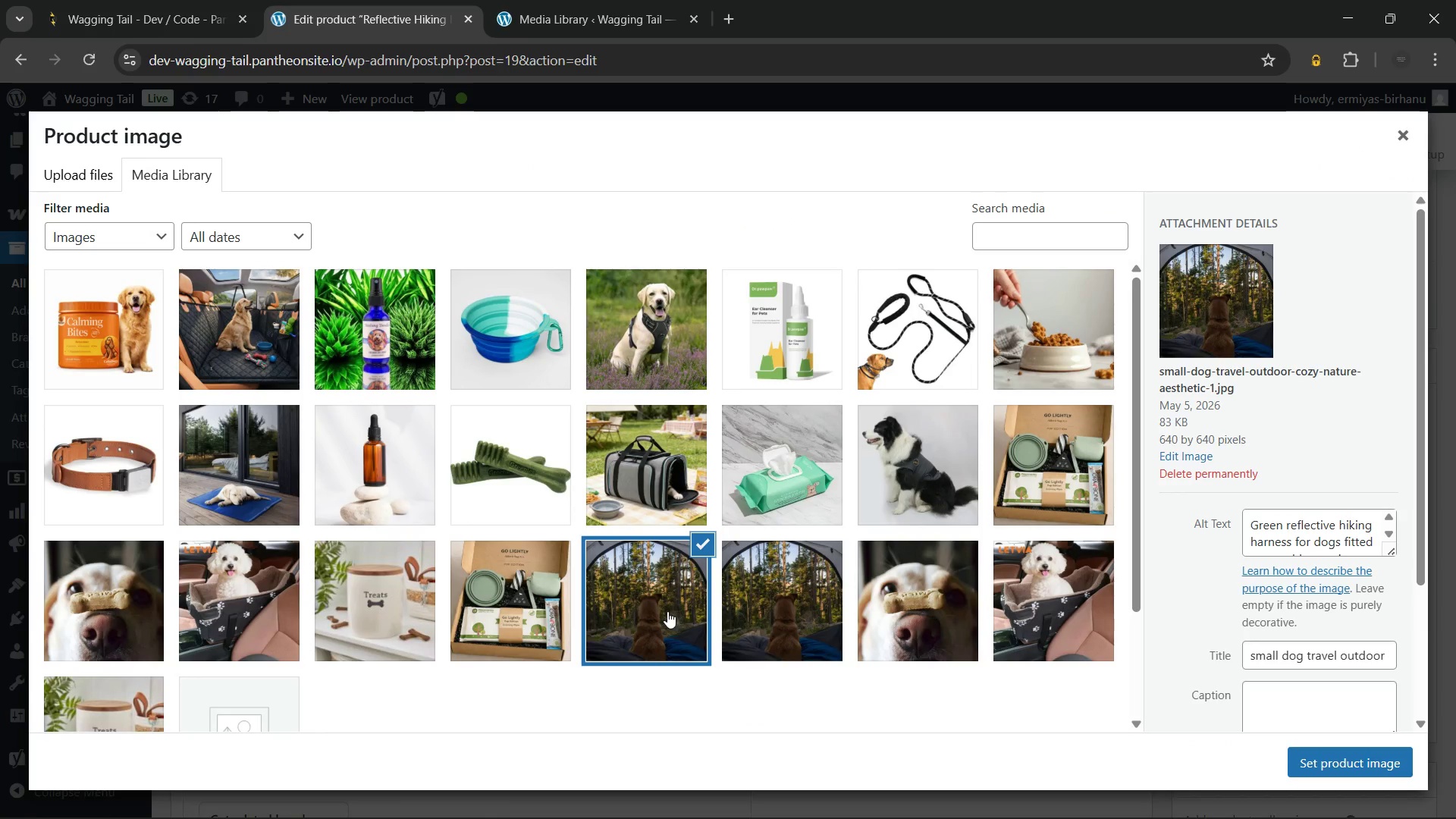 
left_click([664, 608])
 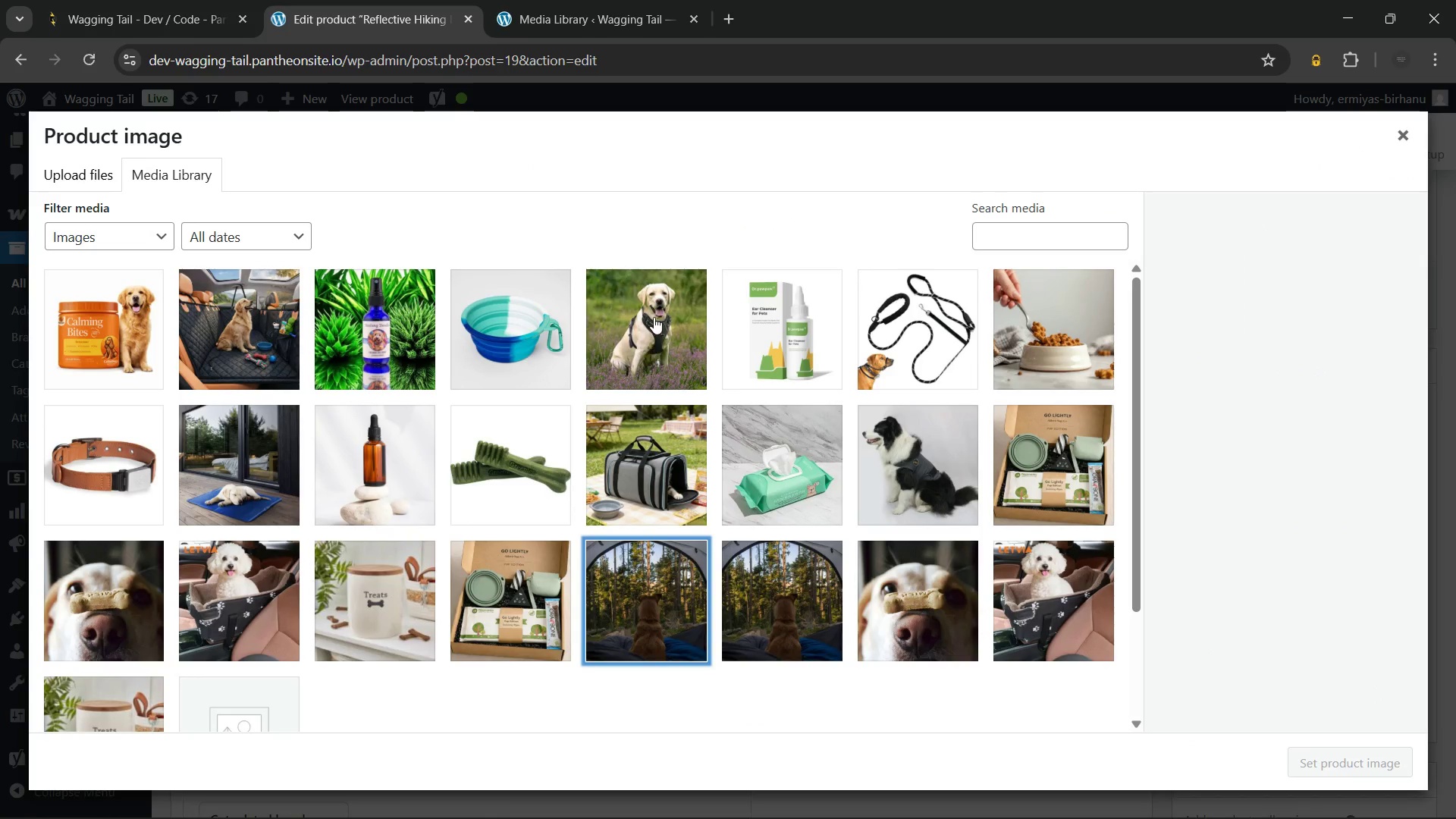 
left_click([654, 317])
 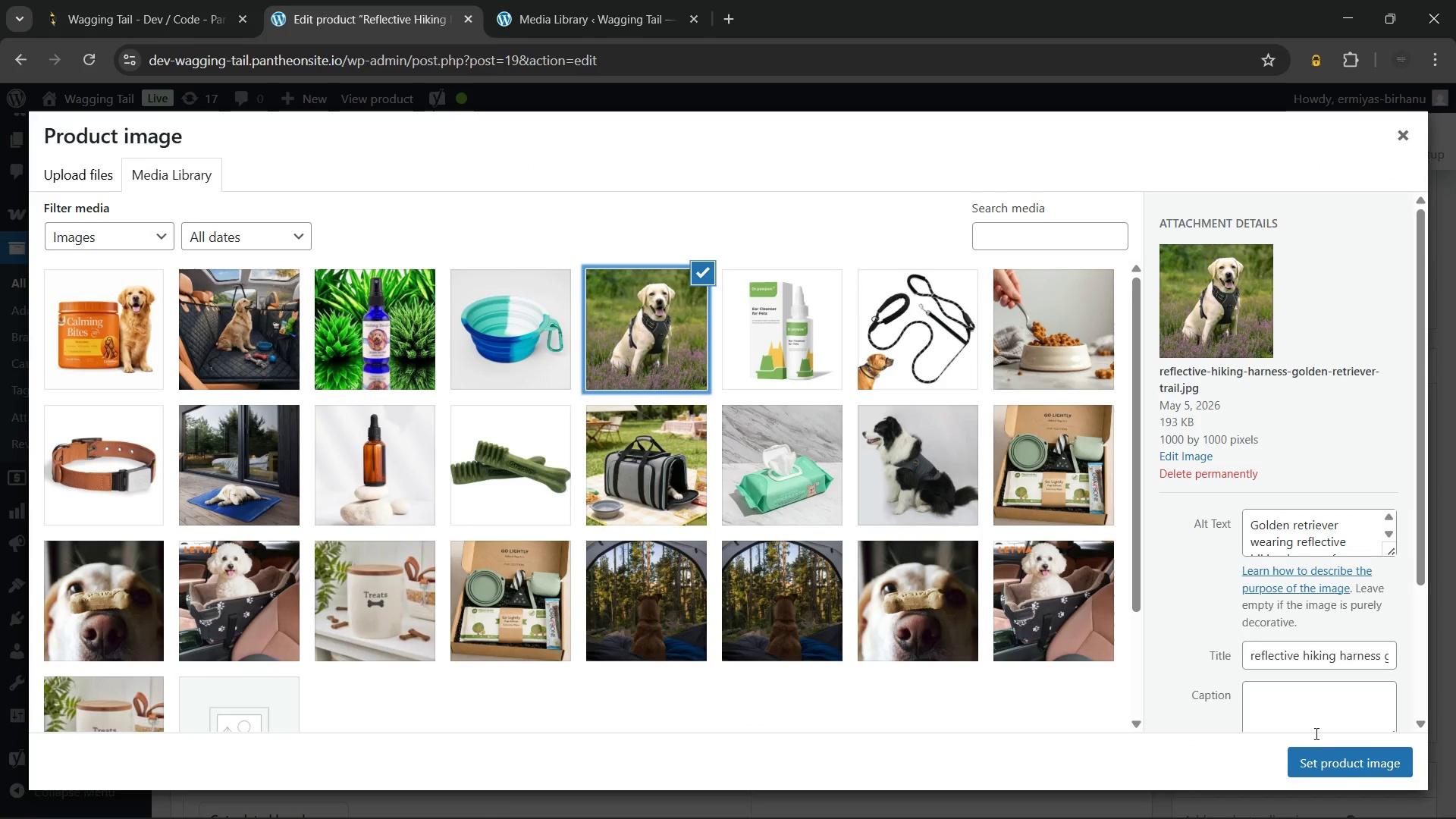 
left_click([1319, 755])
 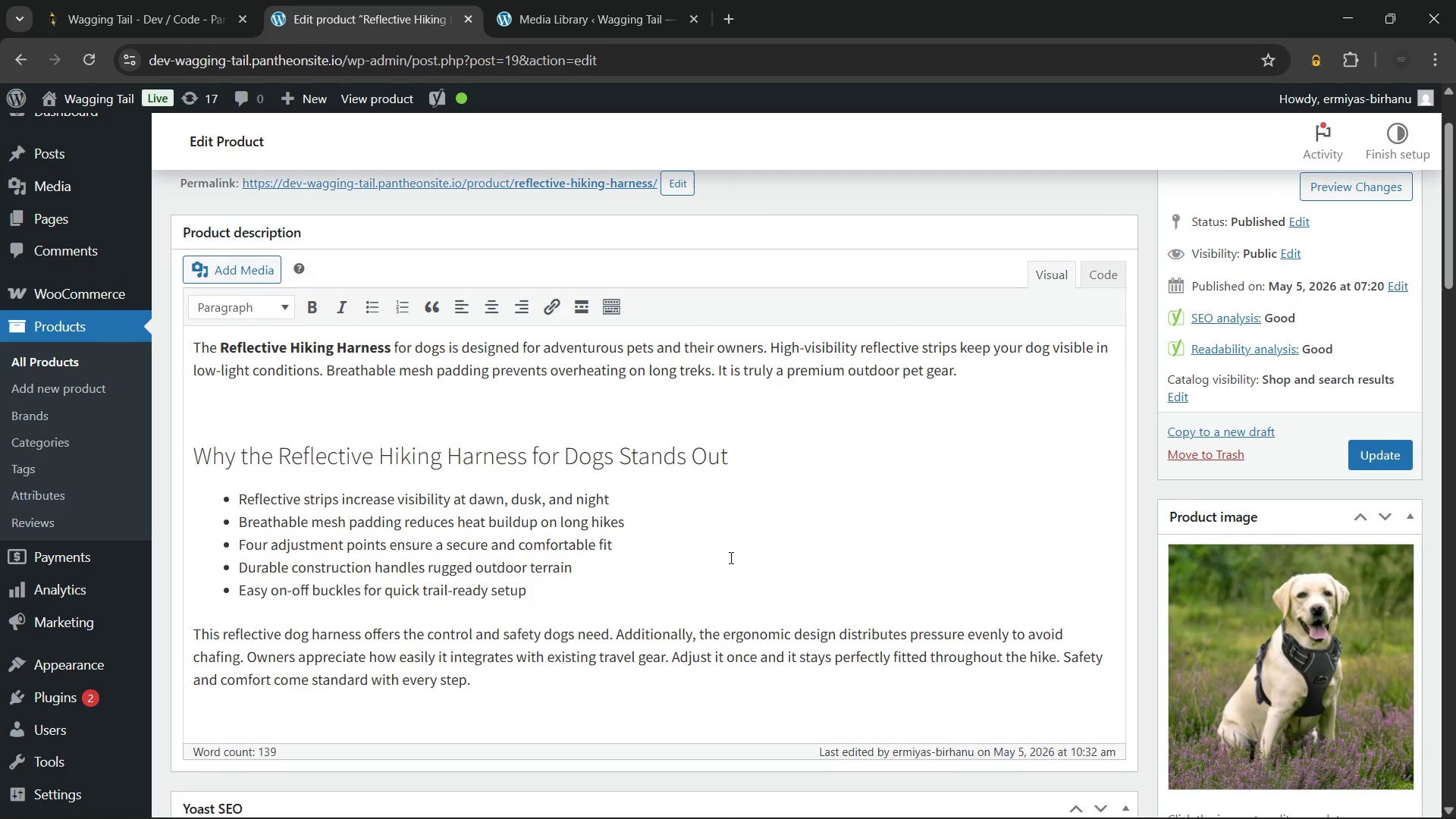 
wait(6.39)
 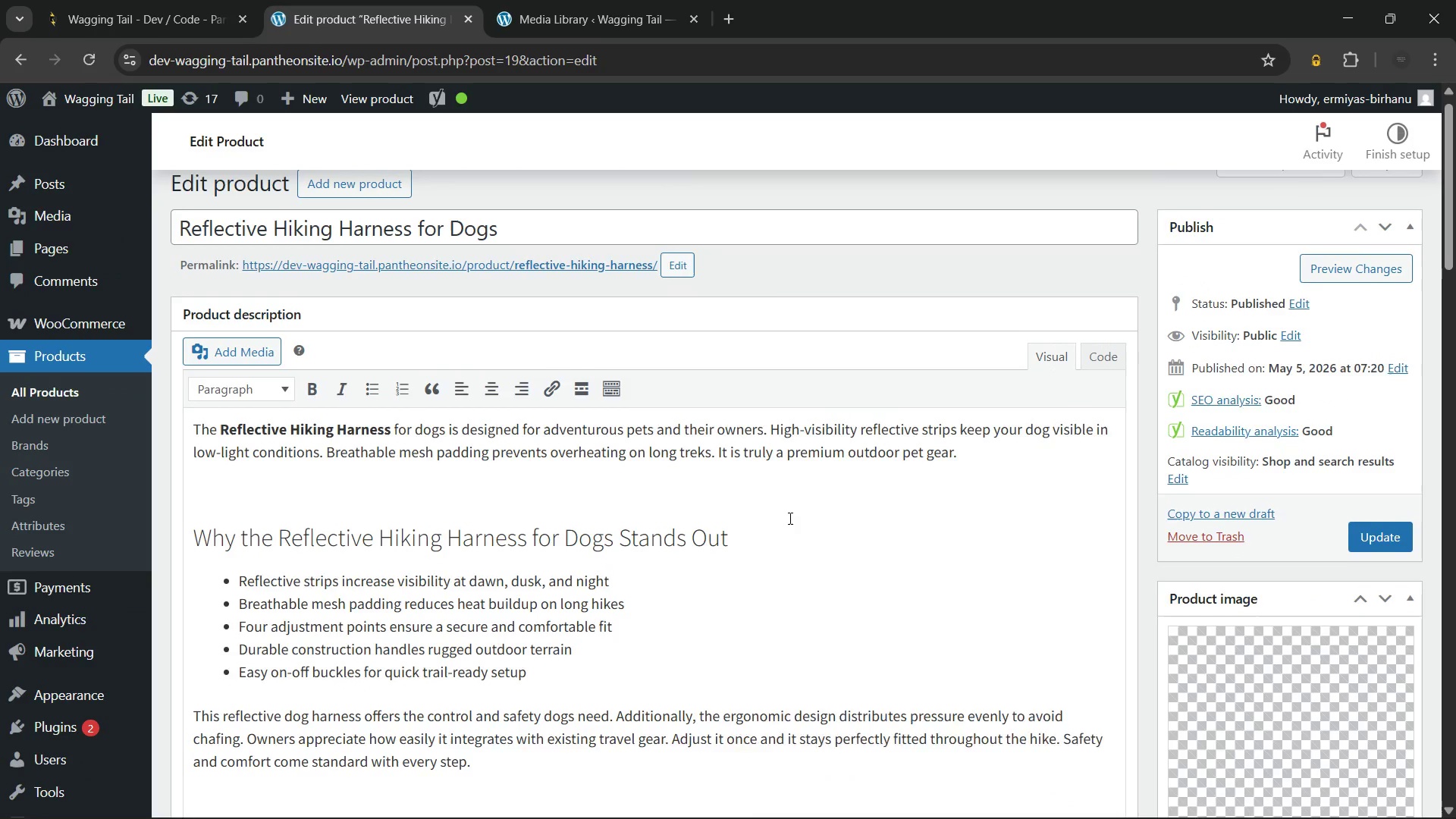 
left_click([676, 526])
 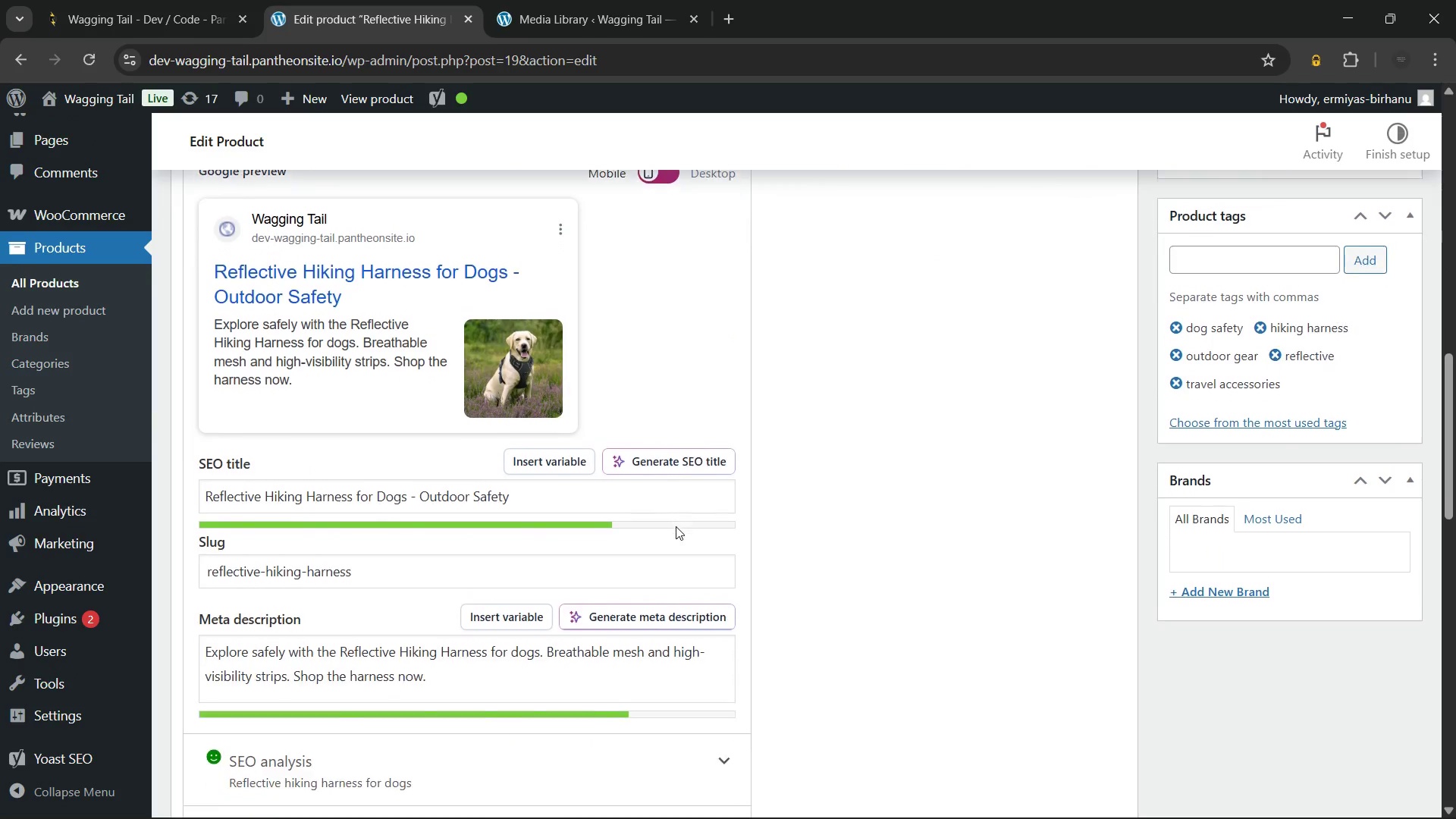 
key(Control+A)
 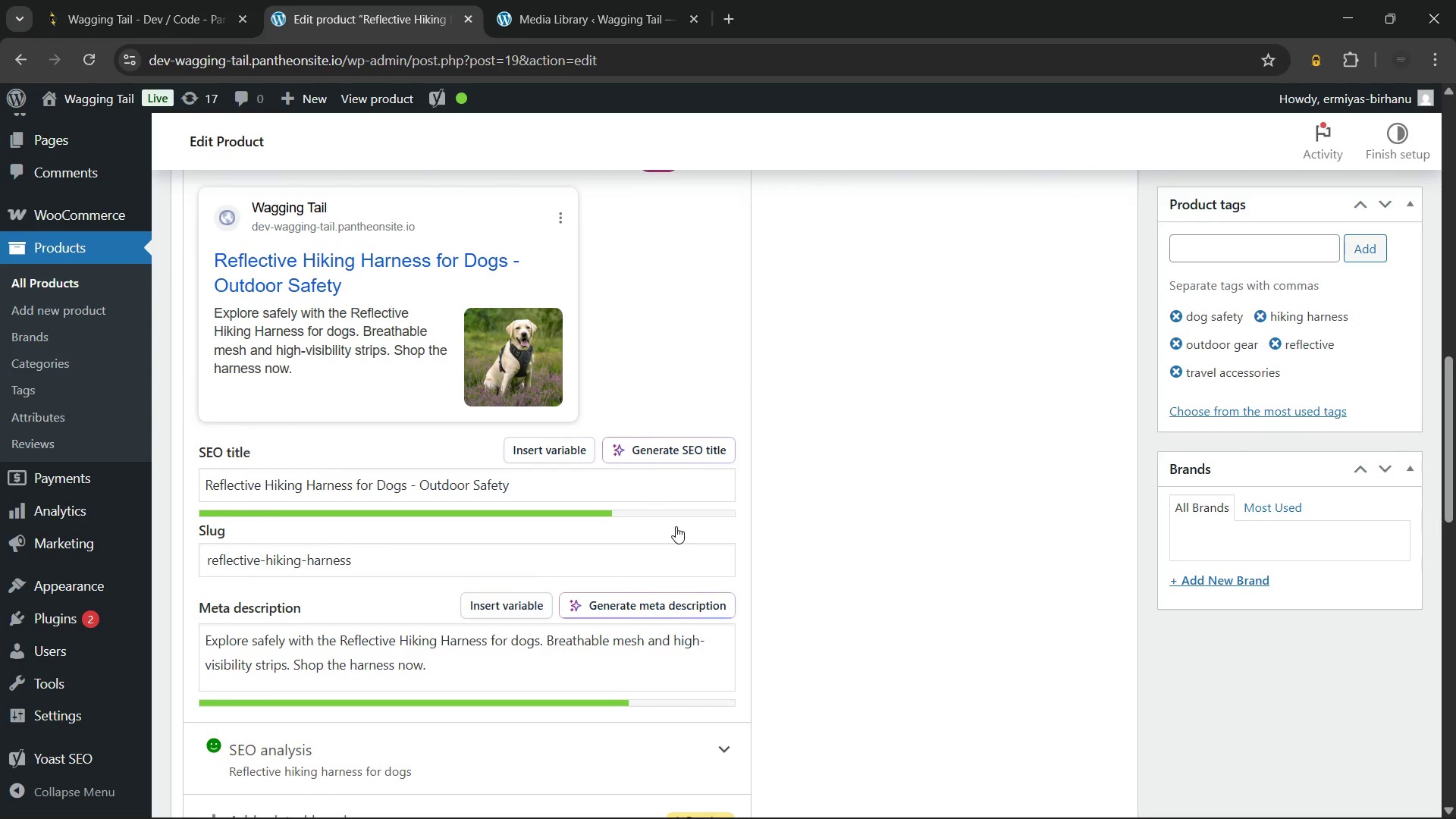 
key(Control+V)
 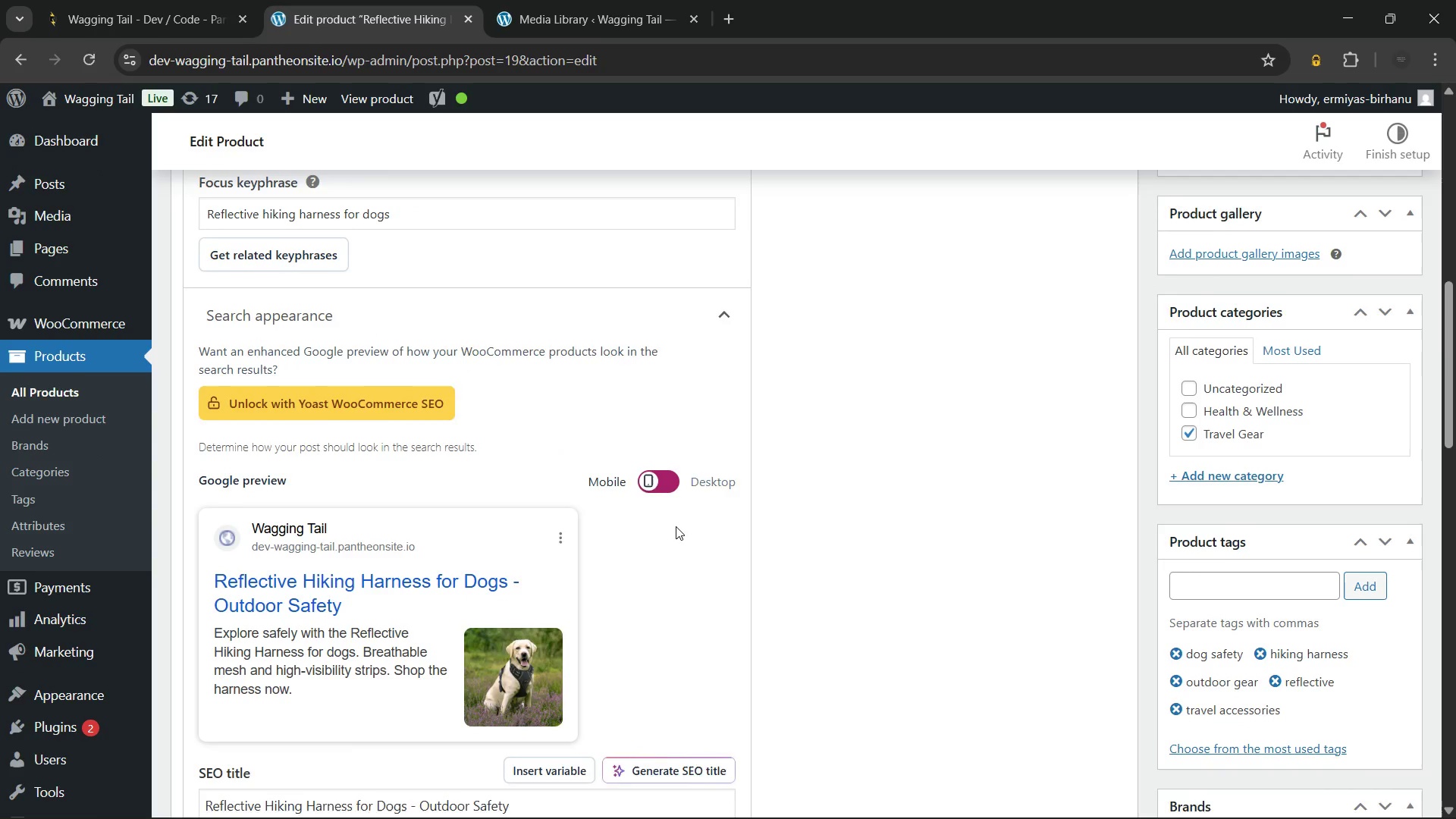 
scroll: coordinate [676, 526], scroll_direction: up, amount: 3.0
 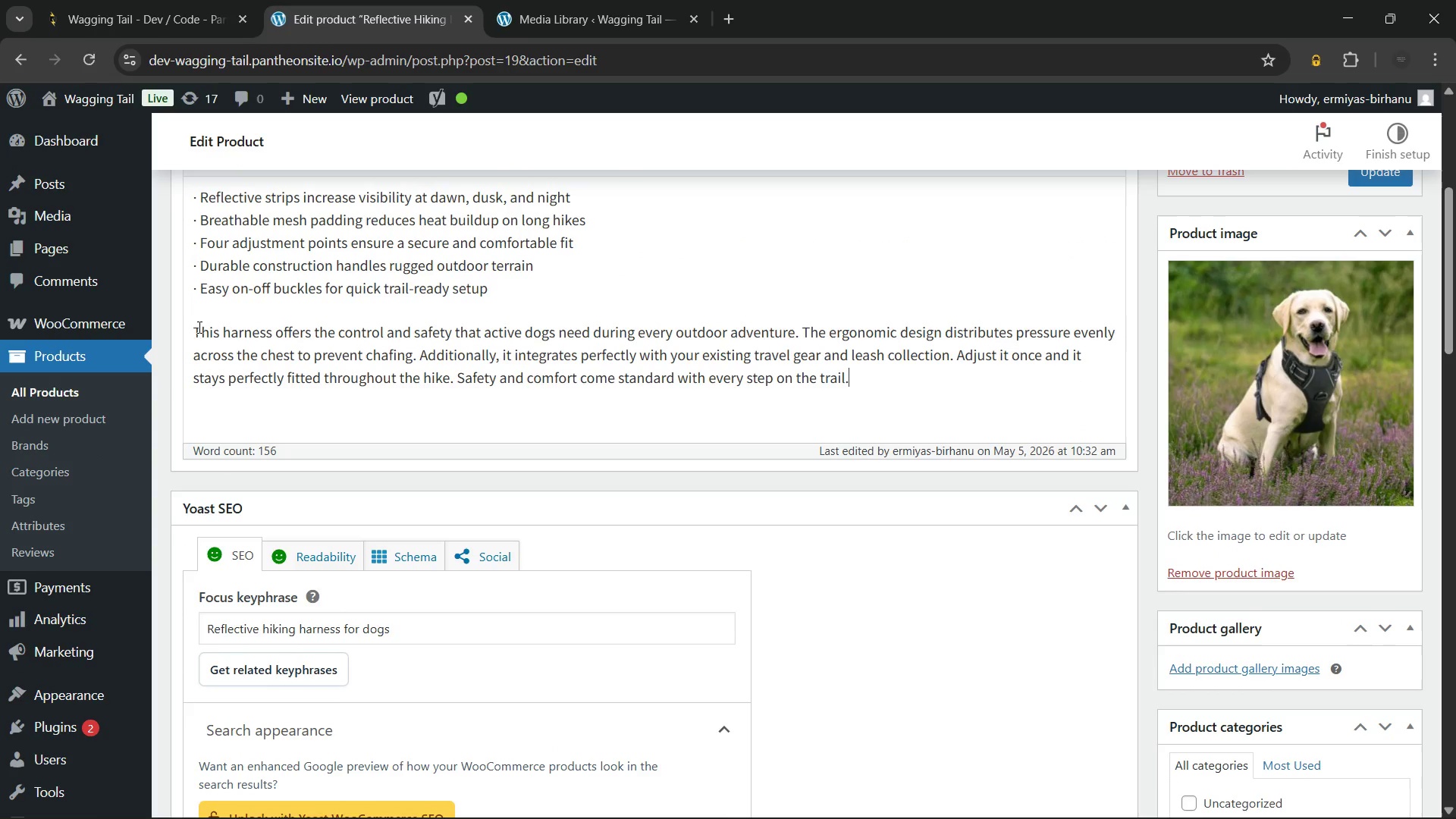 
left_click([192, 332])
 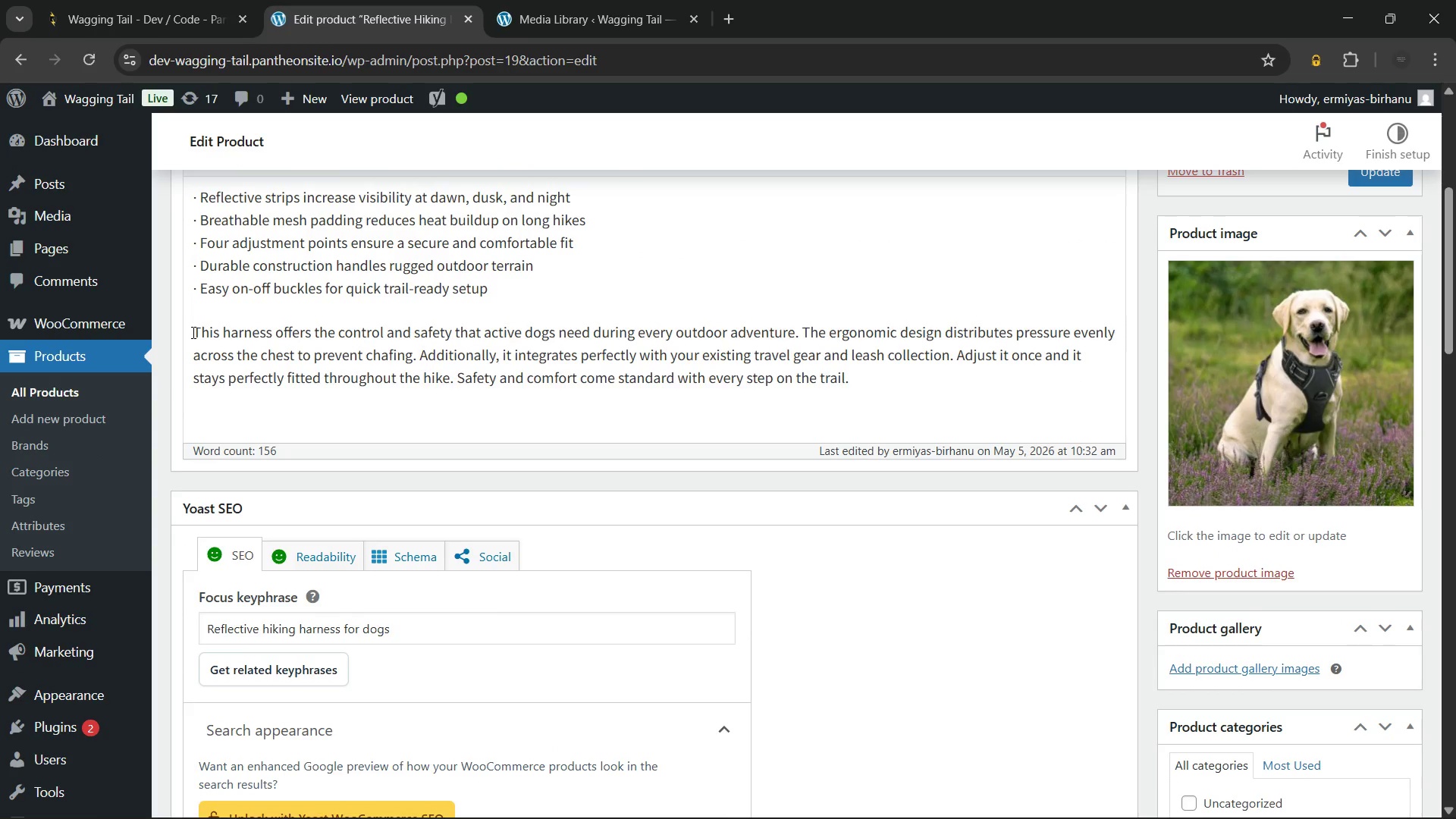 
key(Backspace)
 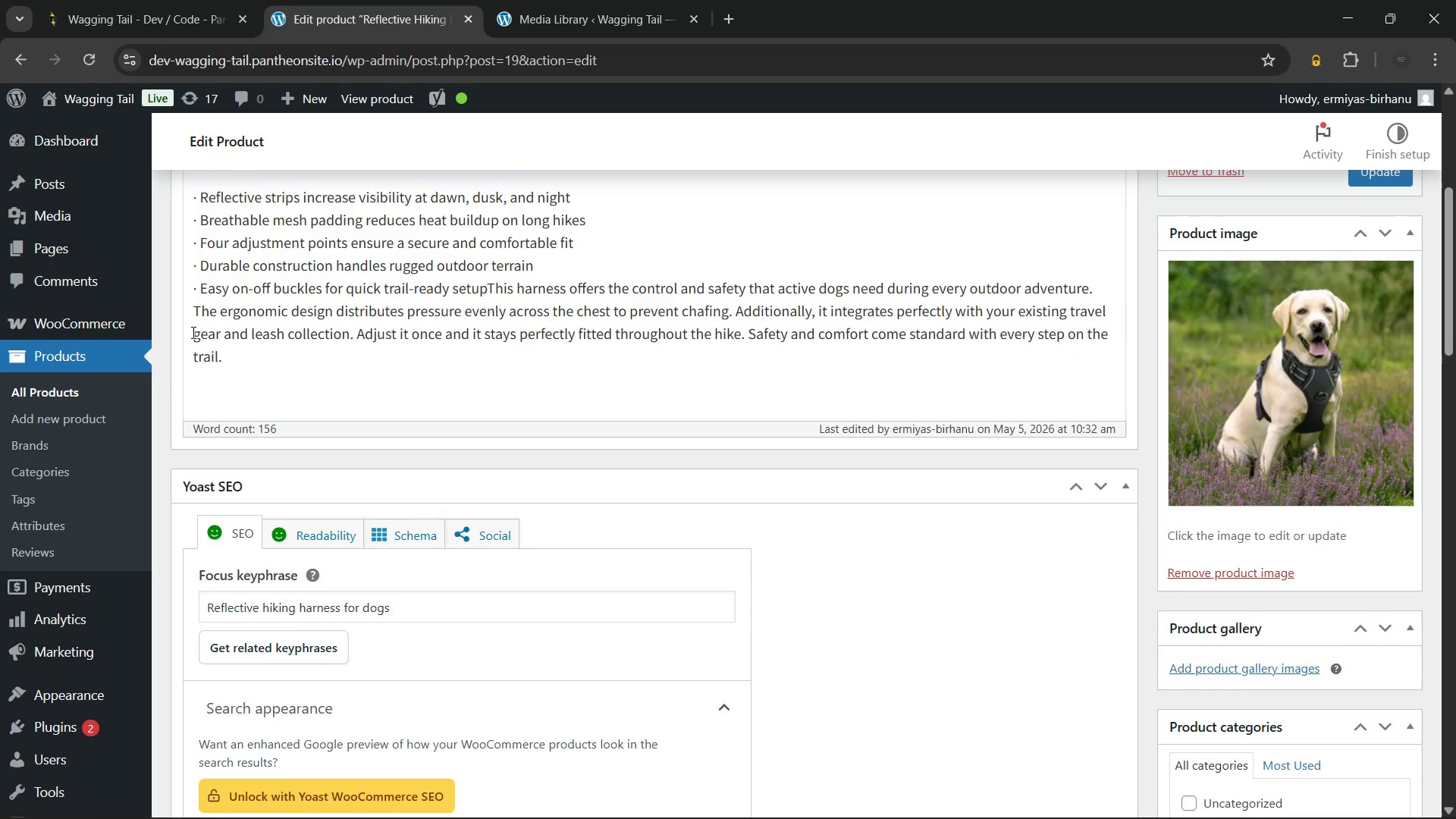 
key(Enter)
 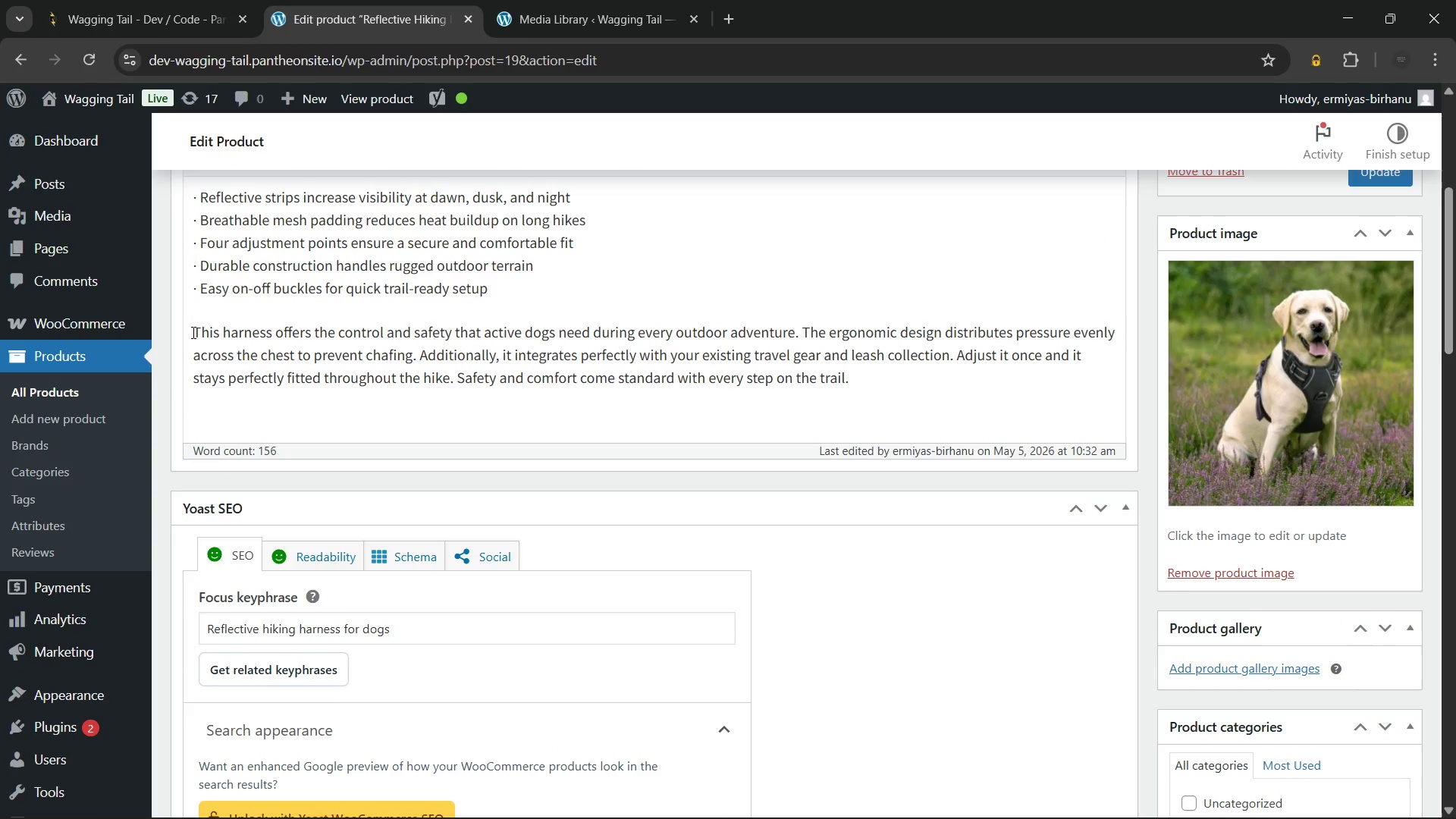 
key(ArrowUp)
 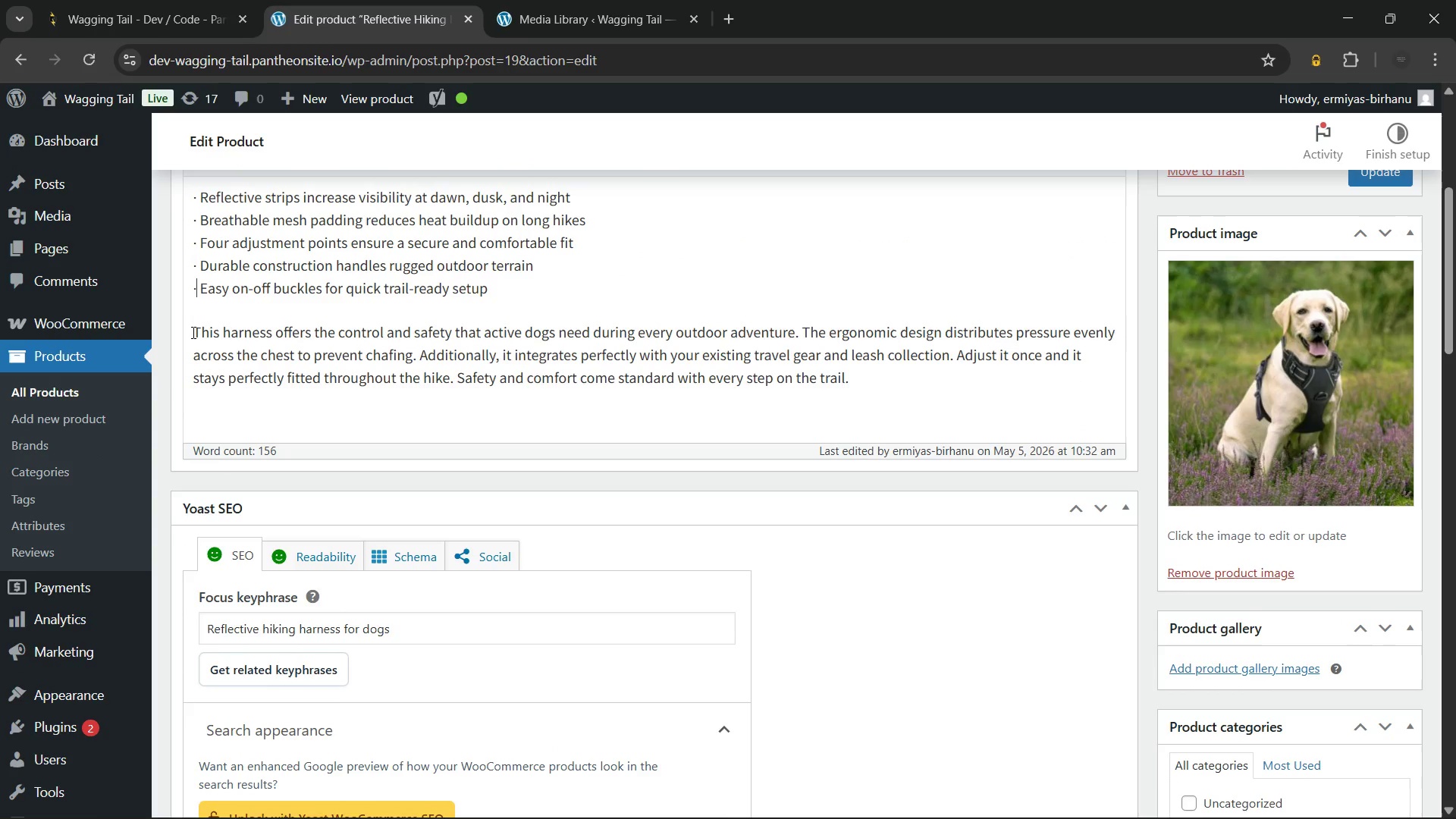 
key(ArrowRight)
 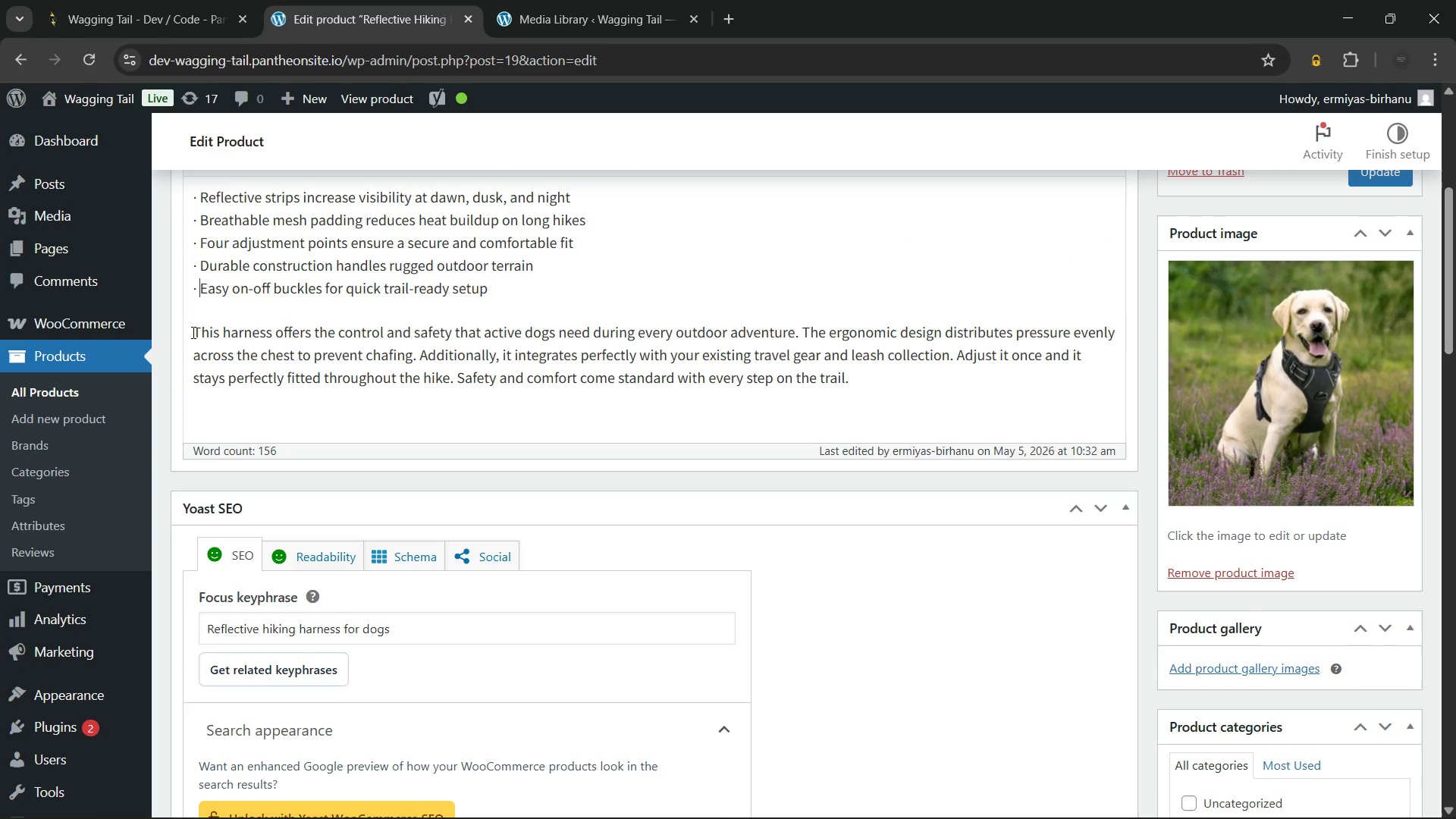 
key(ArrowRight)
 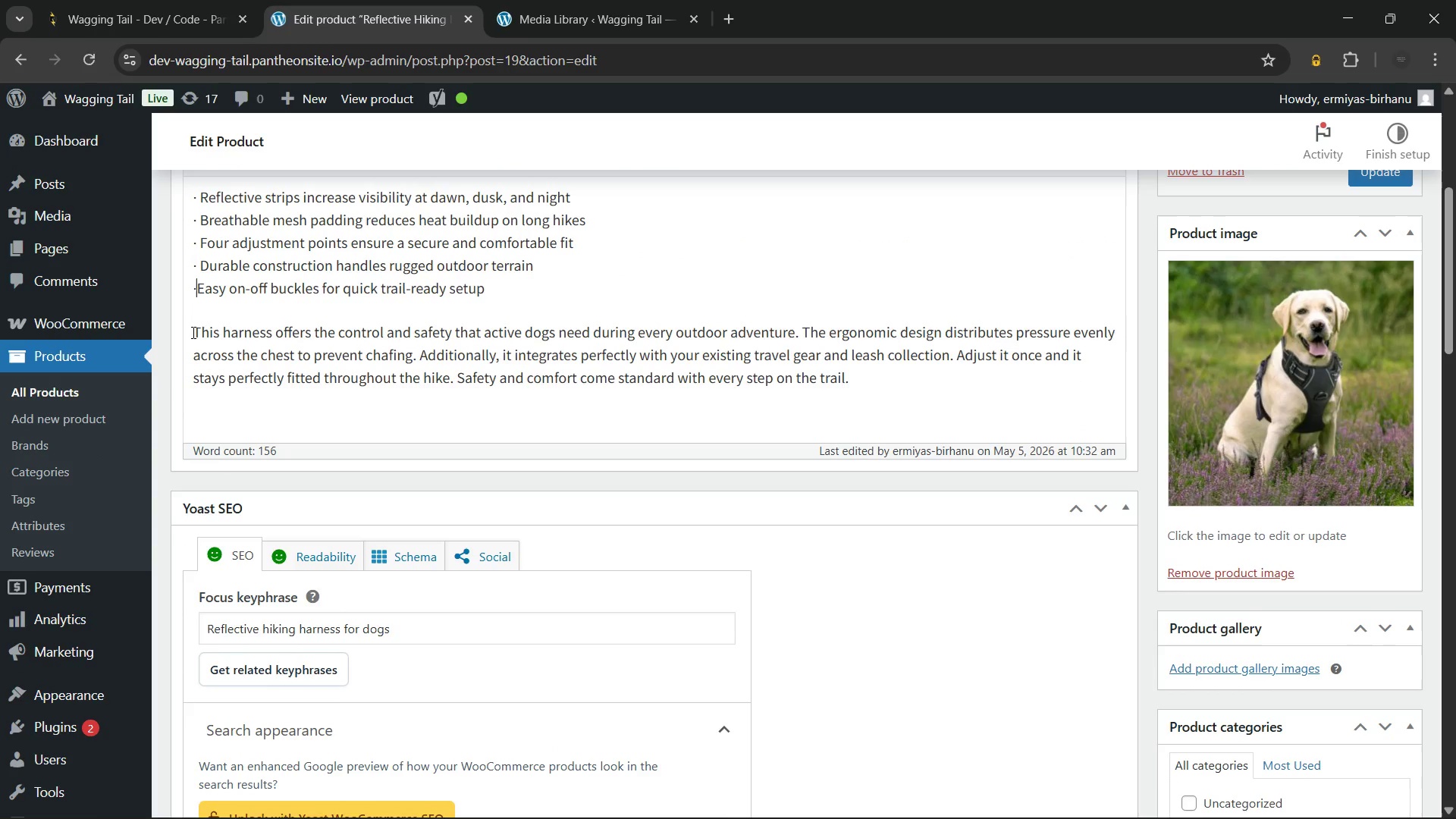 
key(Backspace)
 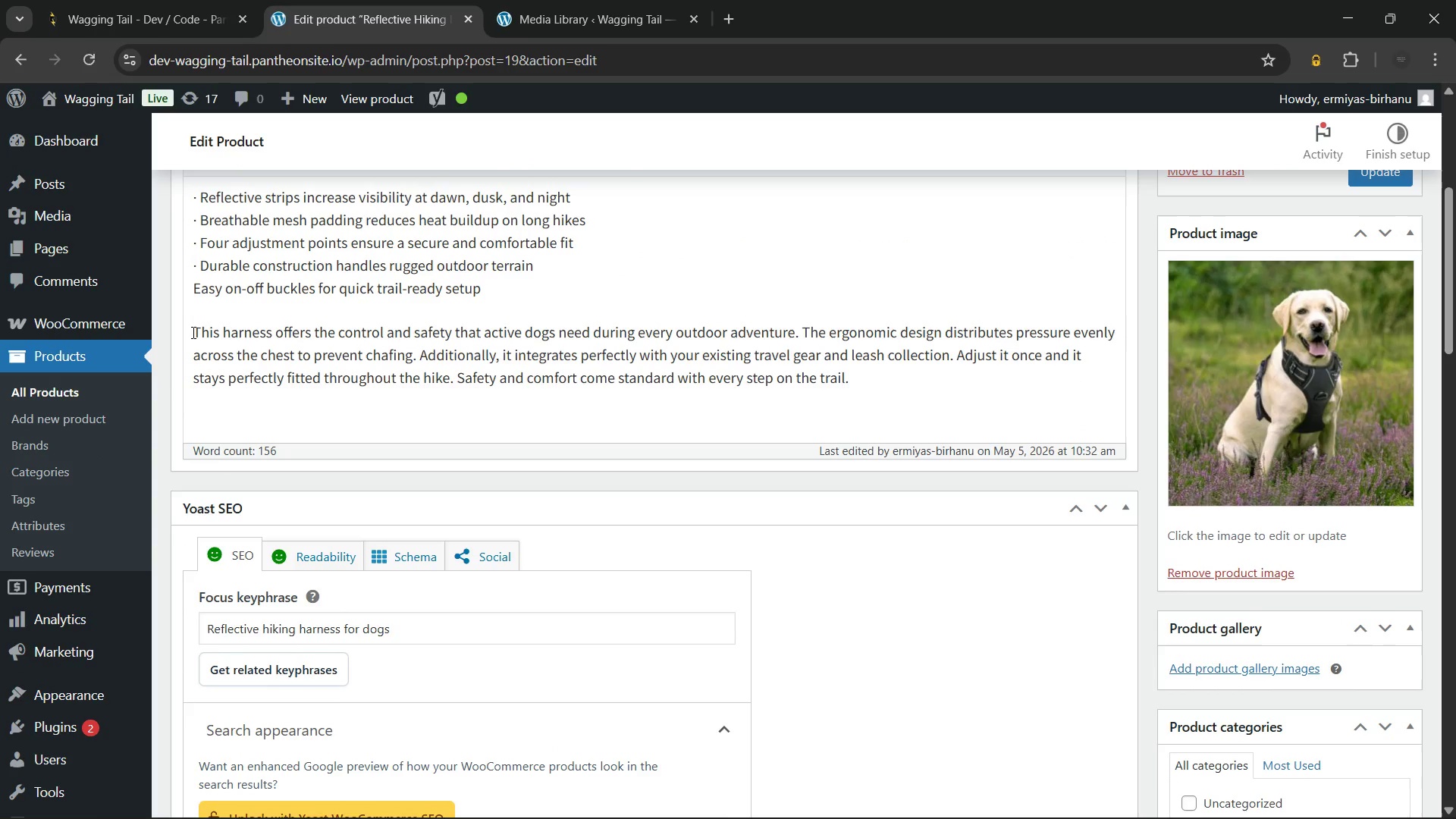 
key(Backspace)
 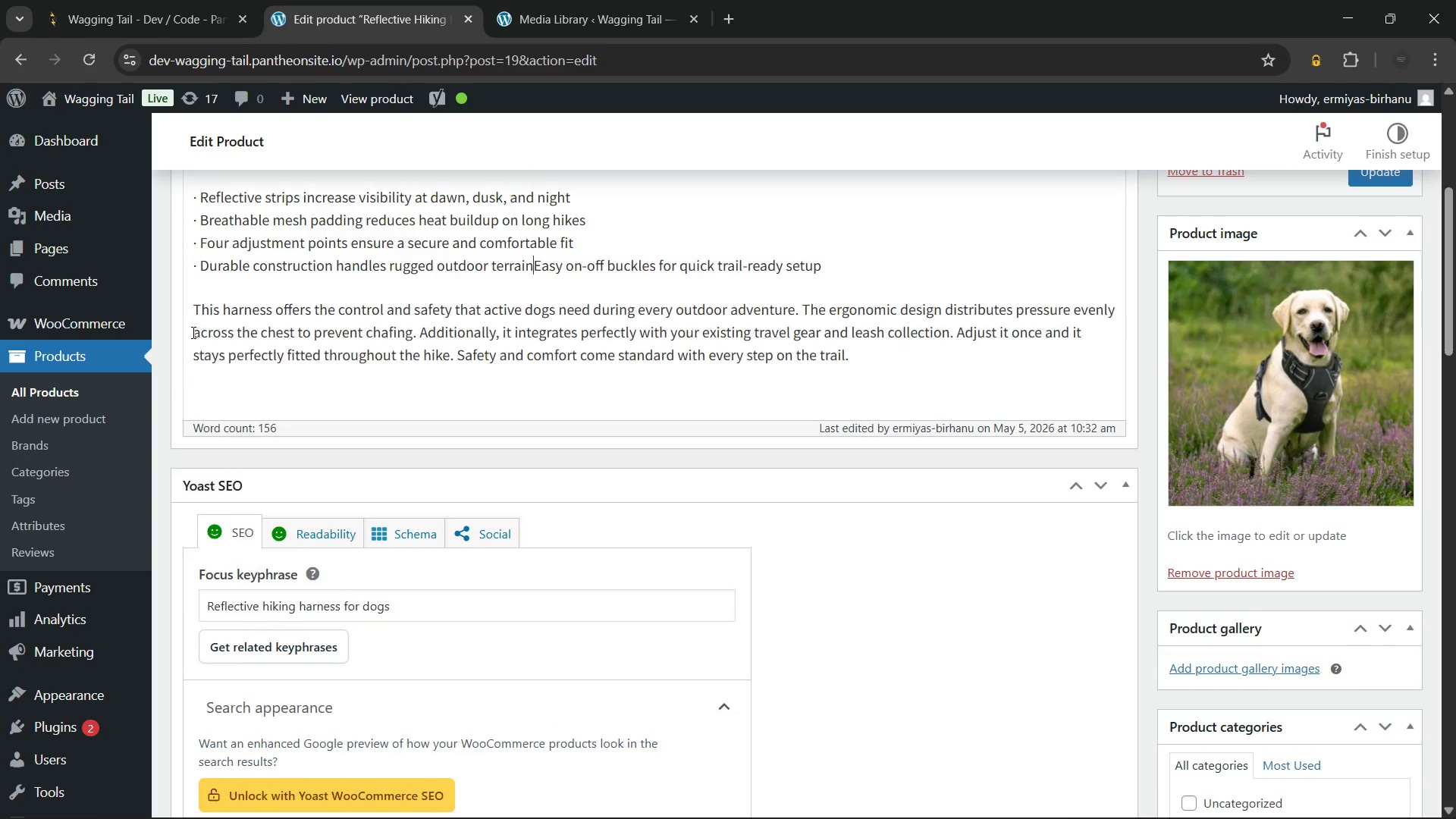 
key(Backspace)
 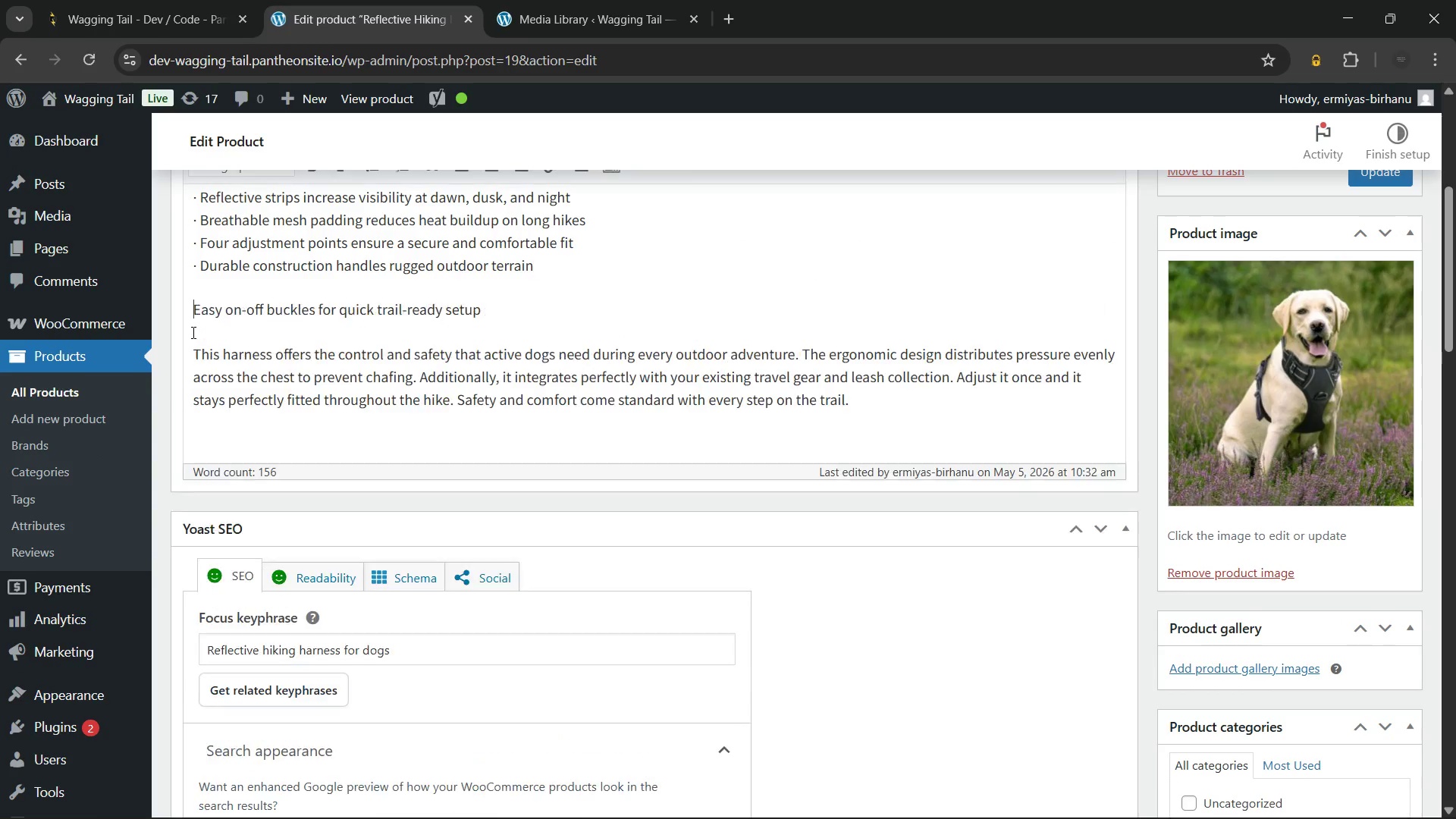 
key(Enter)
 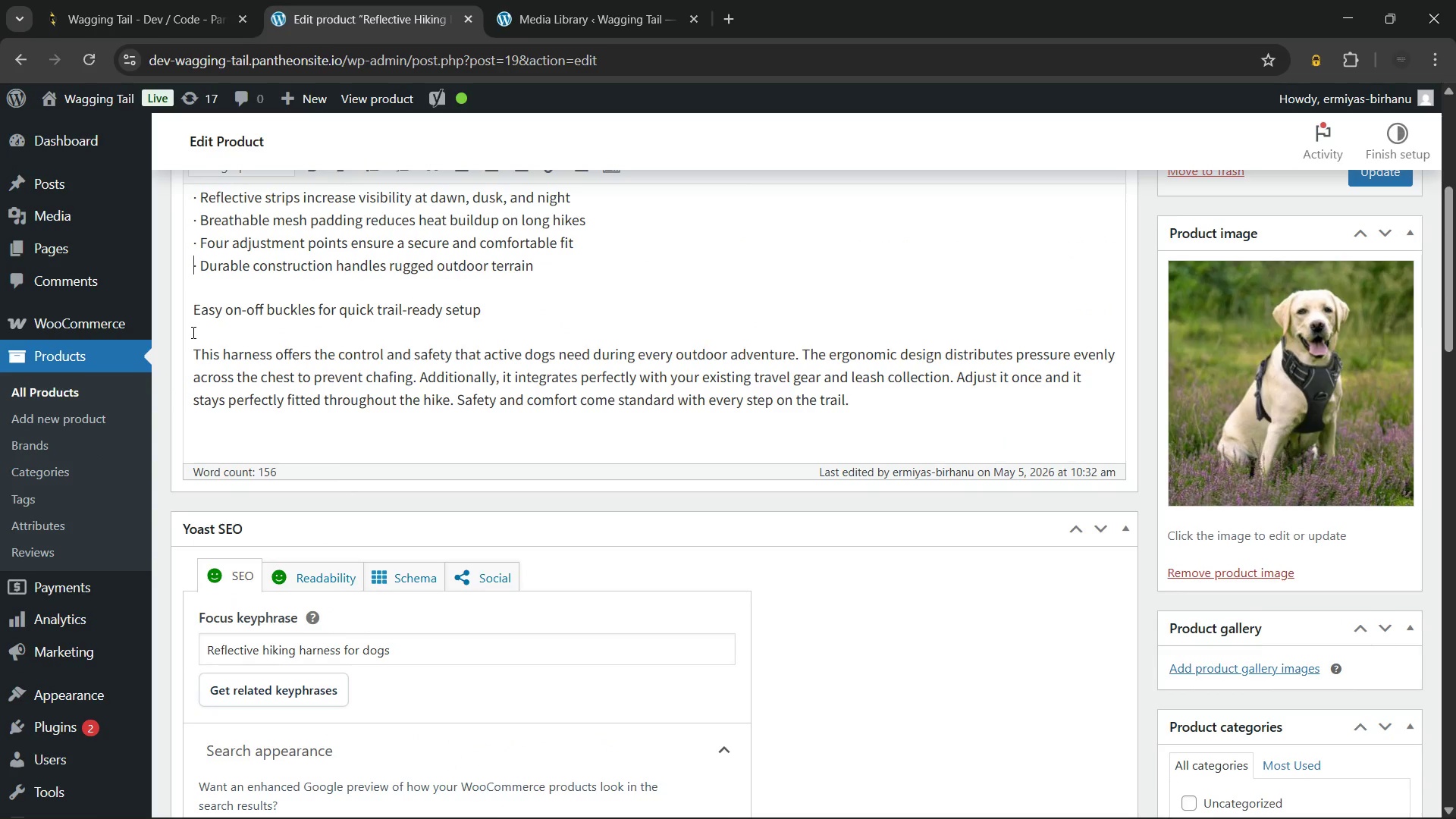 
key(ArrowUp)
 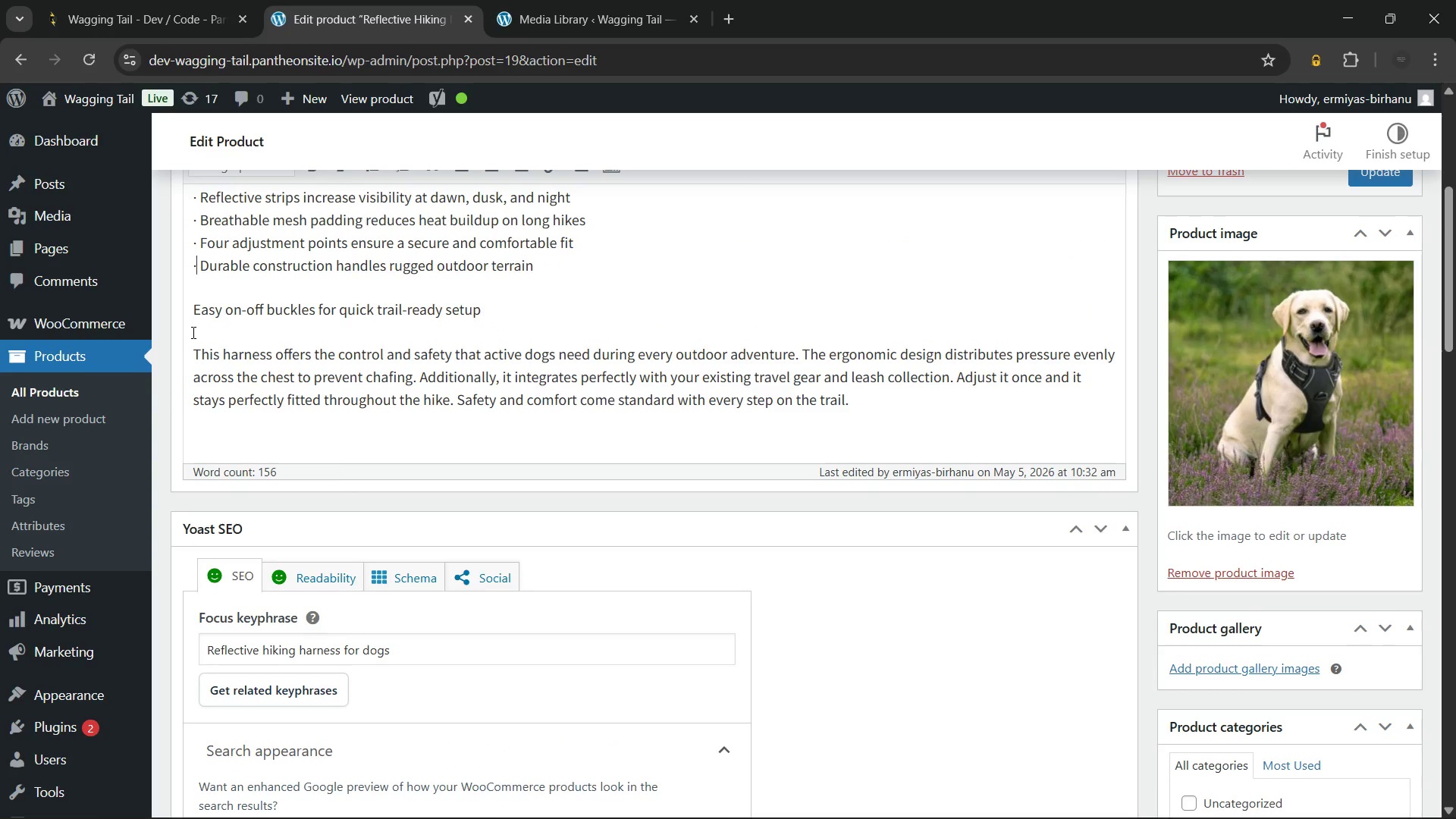 
key(ArrowRight)
 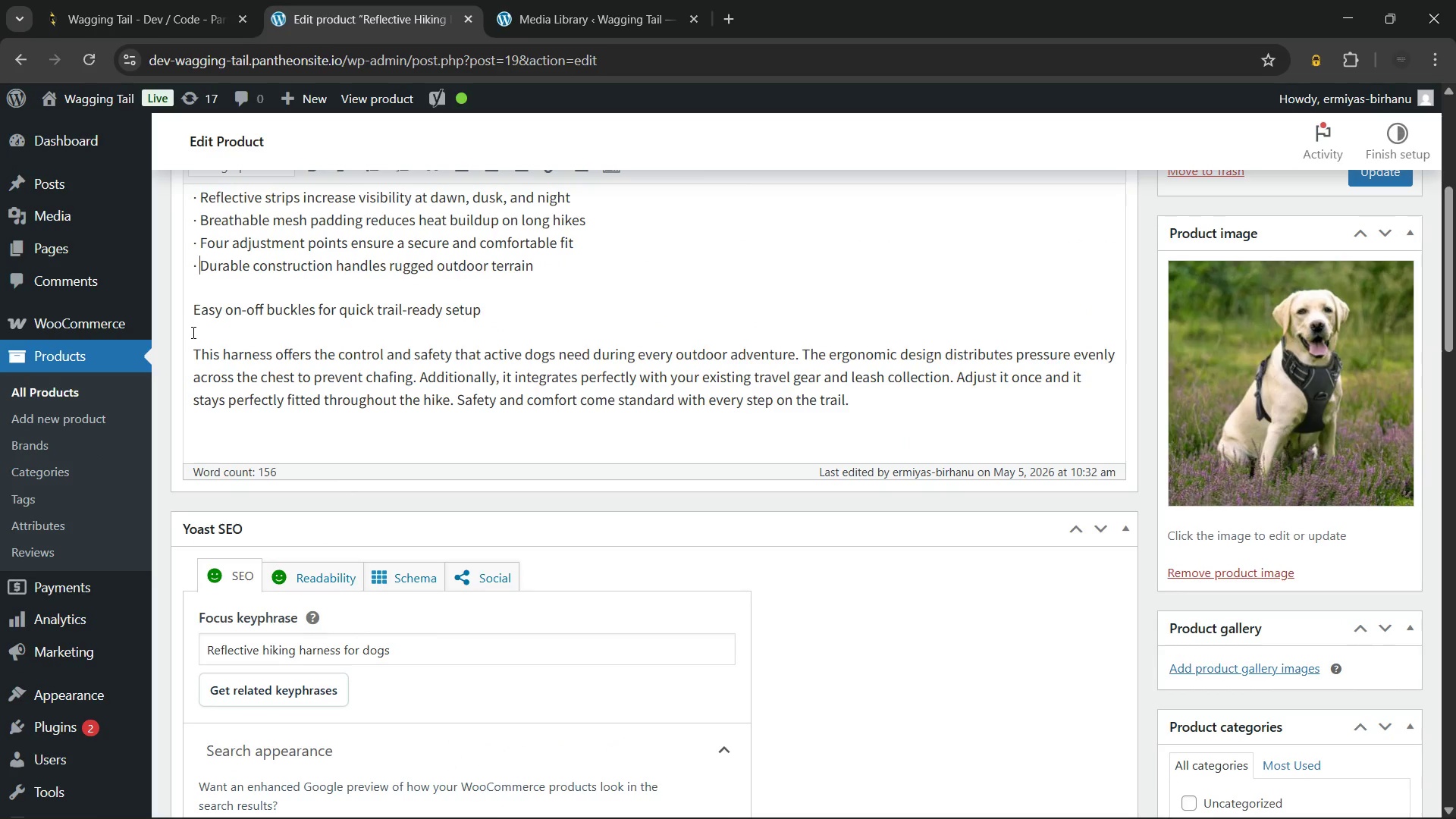 
key(ArrowRight)
 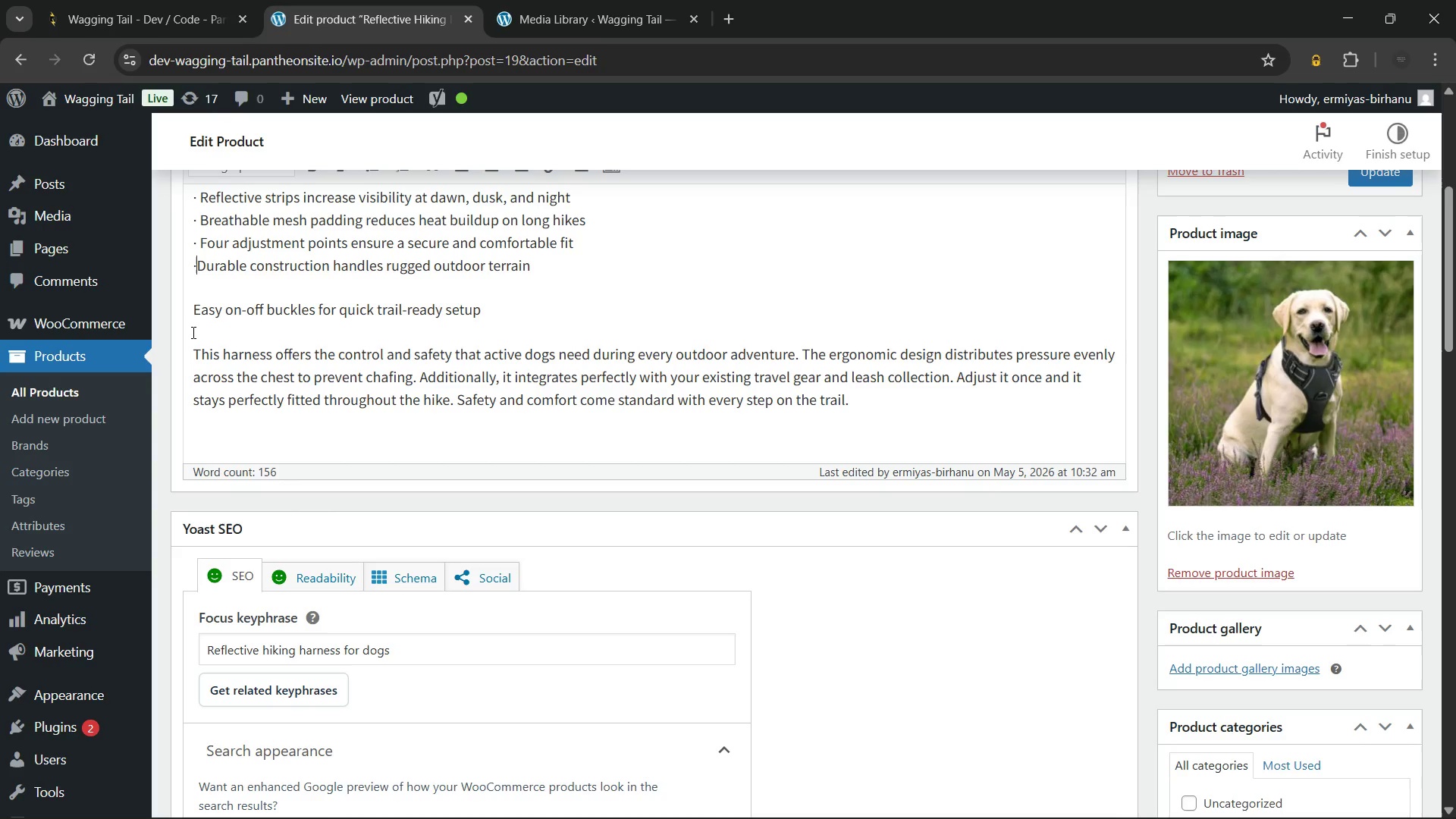 
key(Backspace)
 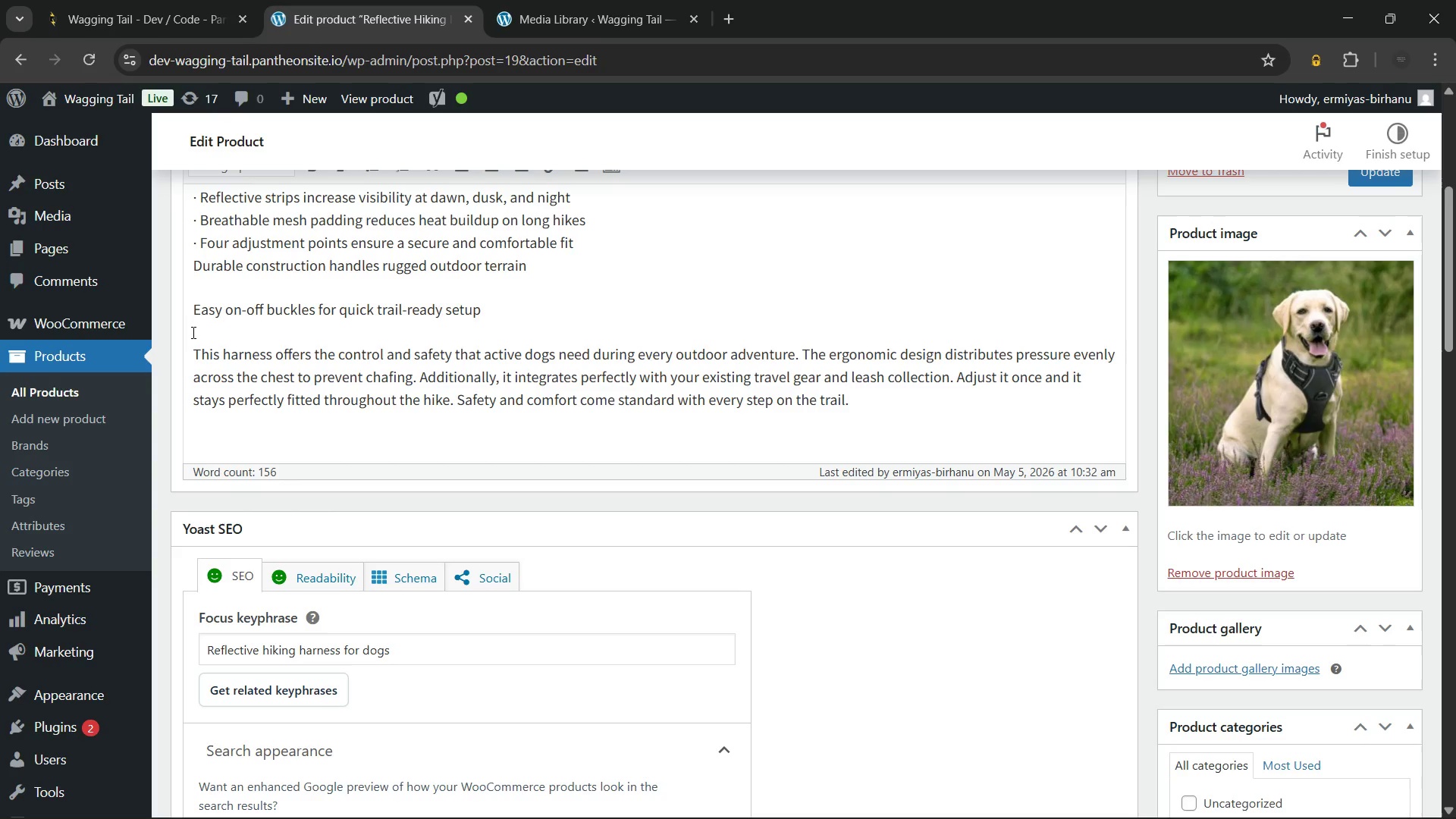 
key(Backspace)
 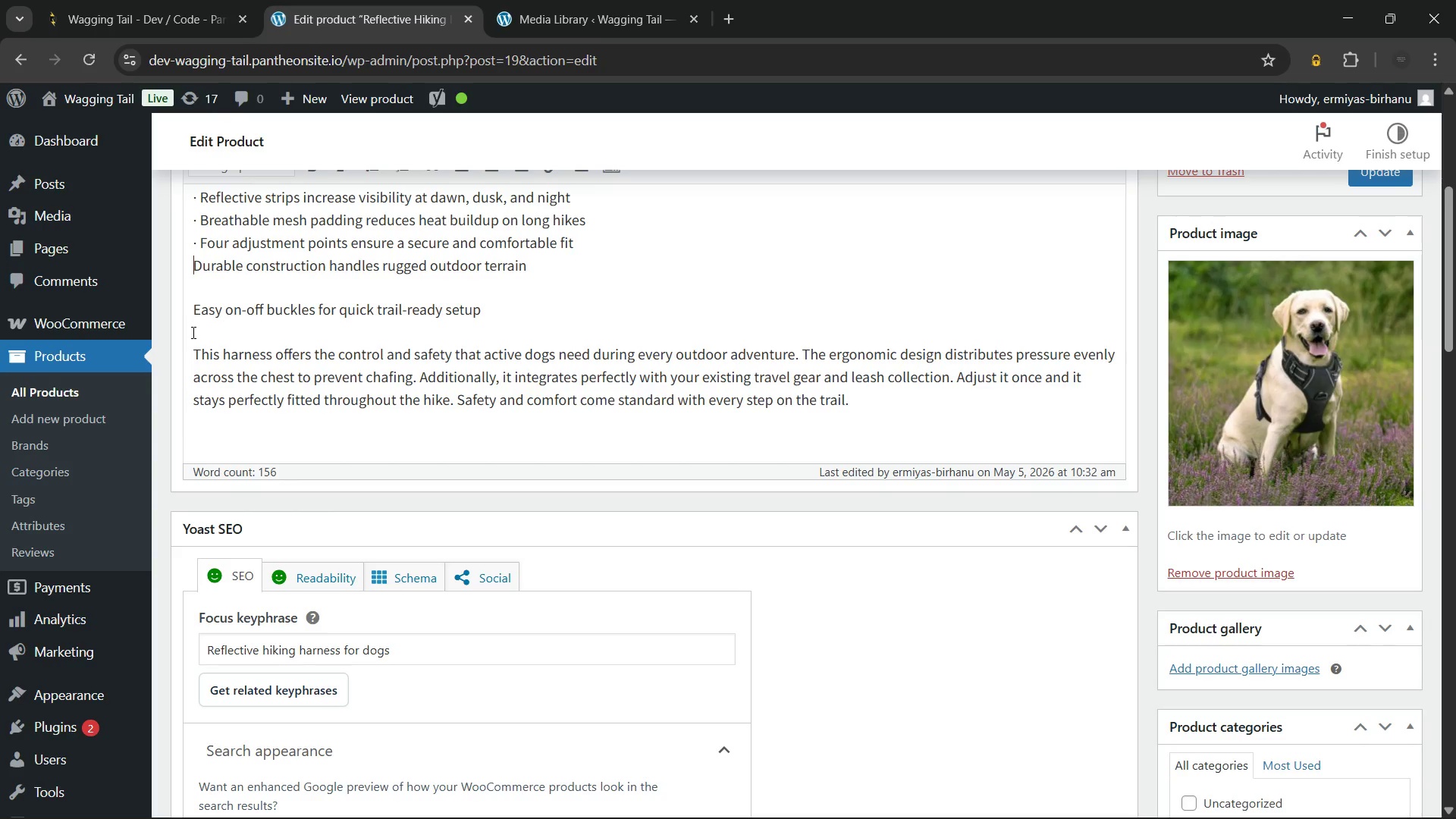 
key(Backspace)
 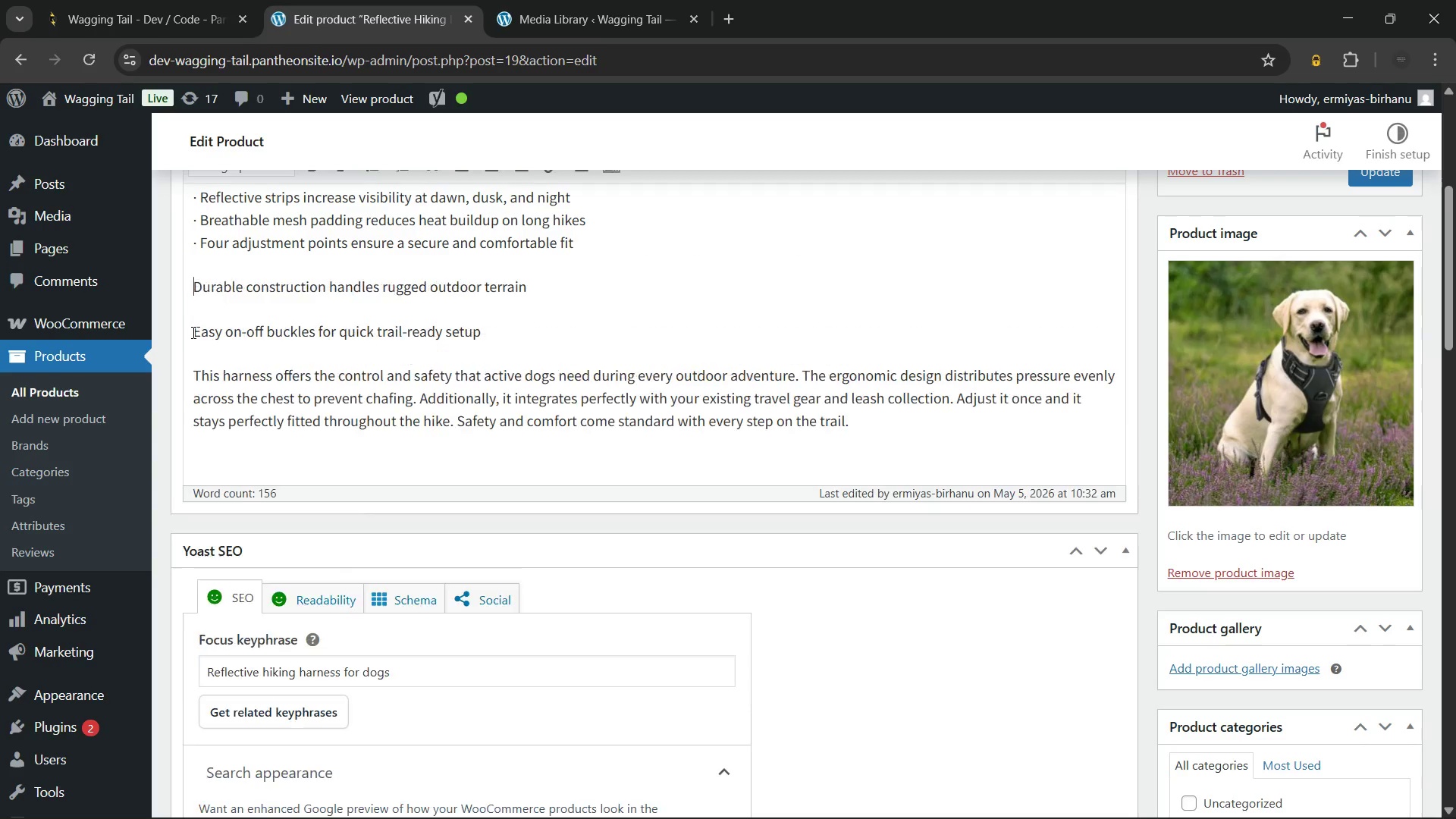 
key(Enter)
 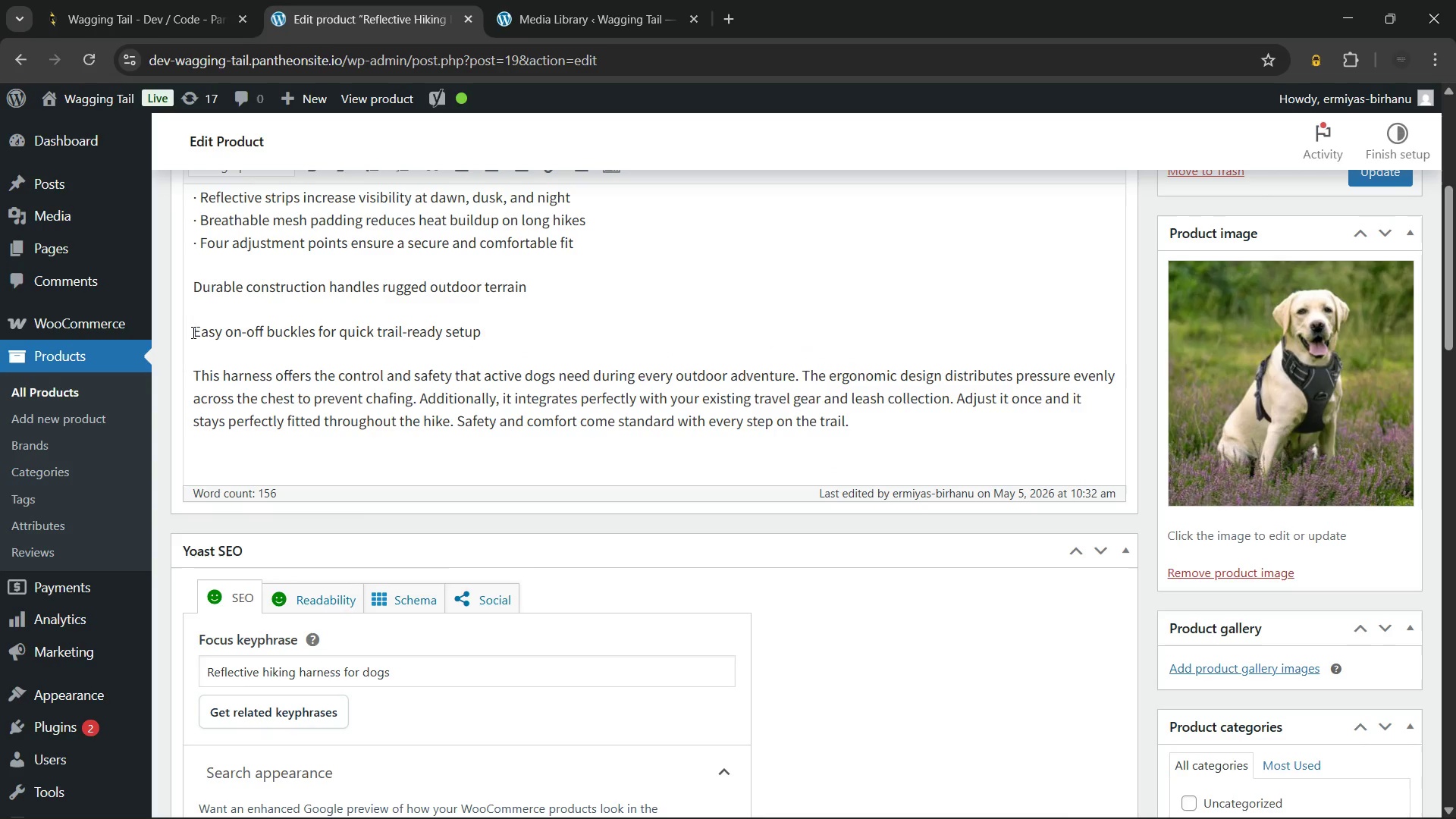 
key(ArrowUp)
 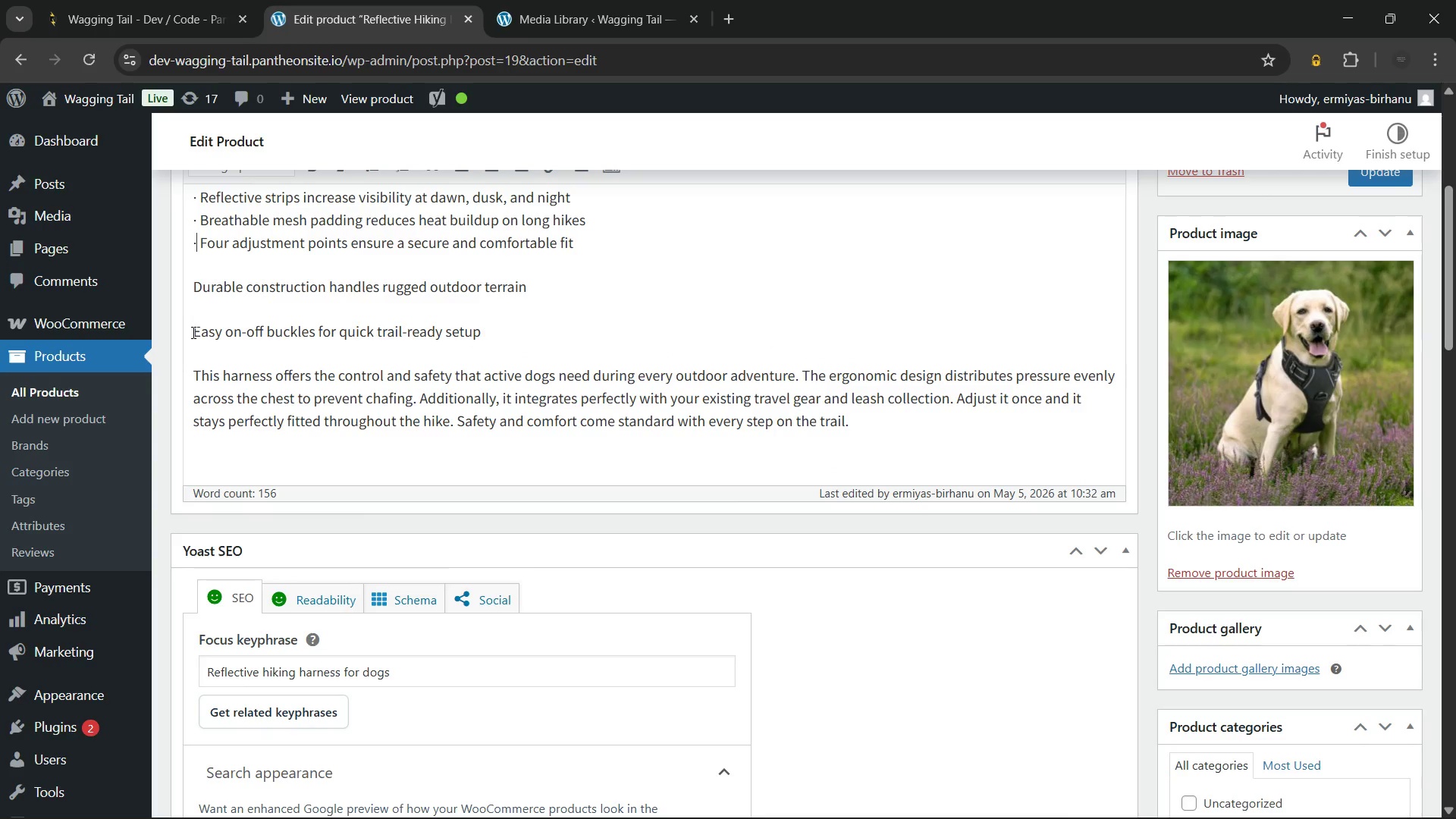 
key(ArrowRight)
 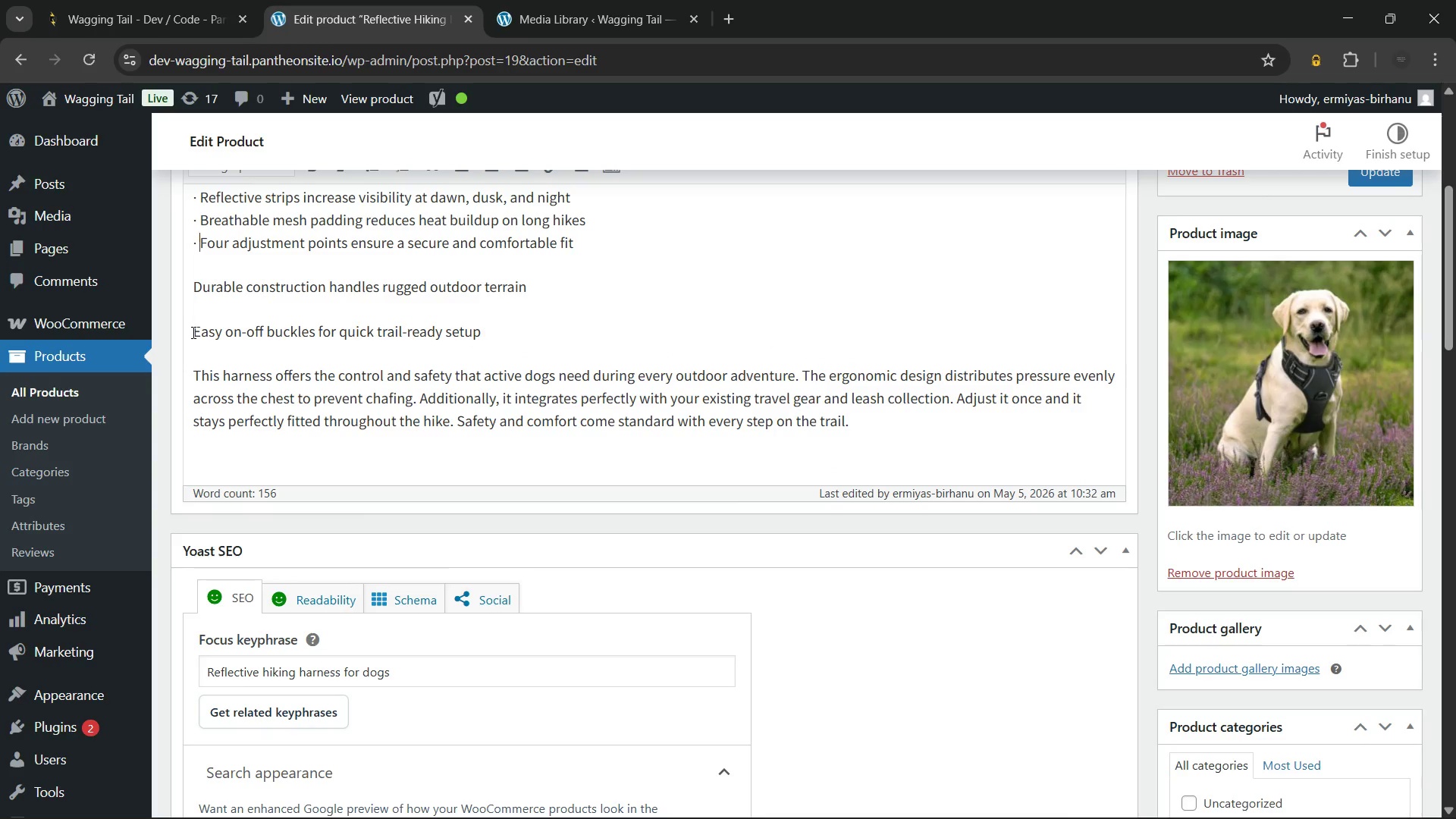 
key(ArrowRight)
 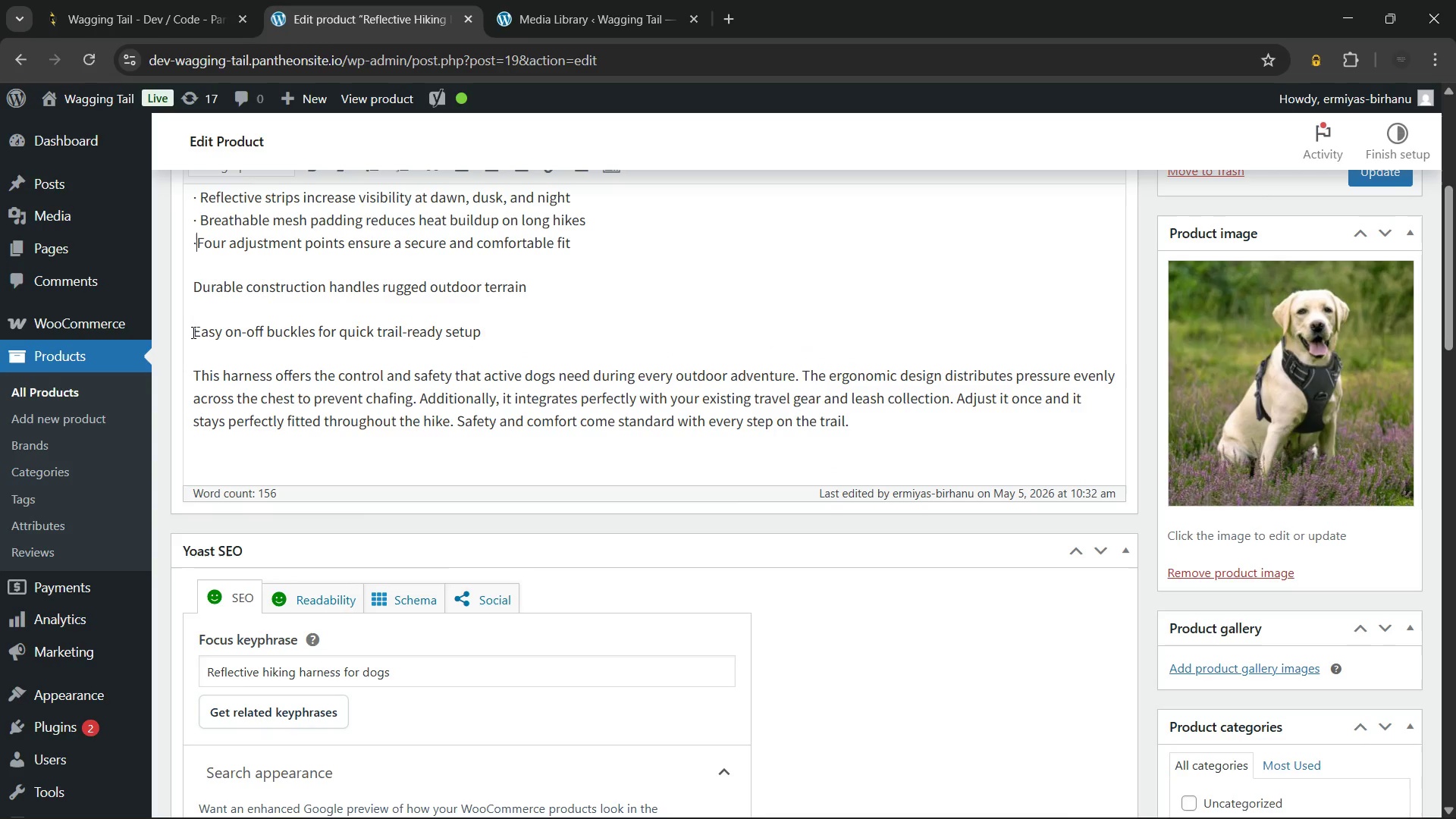 
key(Backspace)
 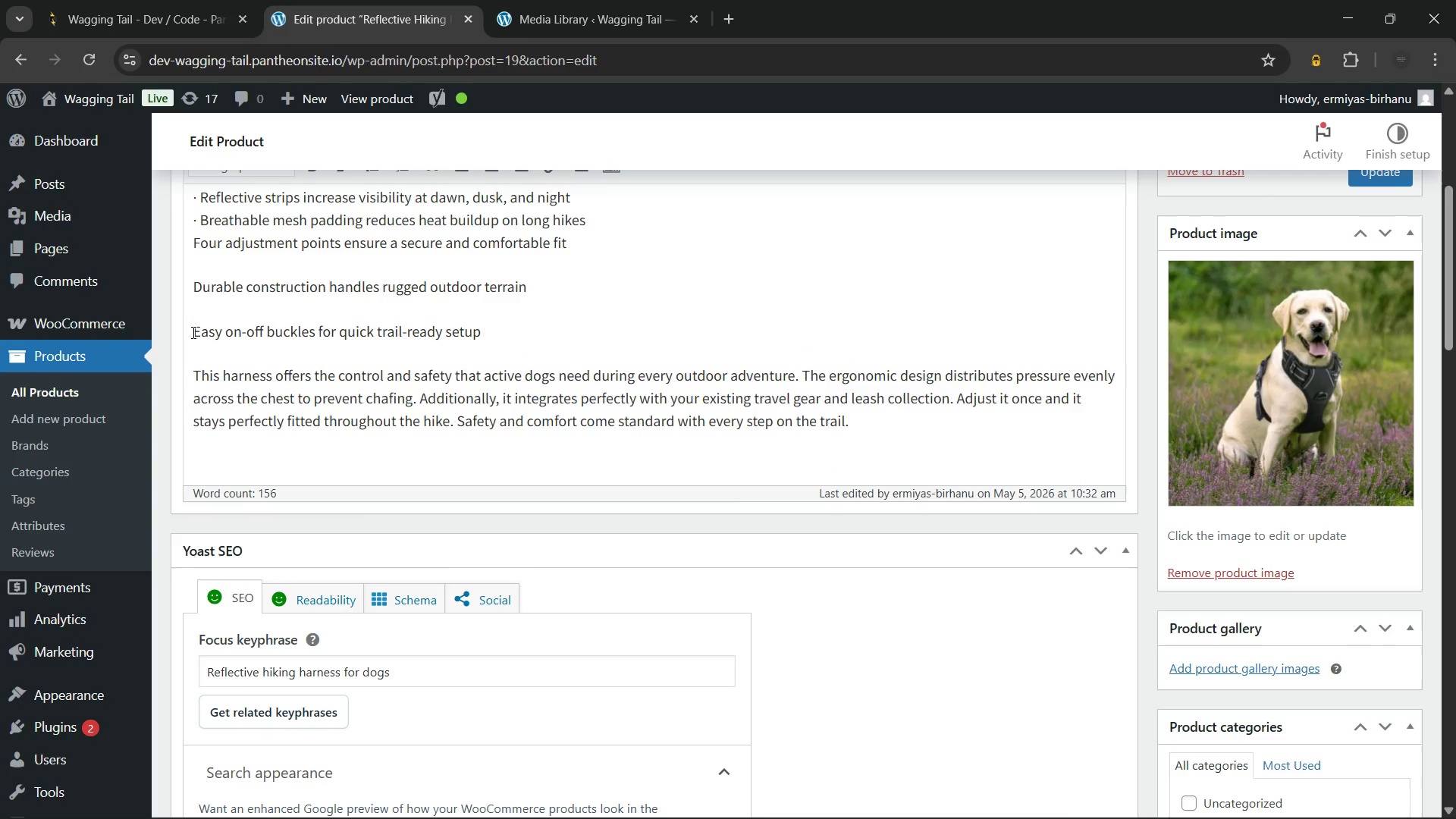 
key(Backspace)
 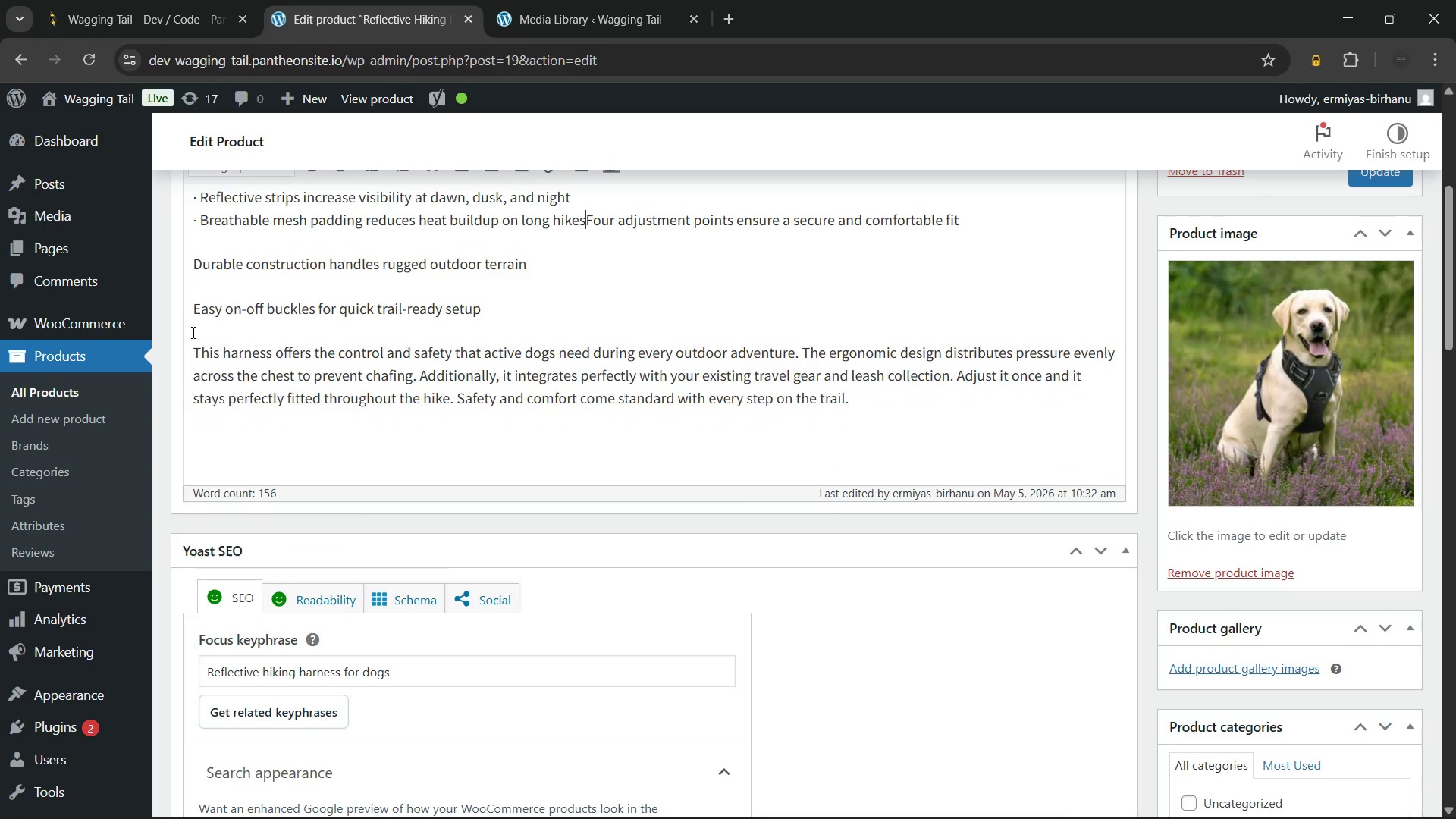 
key(Backspace)
 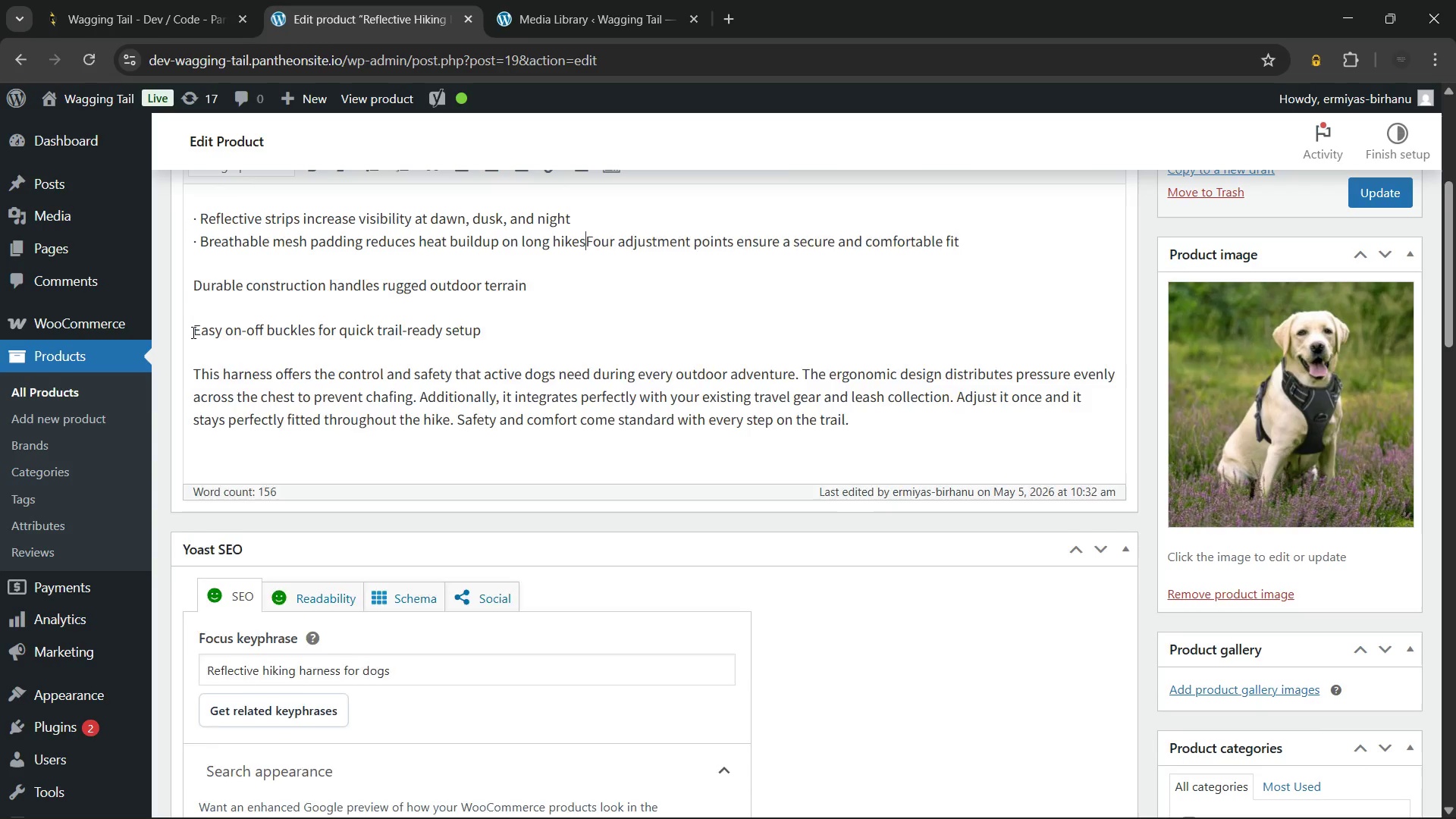 
key(Enter)
 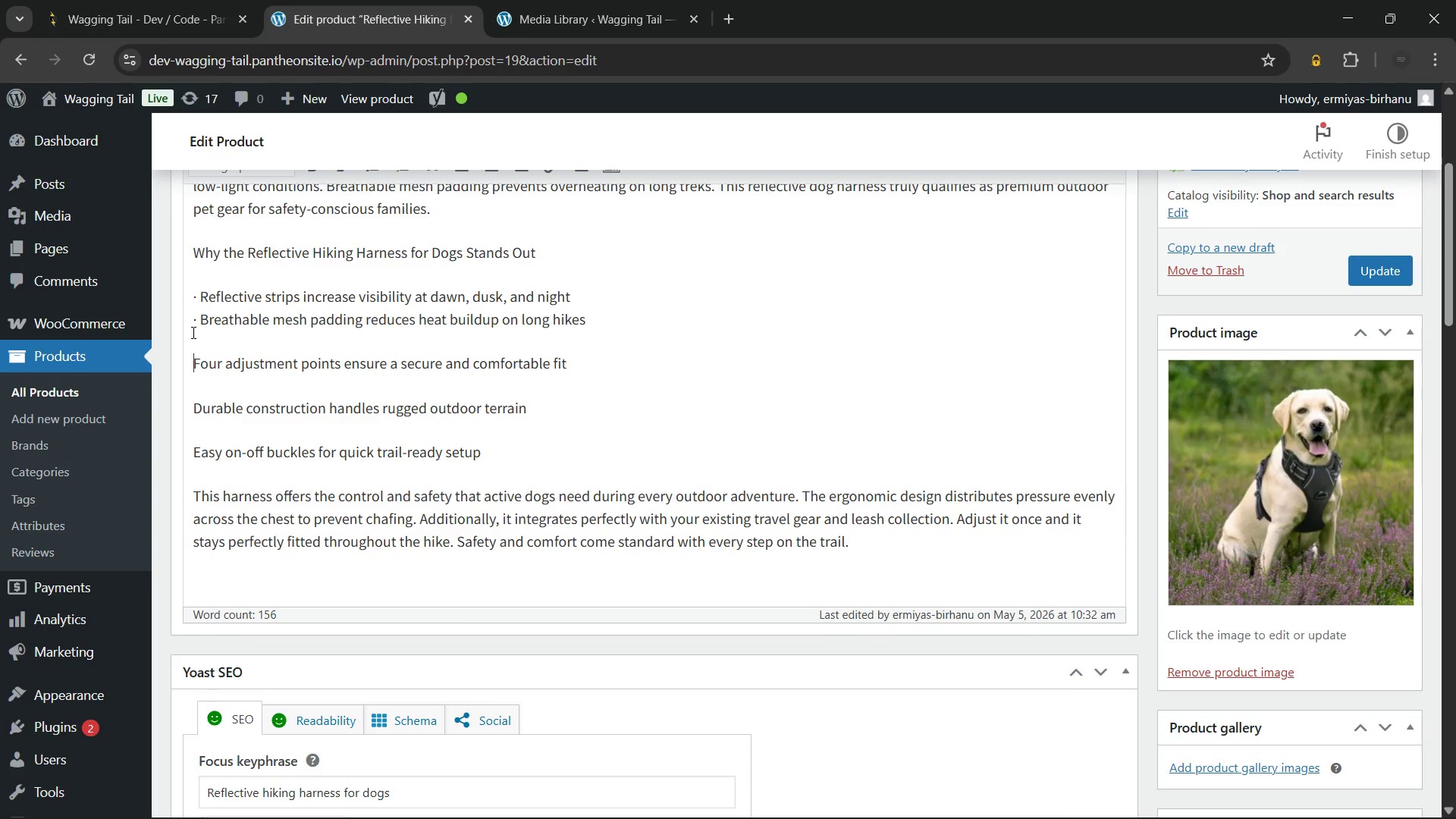 
key(ArrowUp)
 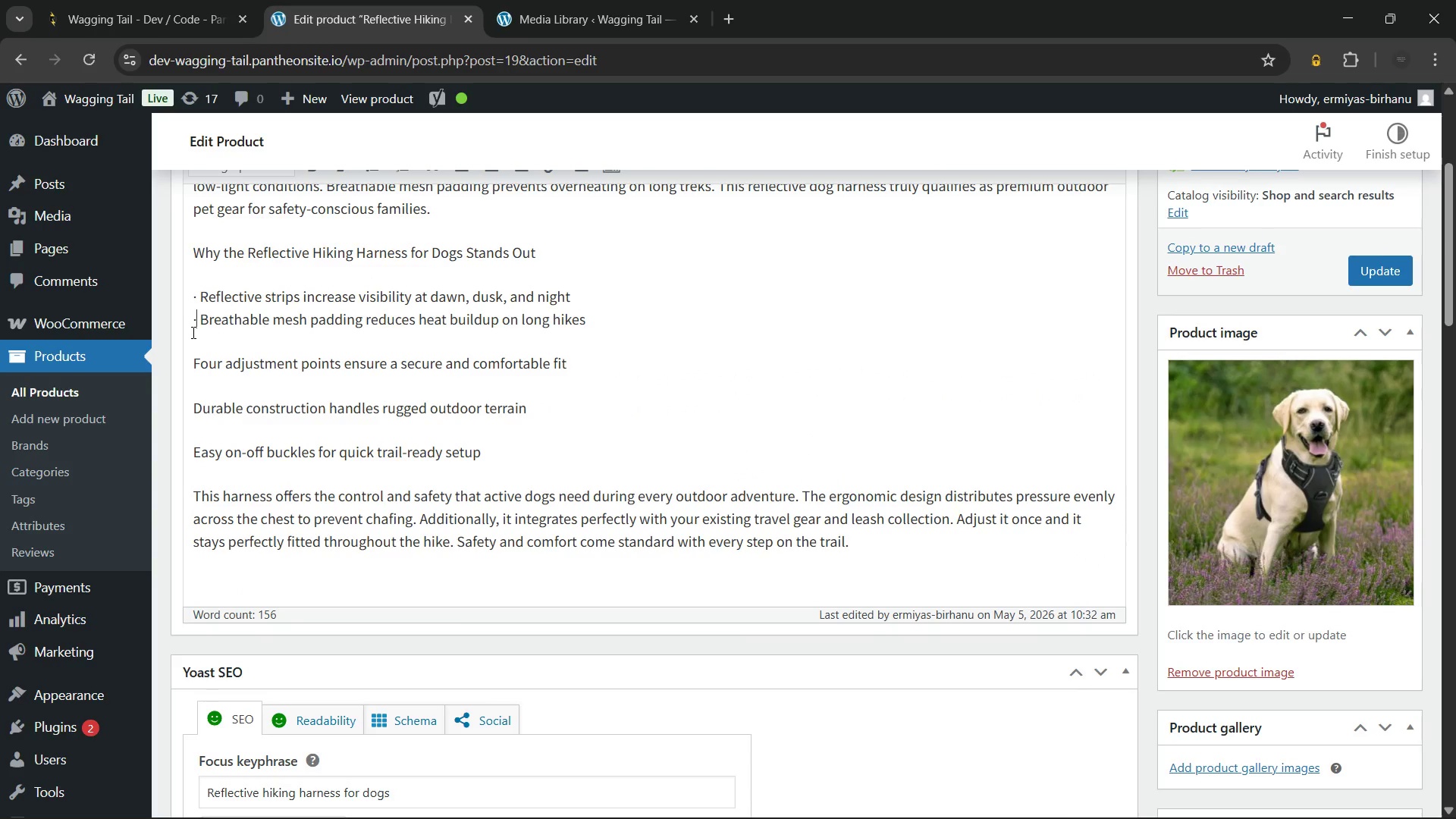 
key(ArrowRight)
 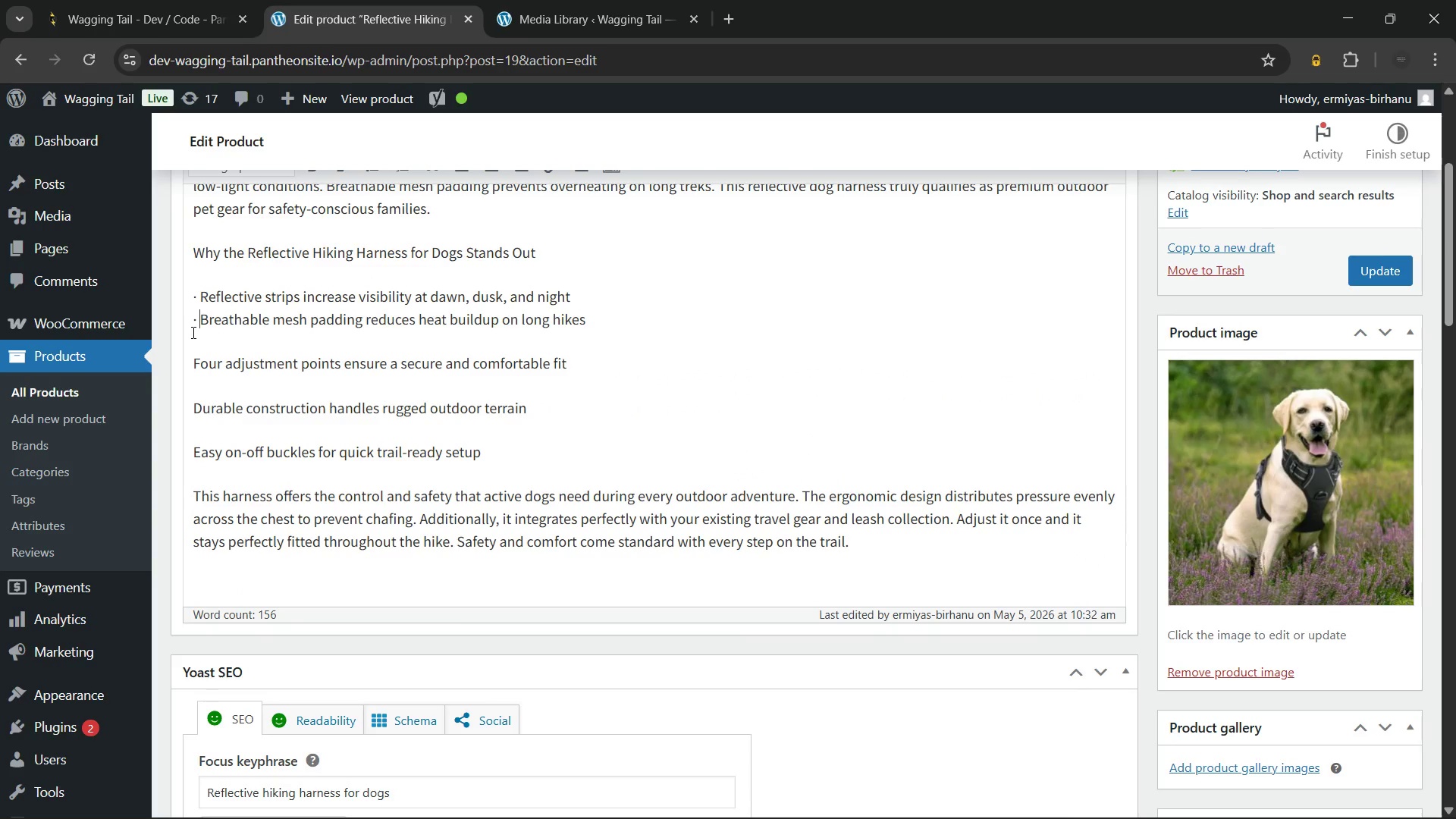 
key(ArrowRight)
 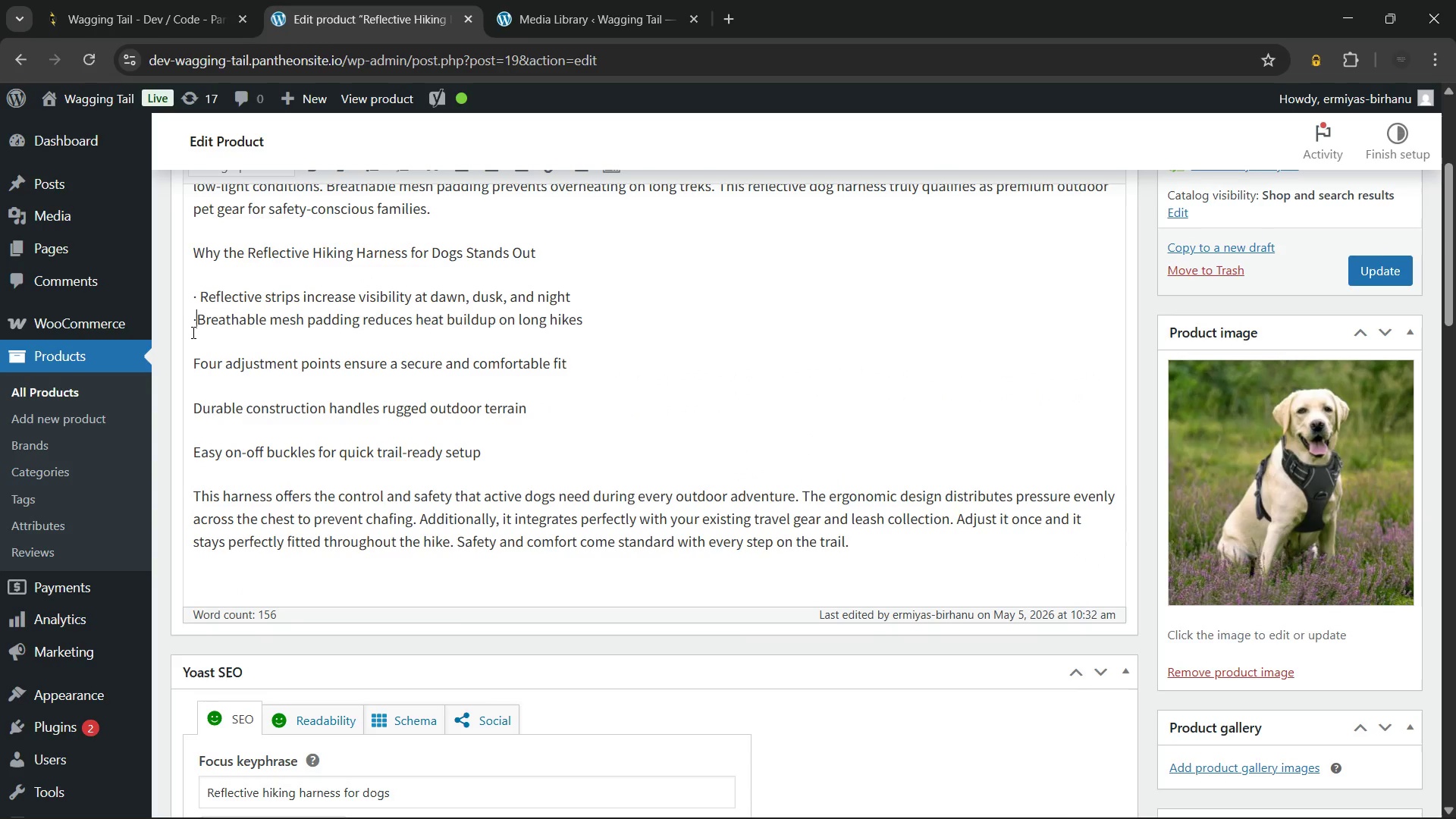 
key(Backspace)
 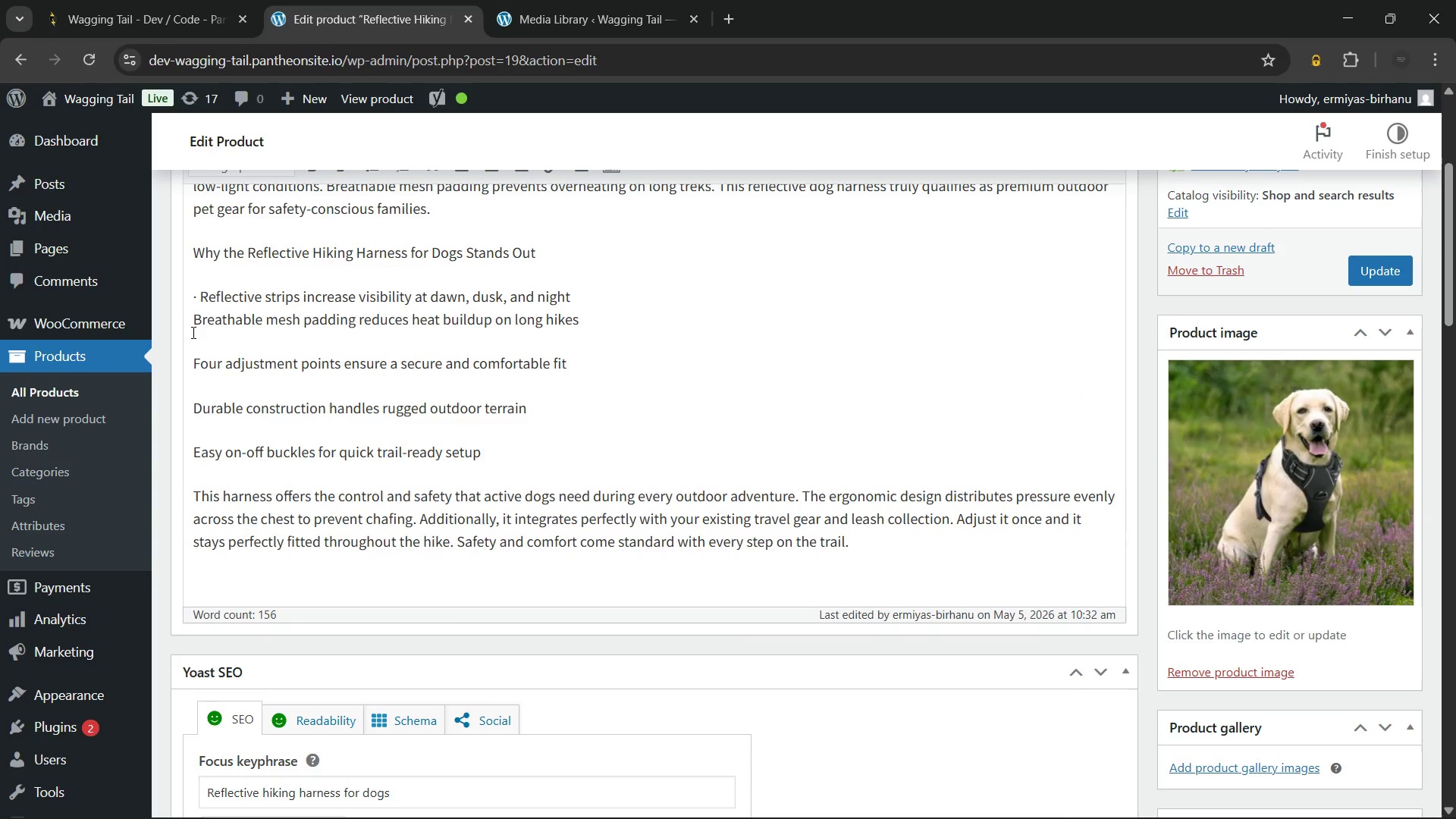 
key(Backspace)
 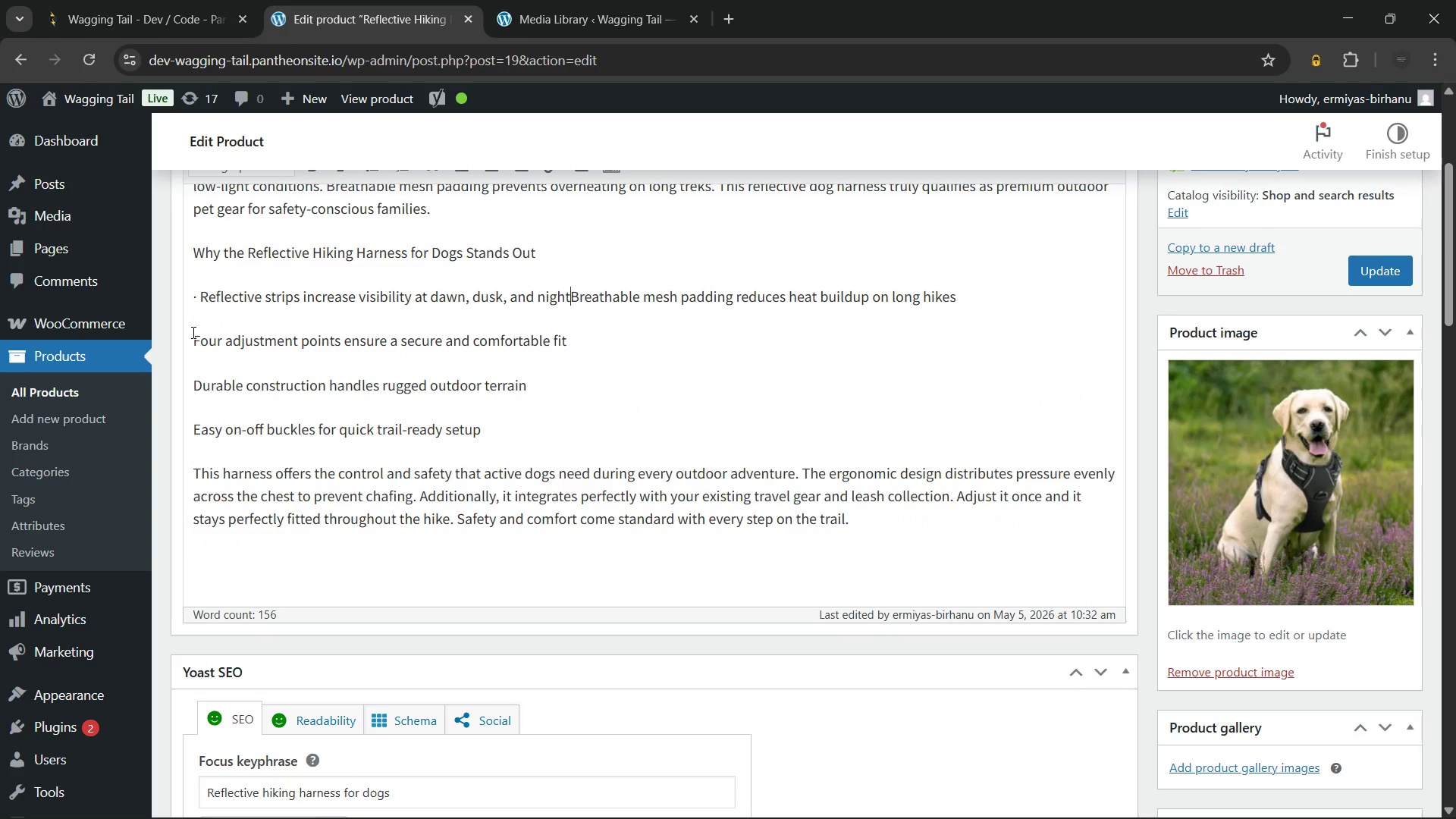 
key(Backspace)
 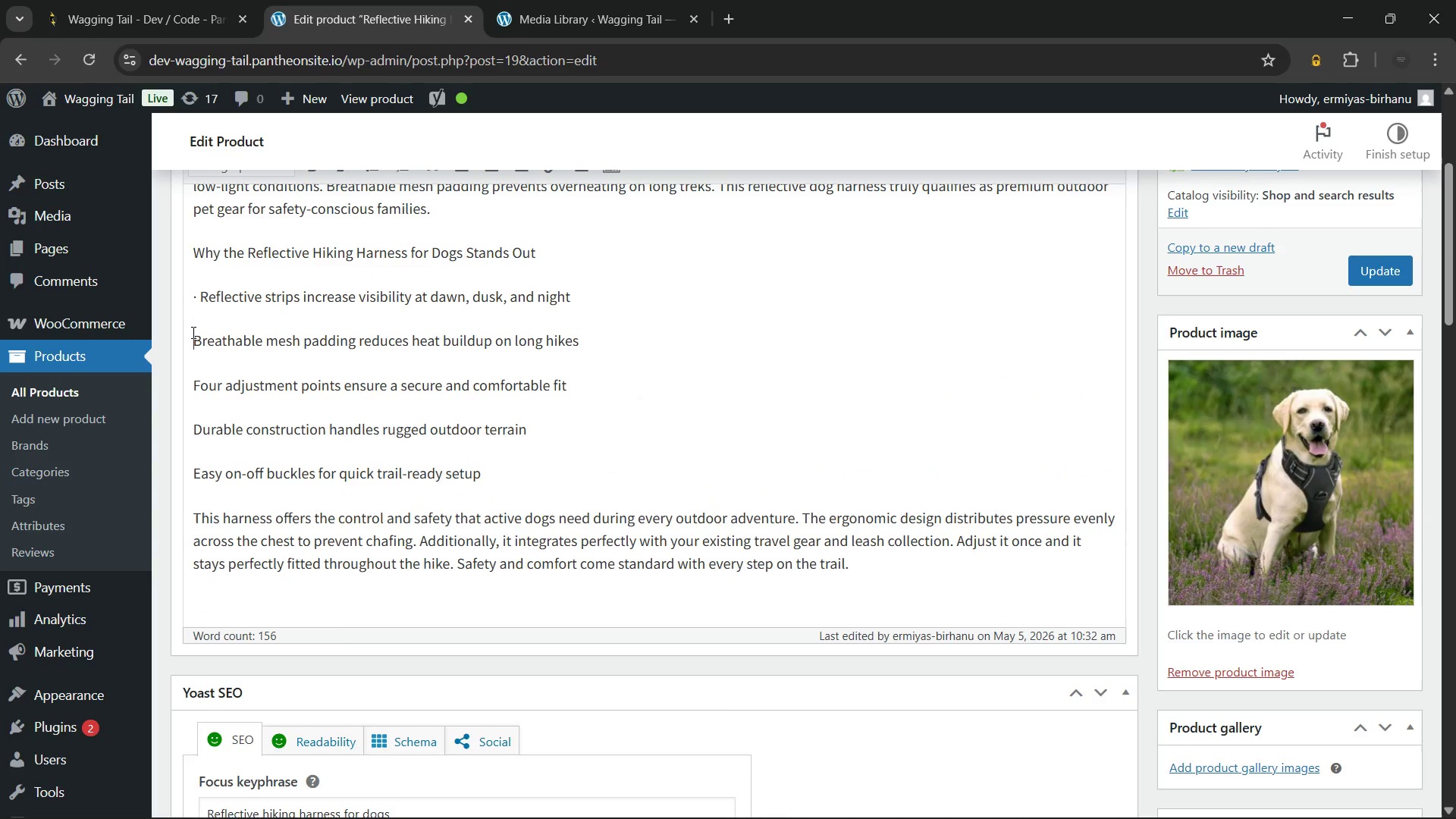 
key(Enter)
 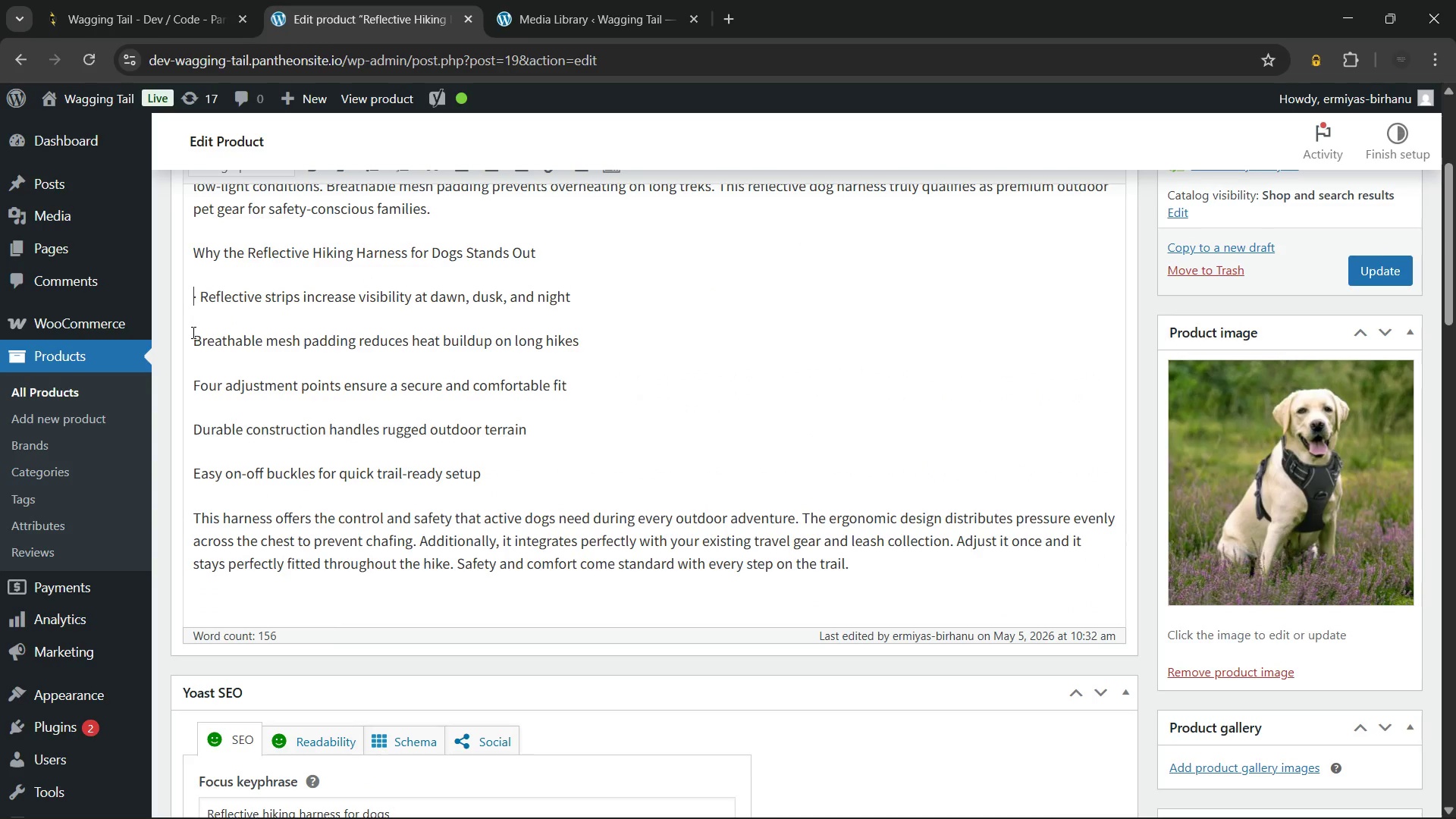 
key(ArrowUp)
 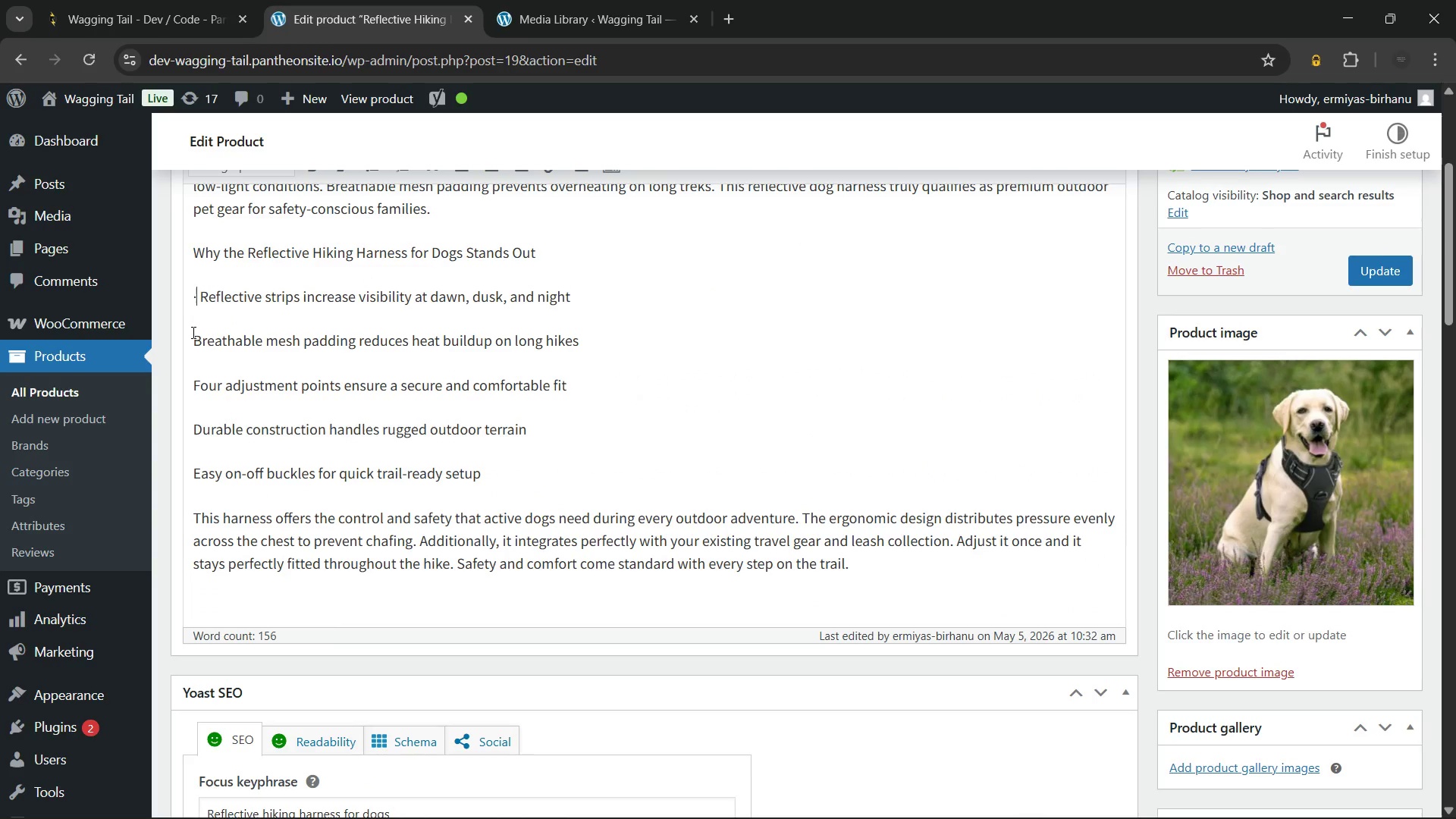 
key(ArrowRight)
 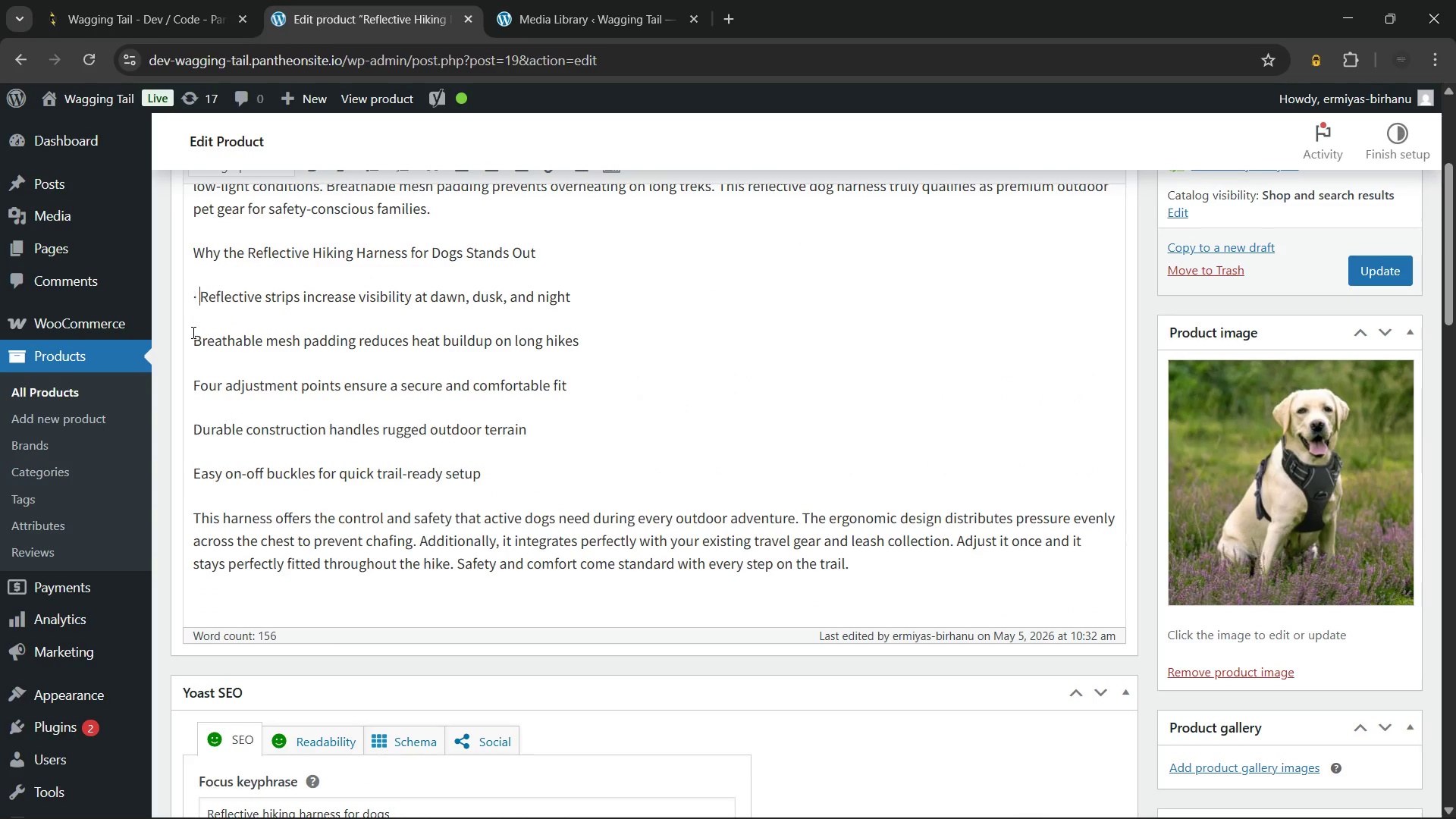 
key(ArrowRight)
 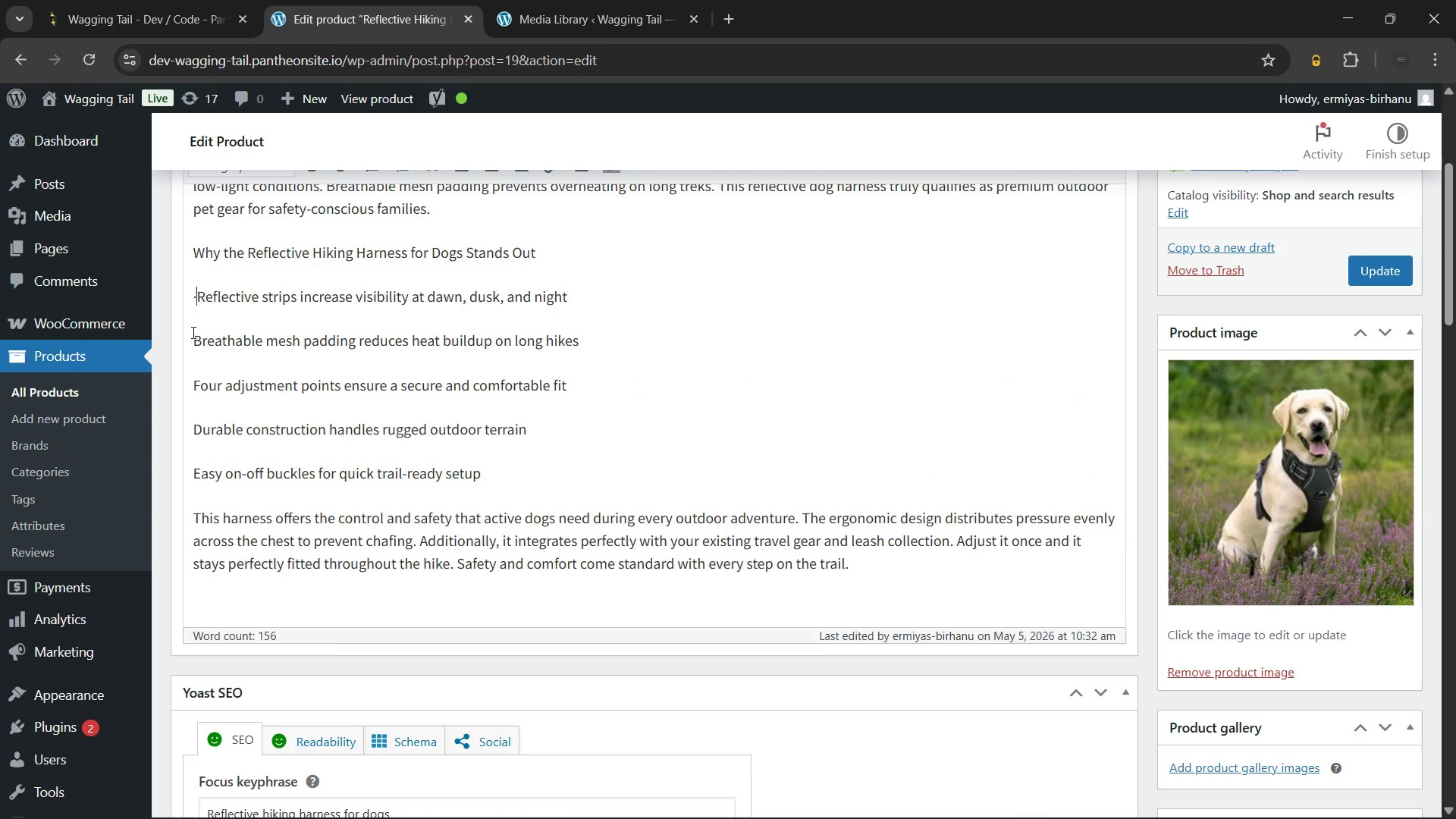 
key(Backspace)
 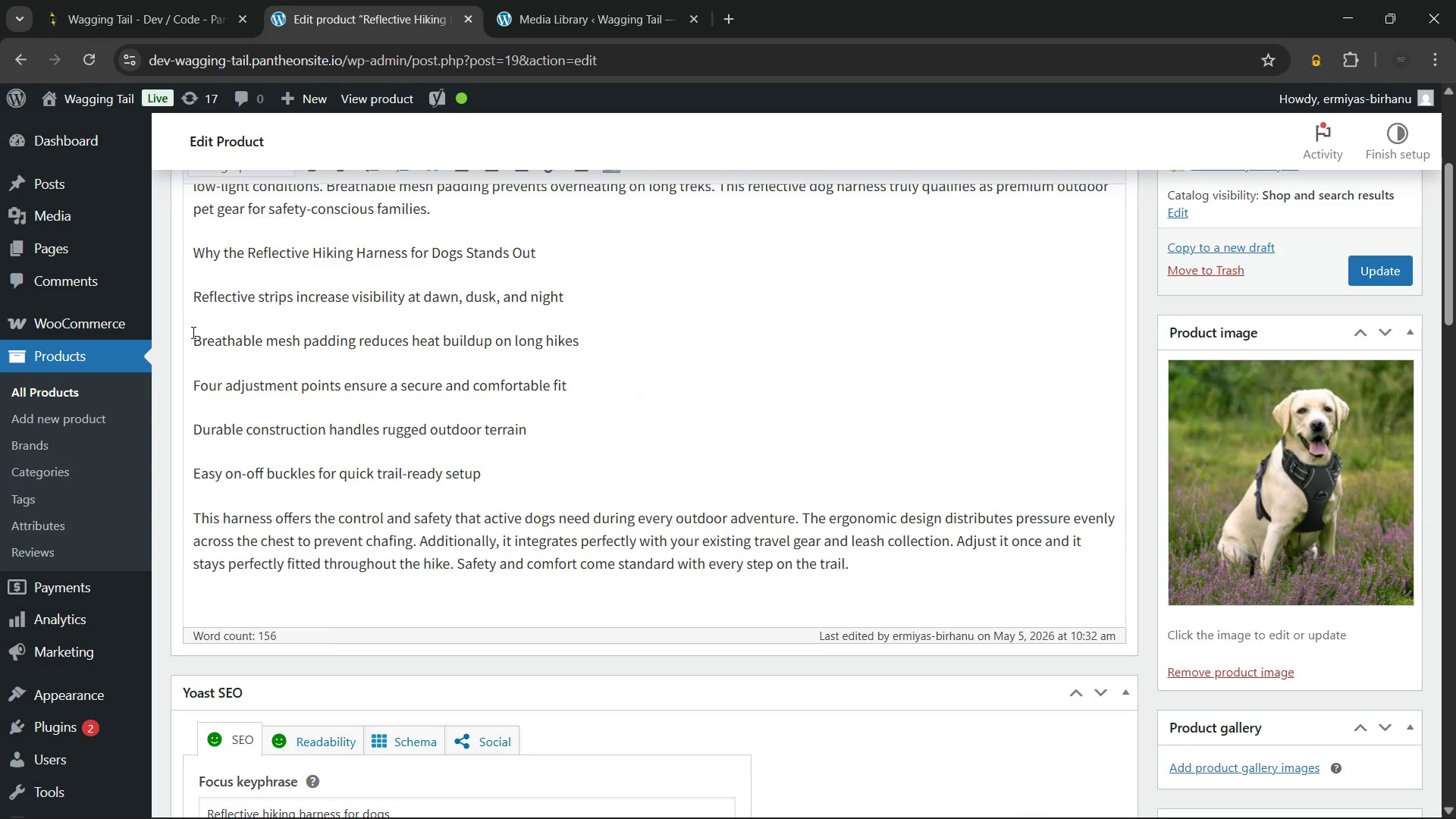 
key(Backspace)
 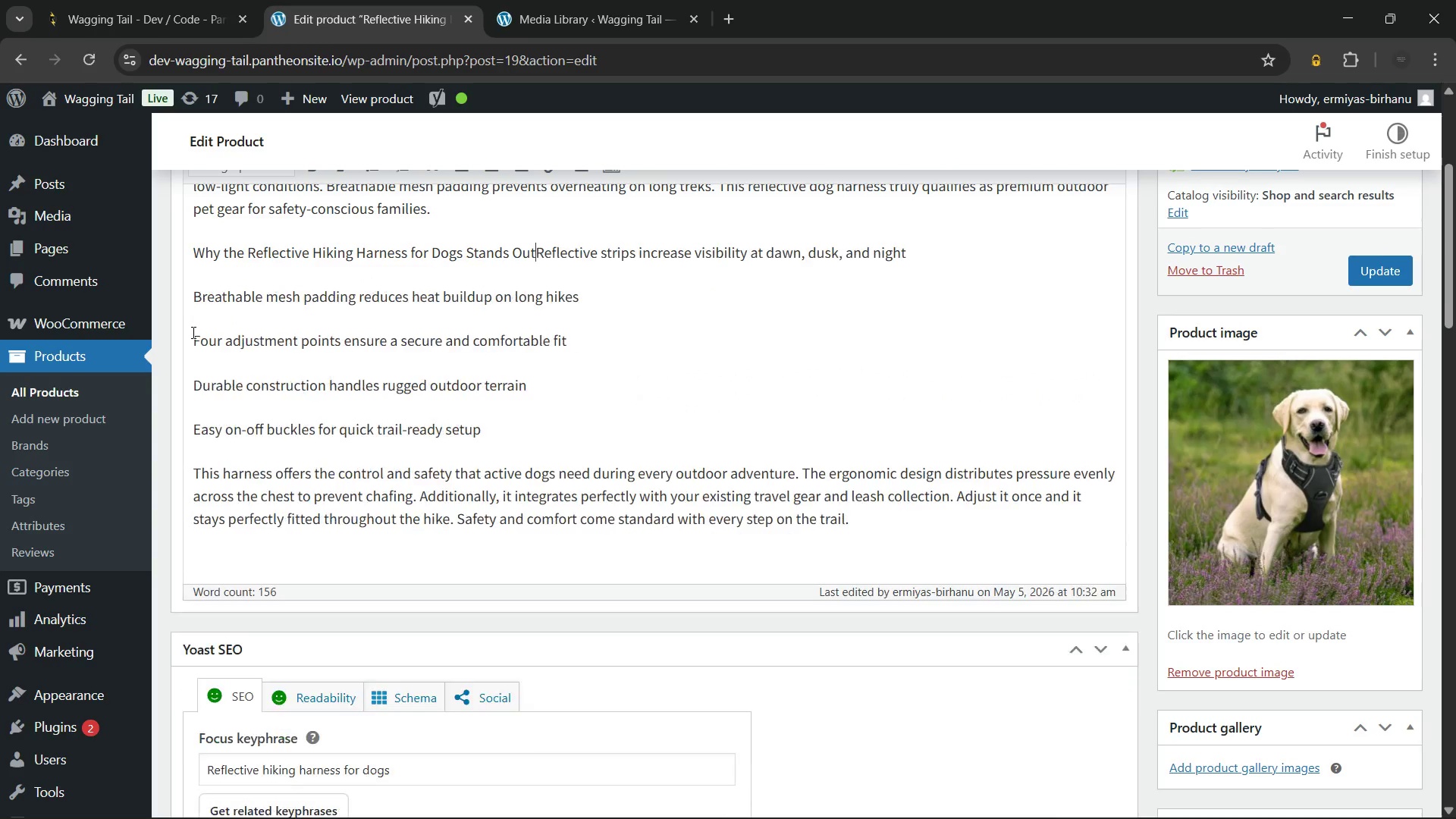 
key(Backspace)
 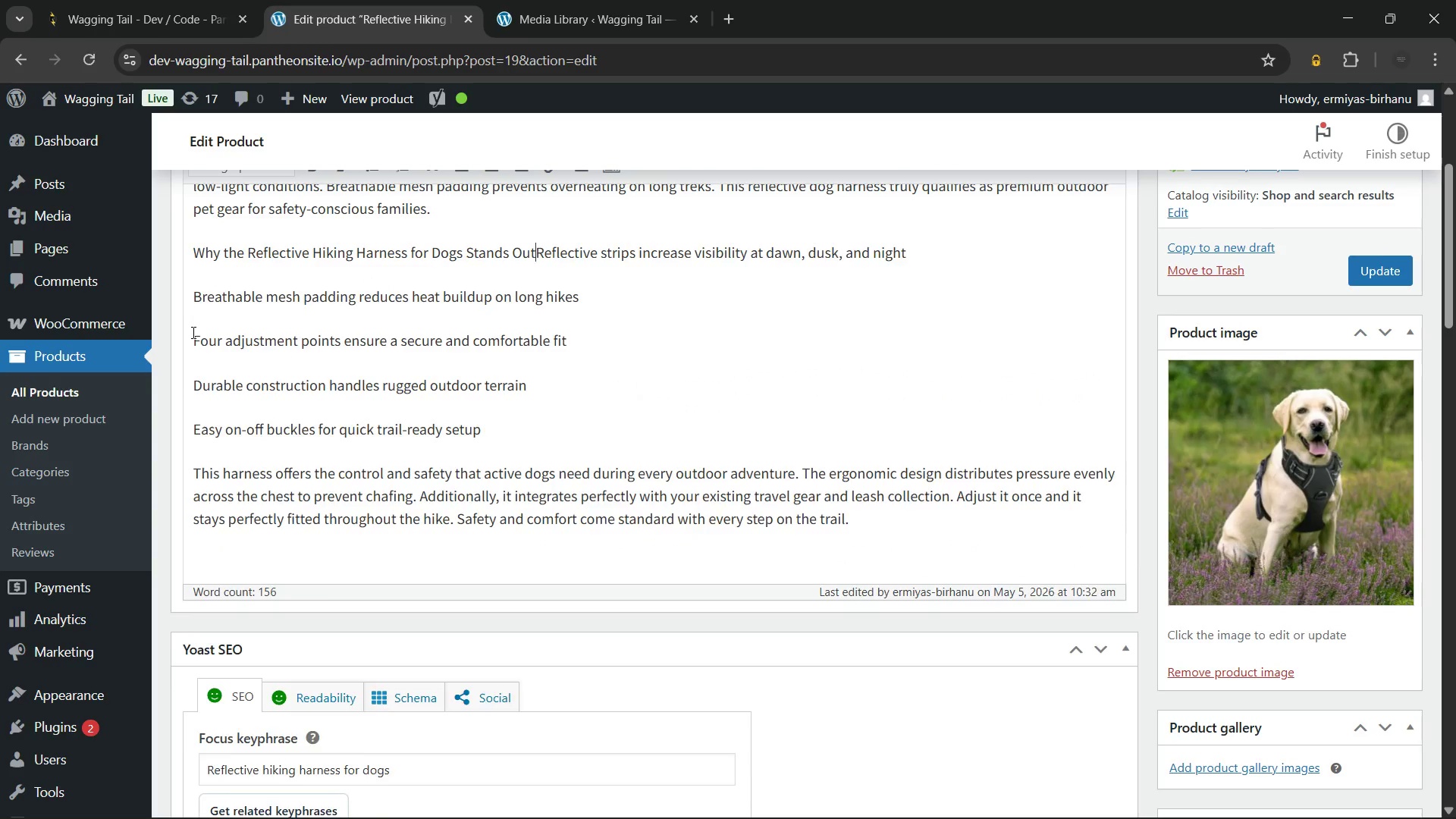 
key(Enter)
 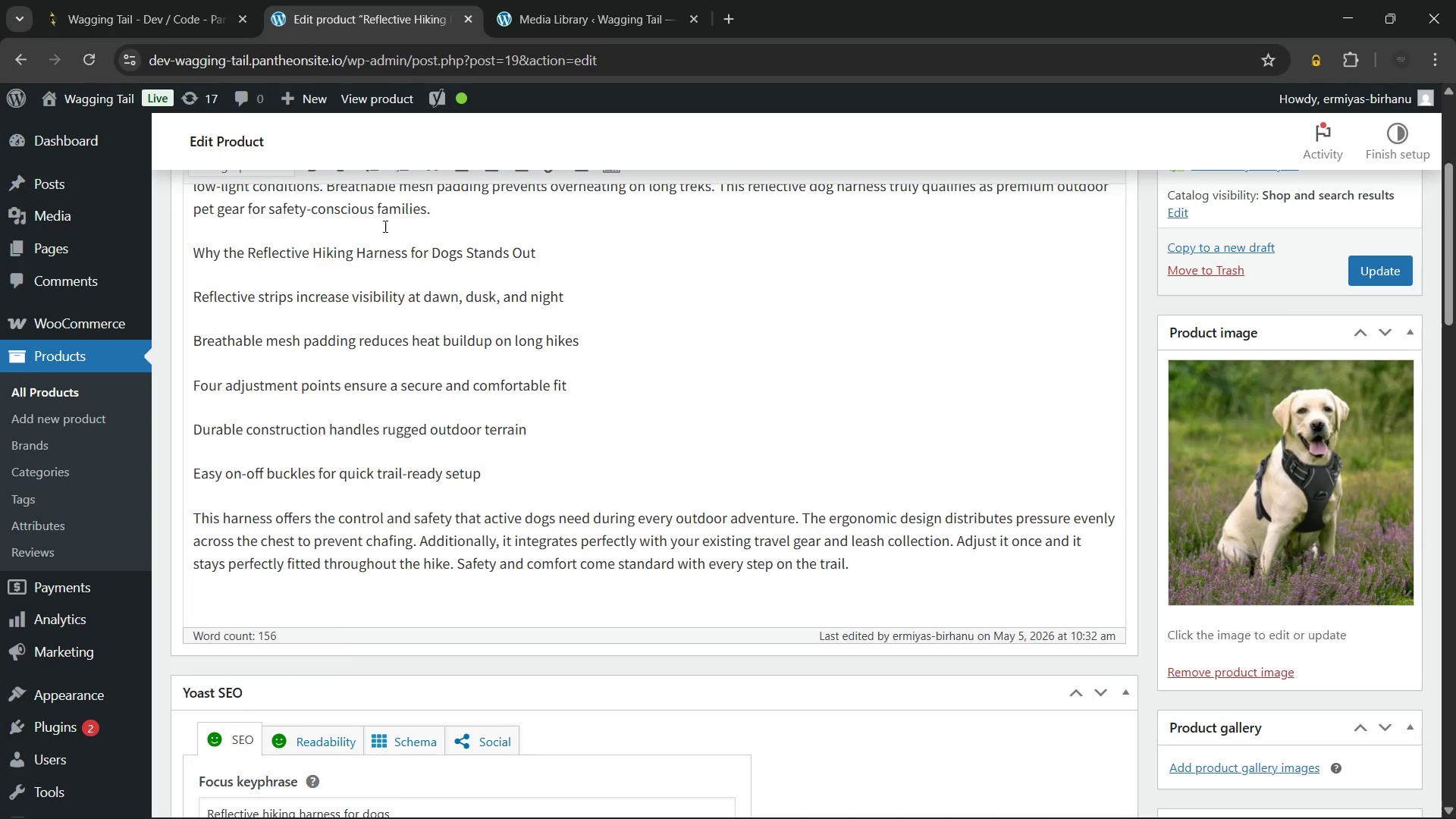 
double_click([383, 259])
 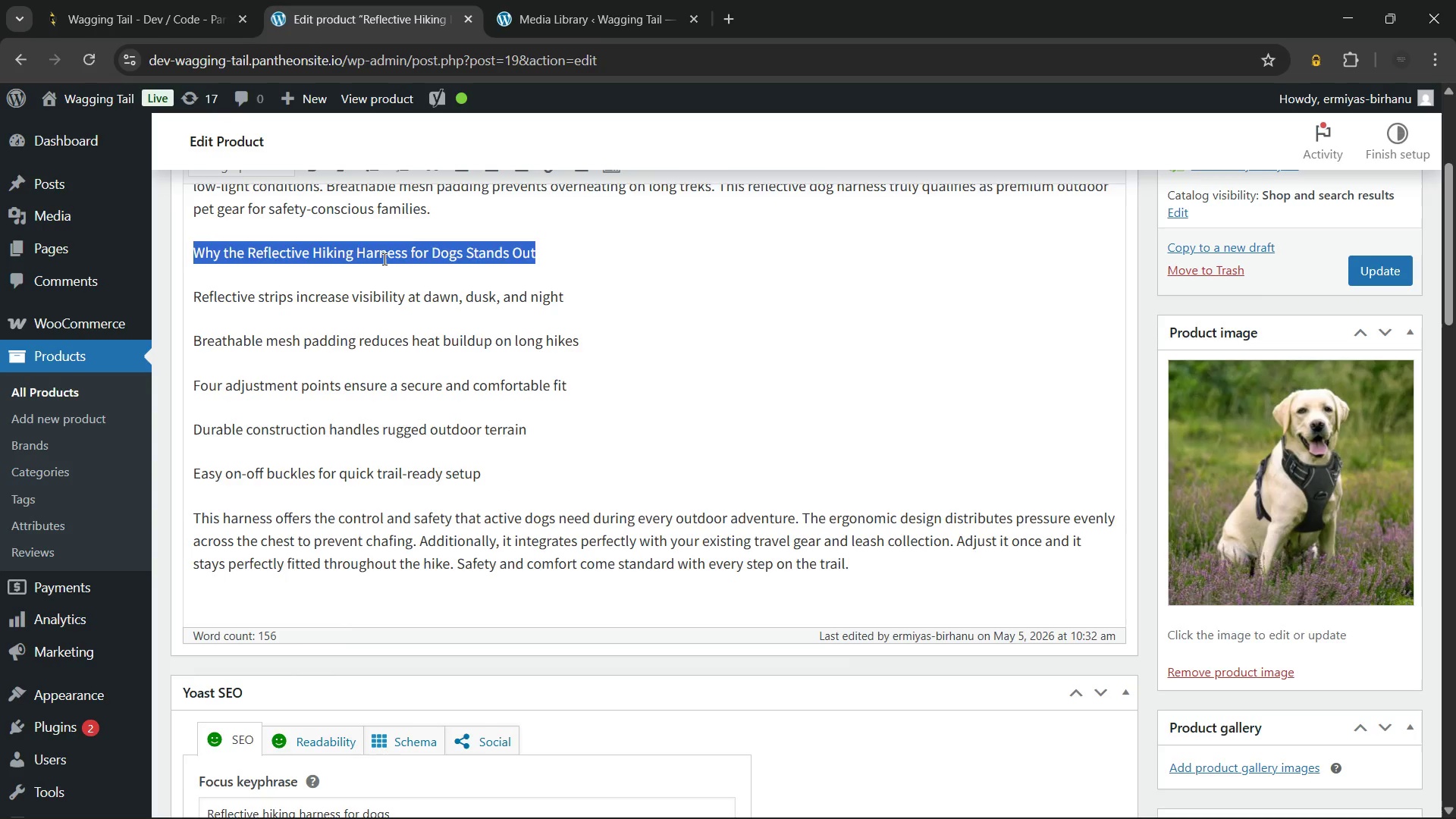 
triple_click([383, 259])
 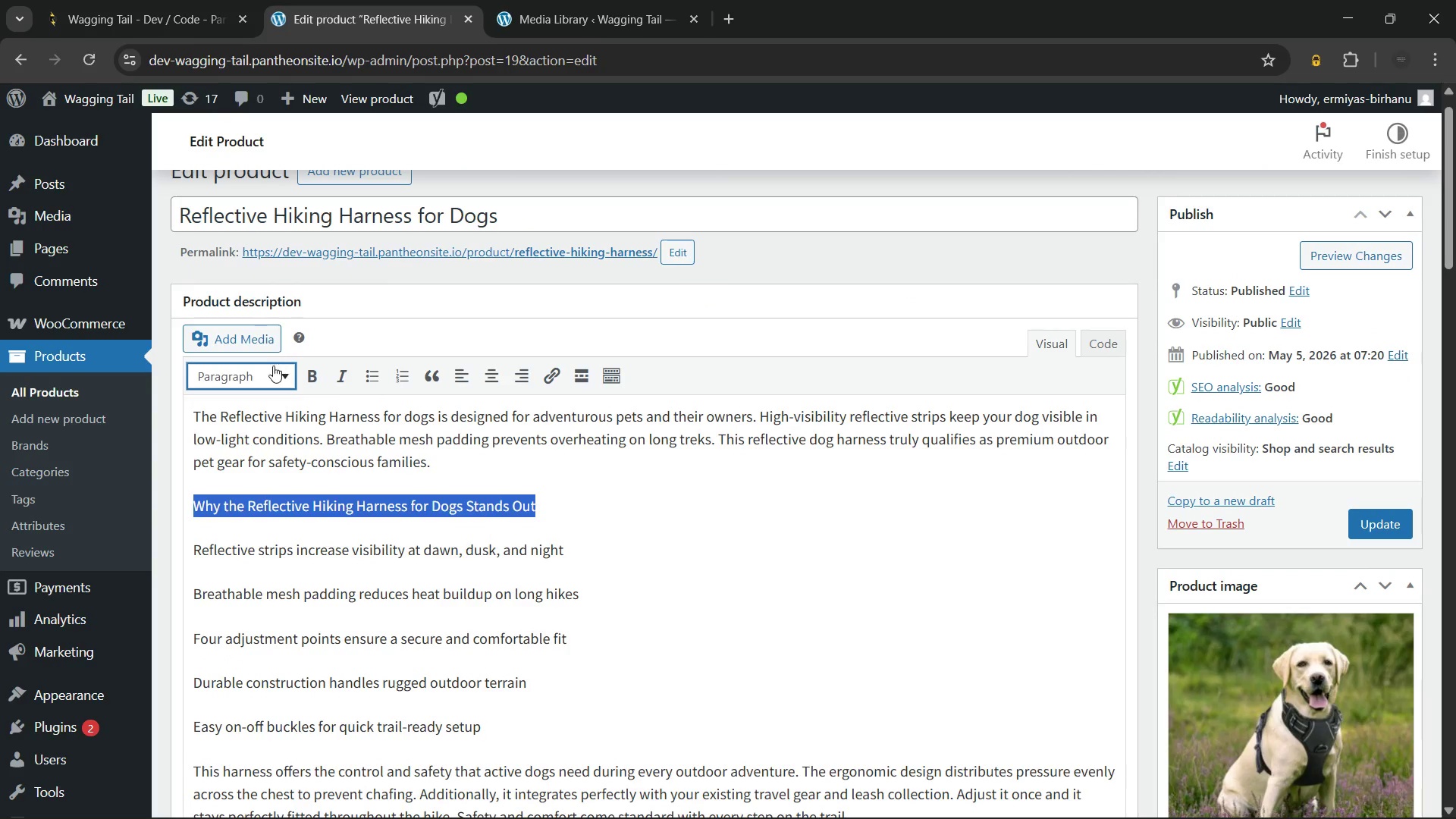 
left_click([271, 369])
 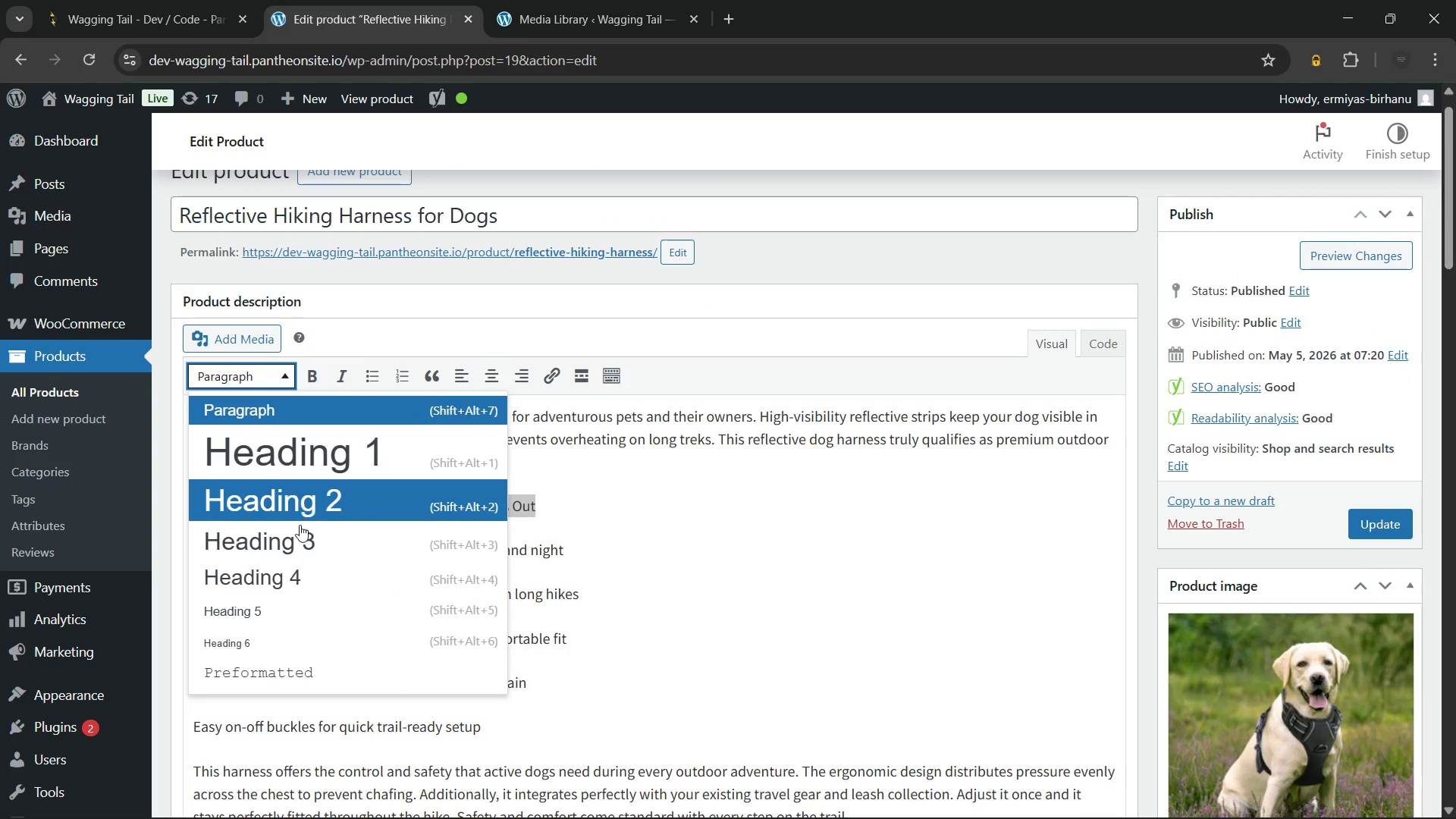 
left_click([300, 535])
 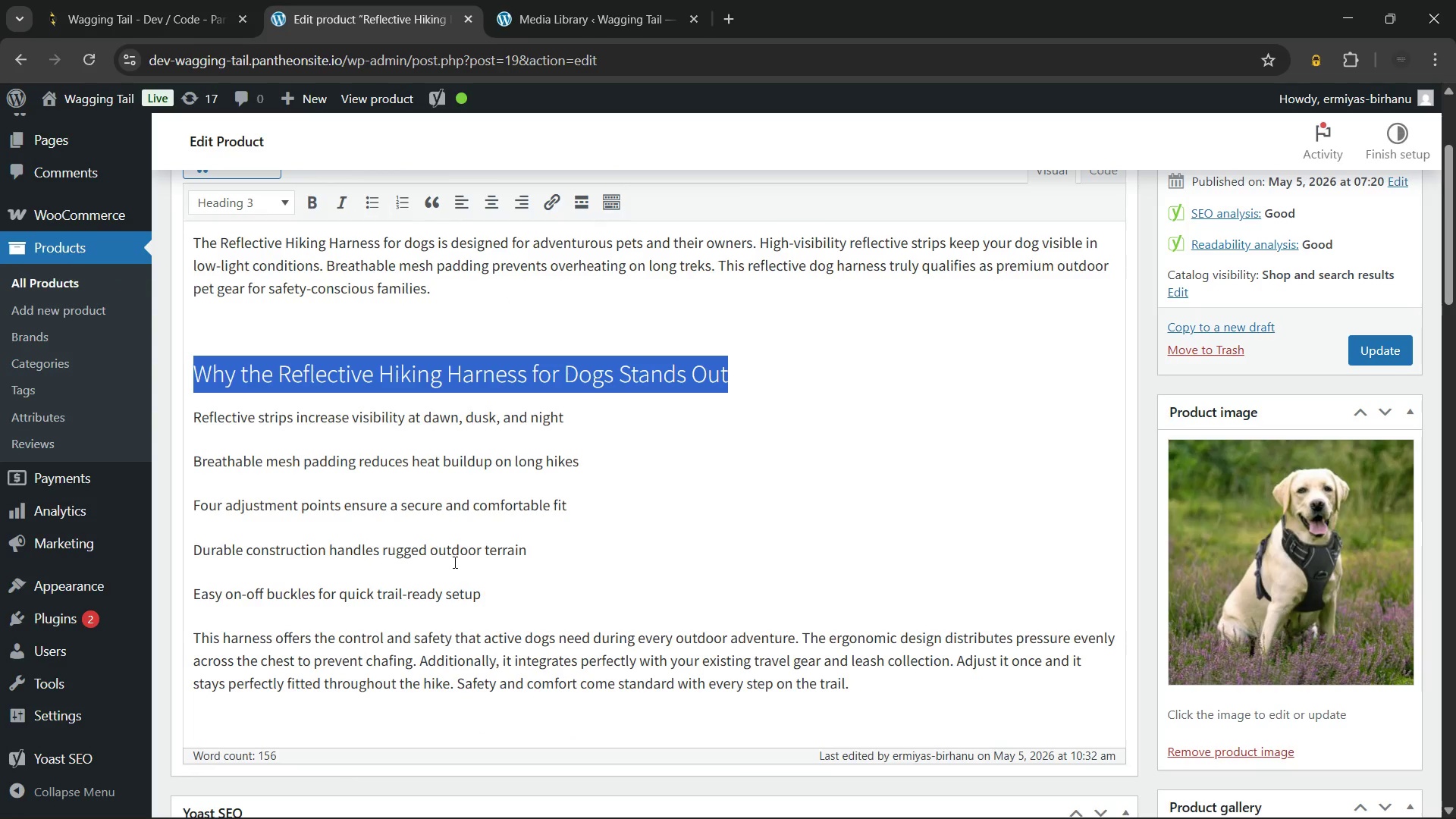 
left_click([464, 571])
 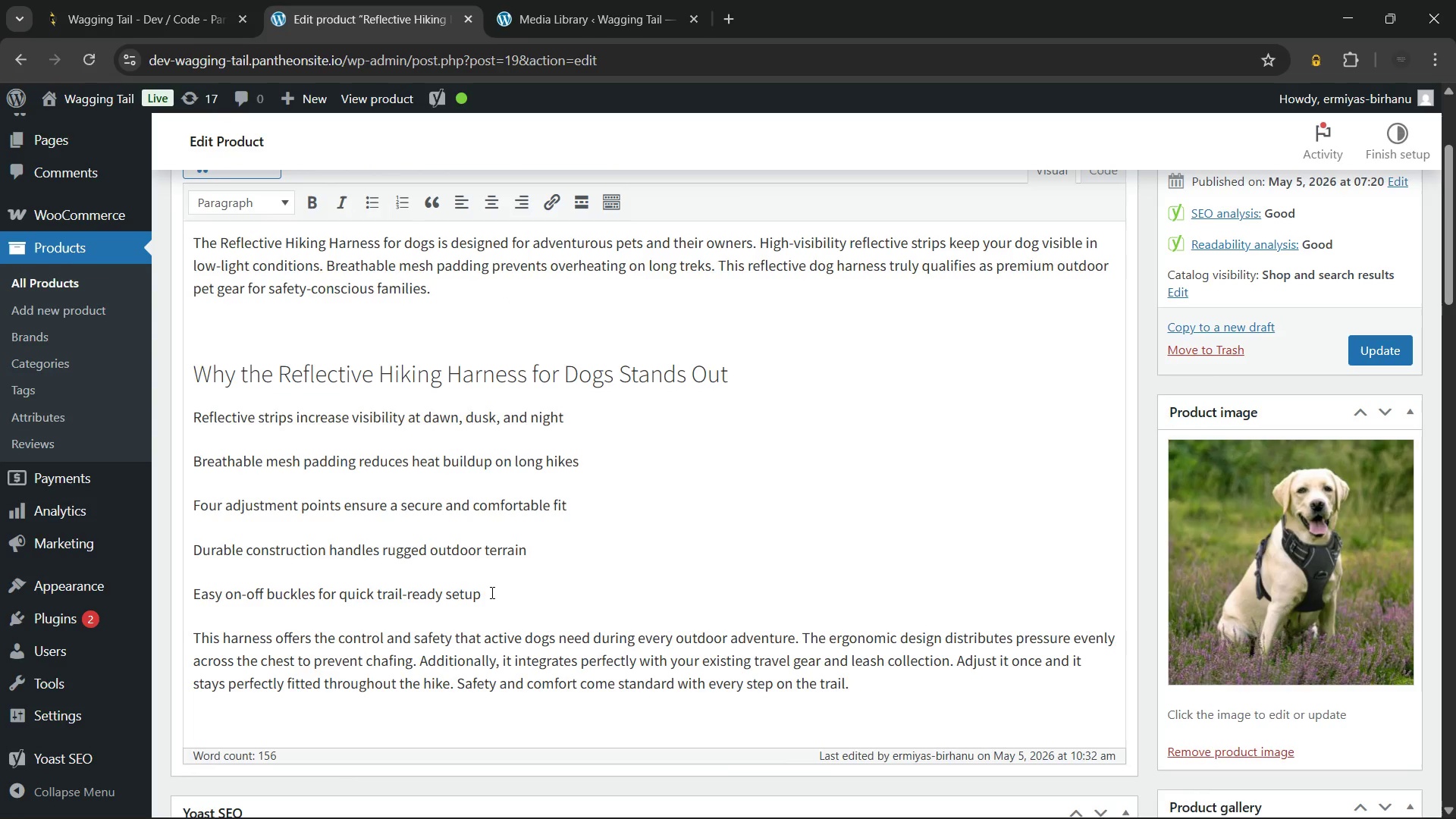 
left_click_drag(start_coordinate=[491, 592], to_coordinate=[193, 399])
 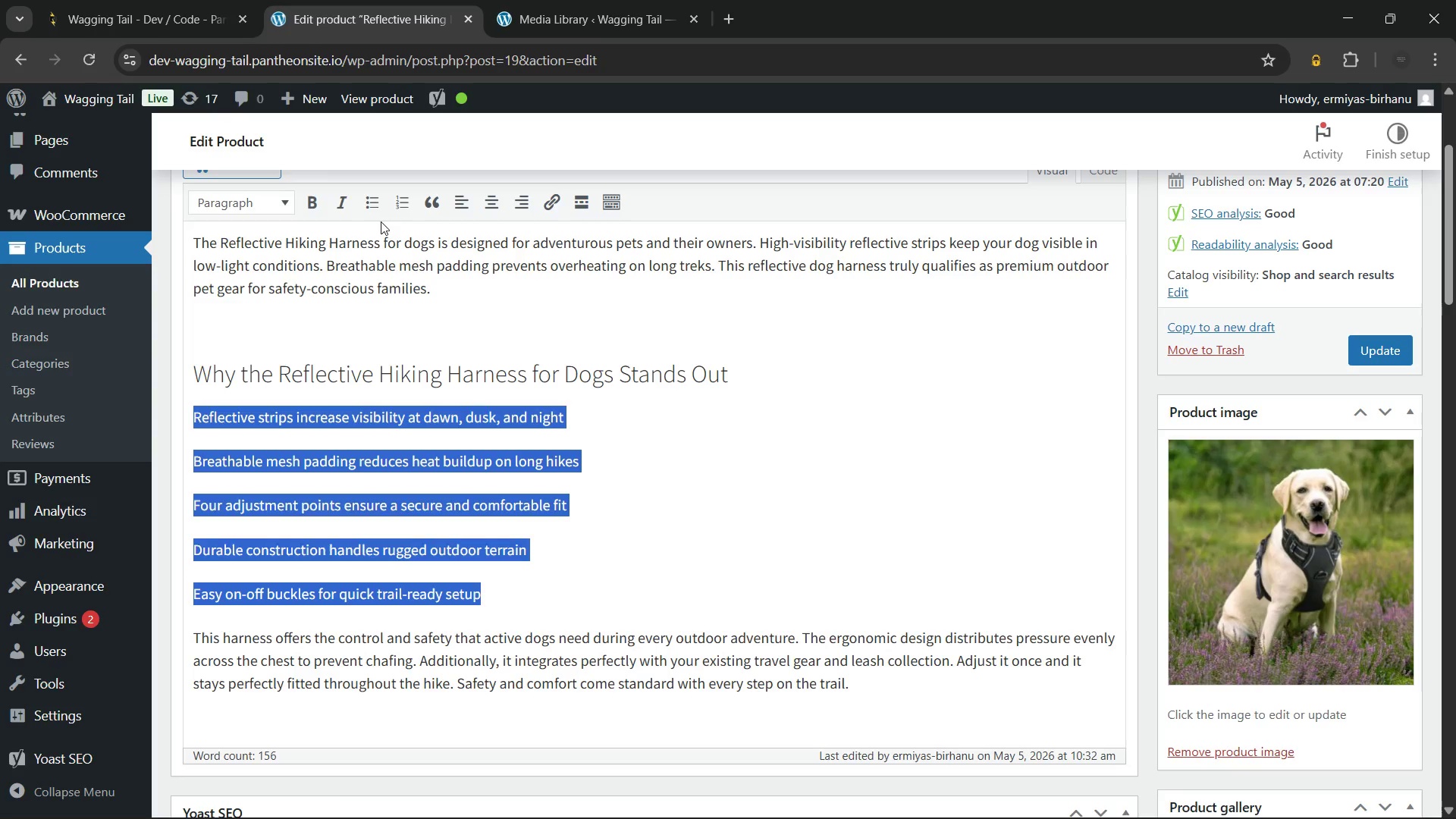 
left_click([369, 208])
 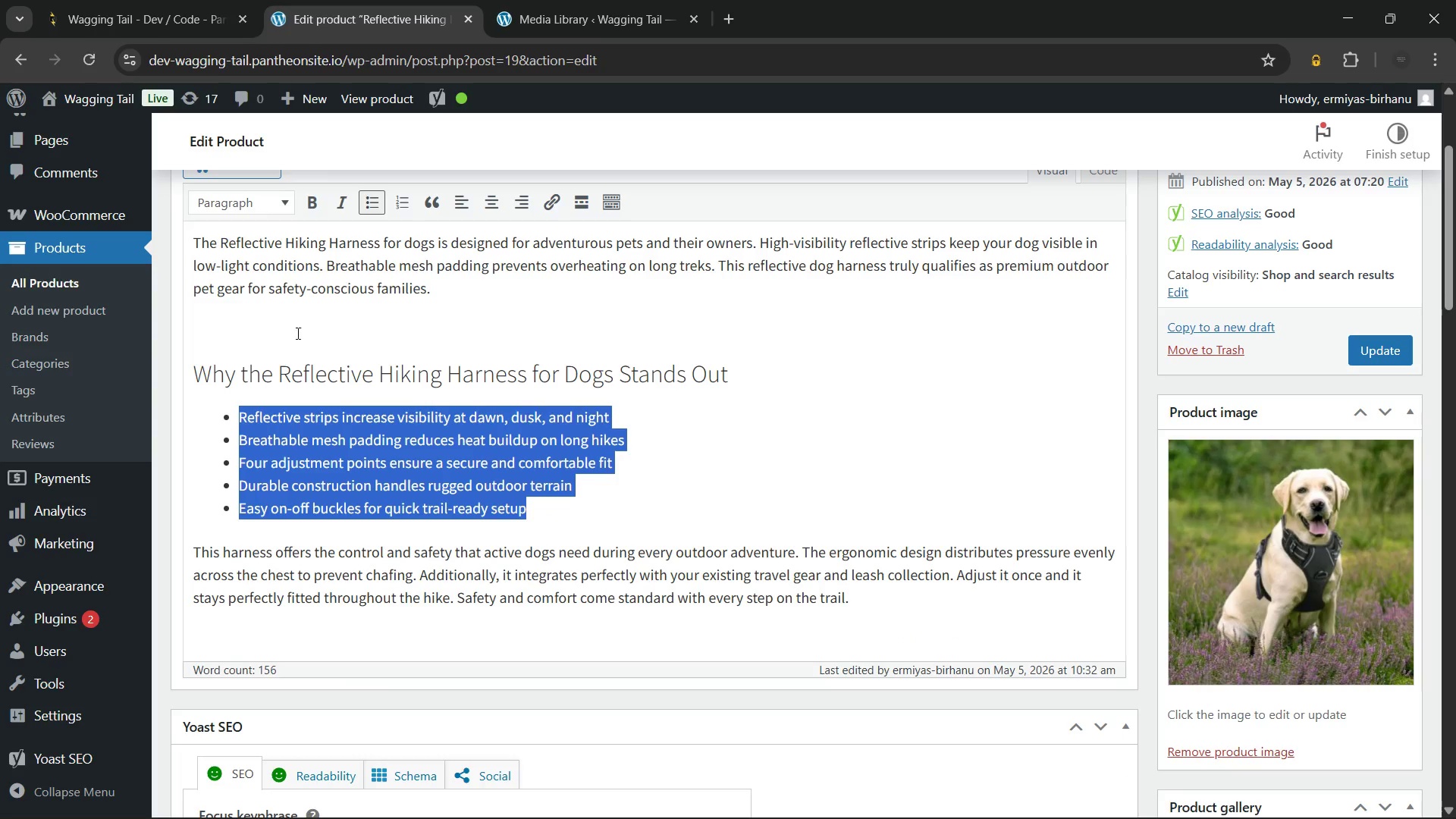 
left_click([295, 335])
 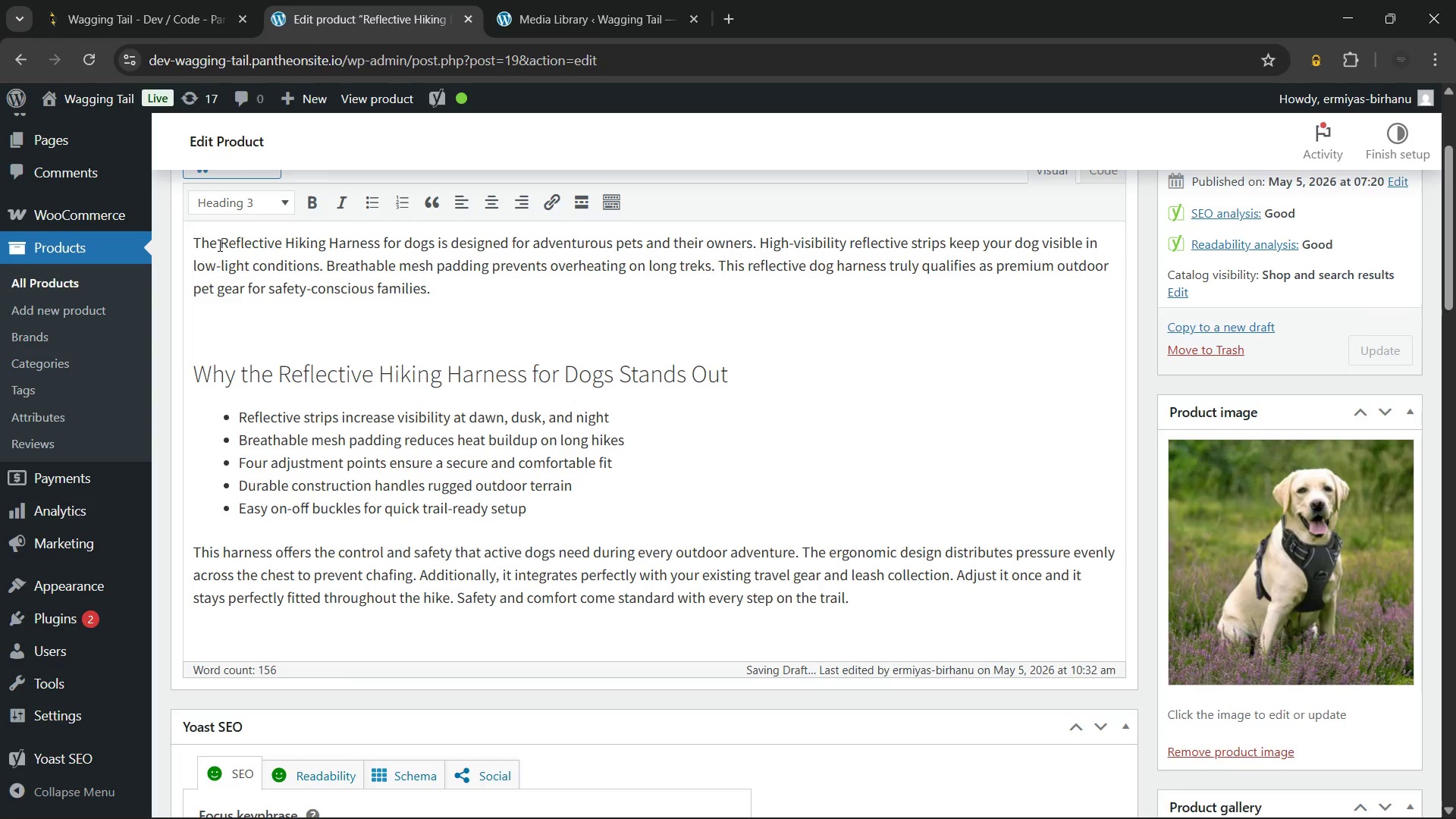 
left_click_drag(start_coordinate=[219, 244], to_coordinate=[380, 234])
 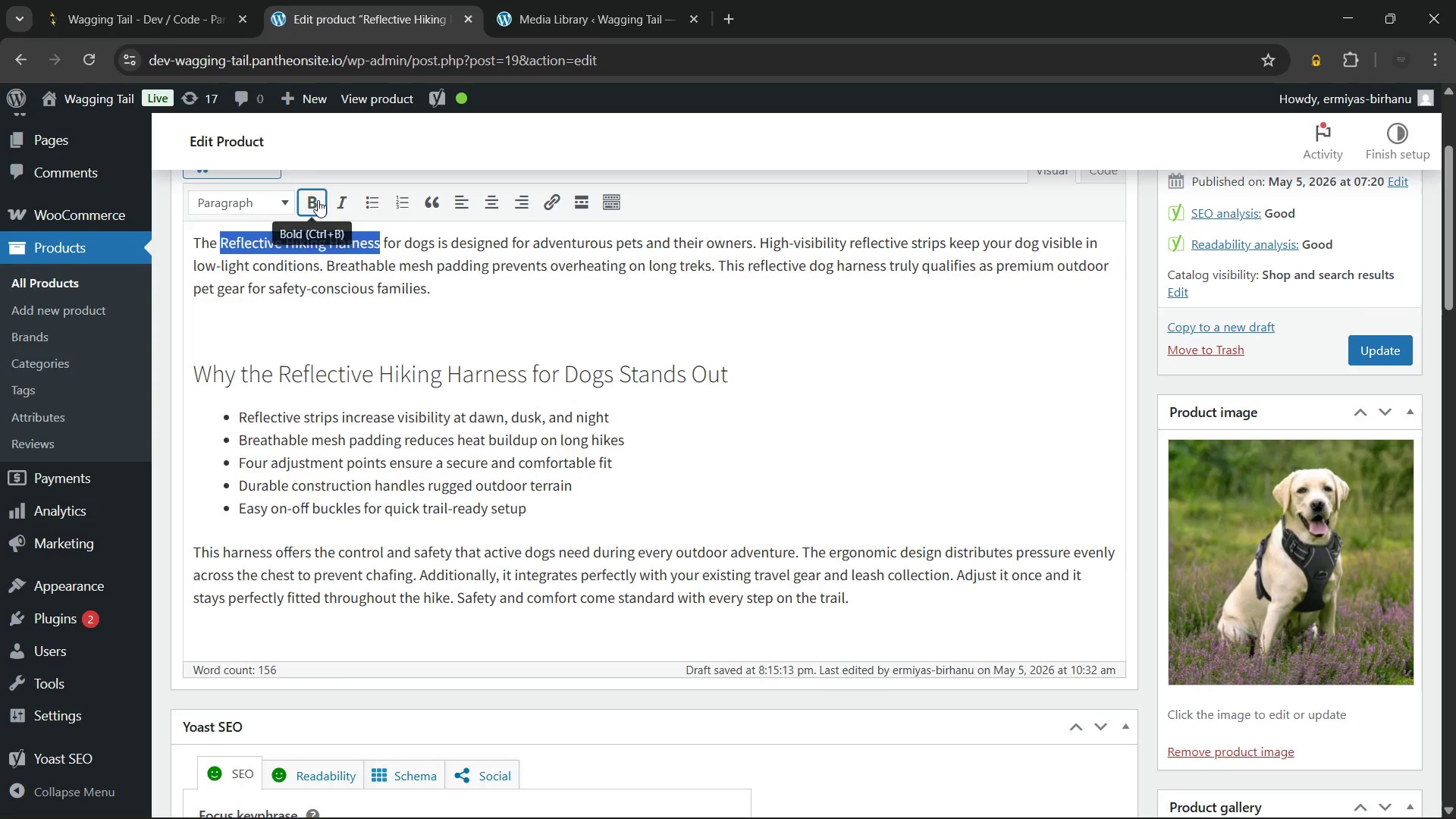 
left_click([318, 200])
 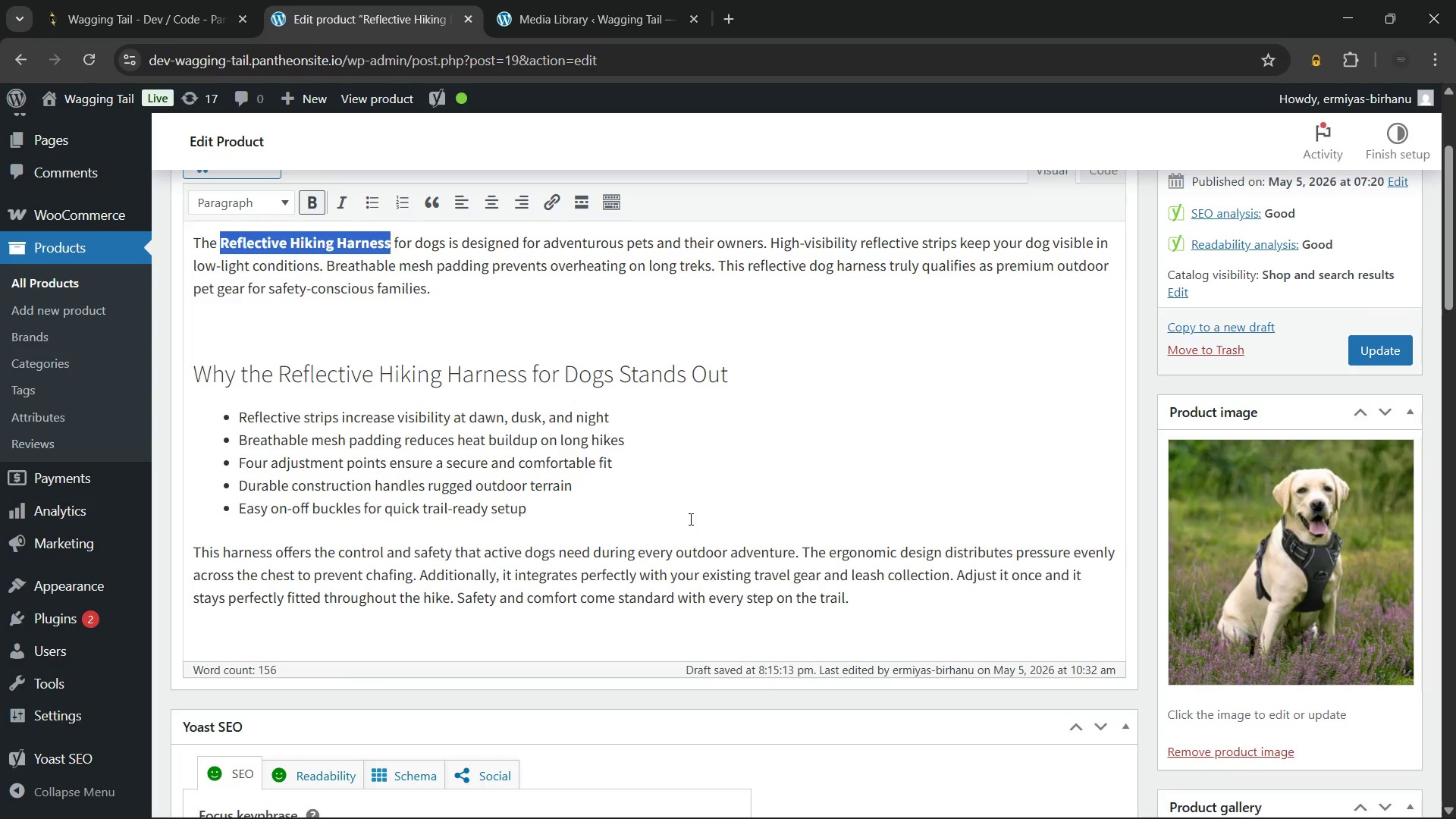 
left_click([689, 519])
 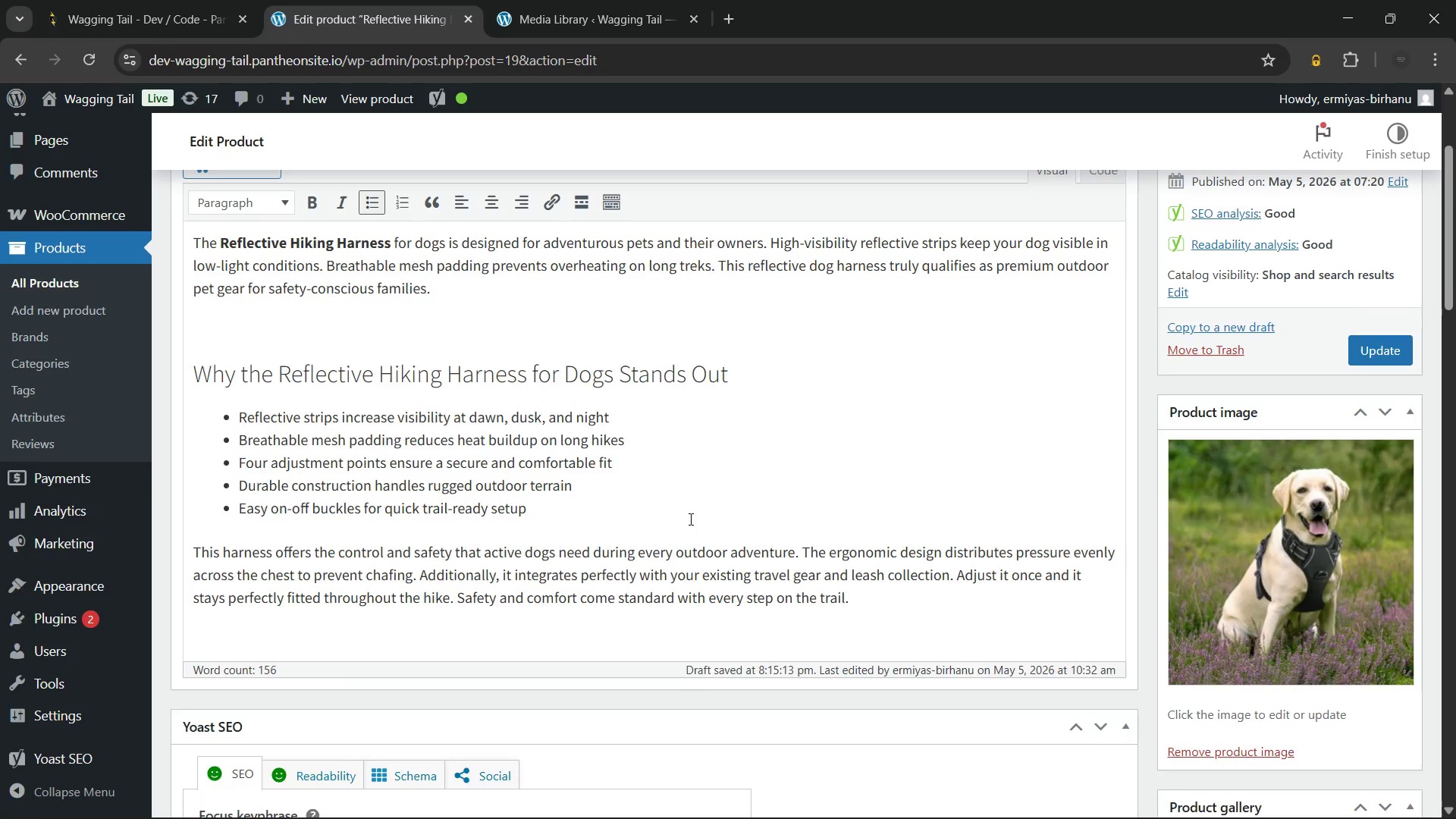 
scroll: coordinate [700, 522], scroll_direction: down, amount: 7.0
 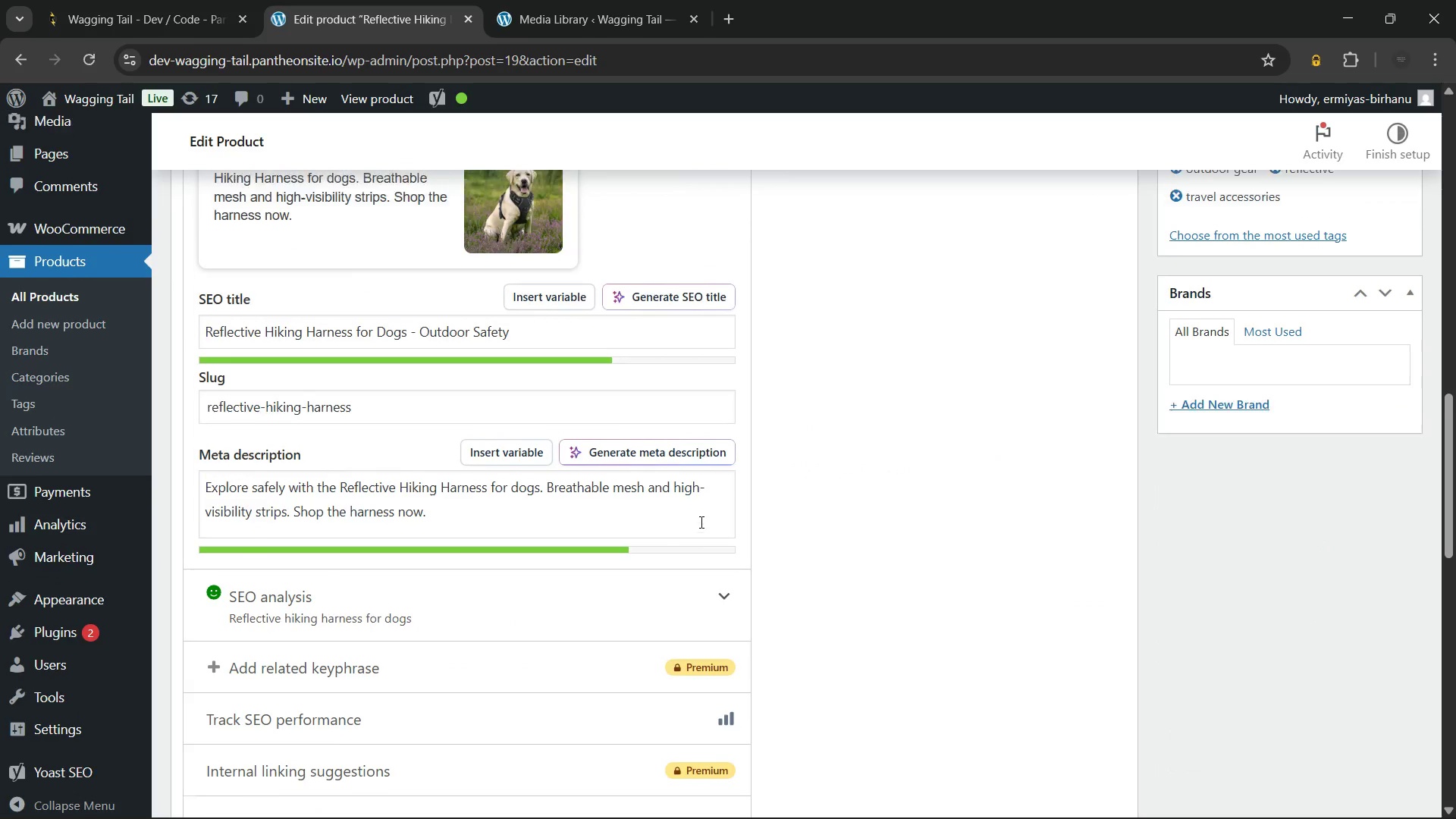 
scroll: coordinate [1074, 577], scroll_direction: up, amount: 12.0
 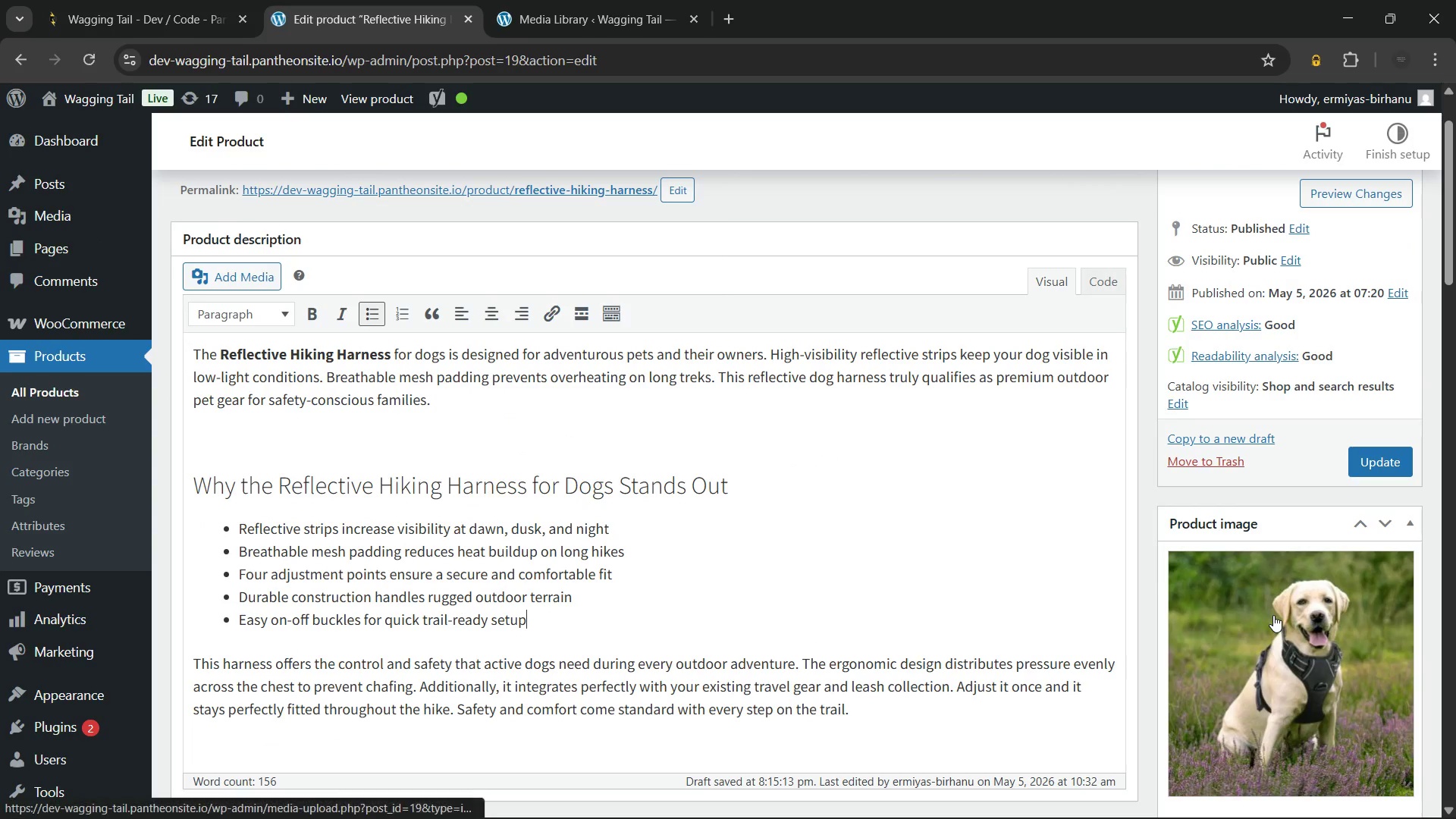 
left_click([1273, 615])
 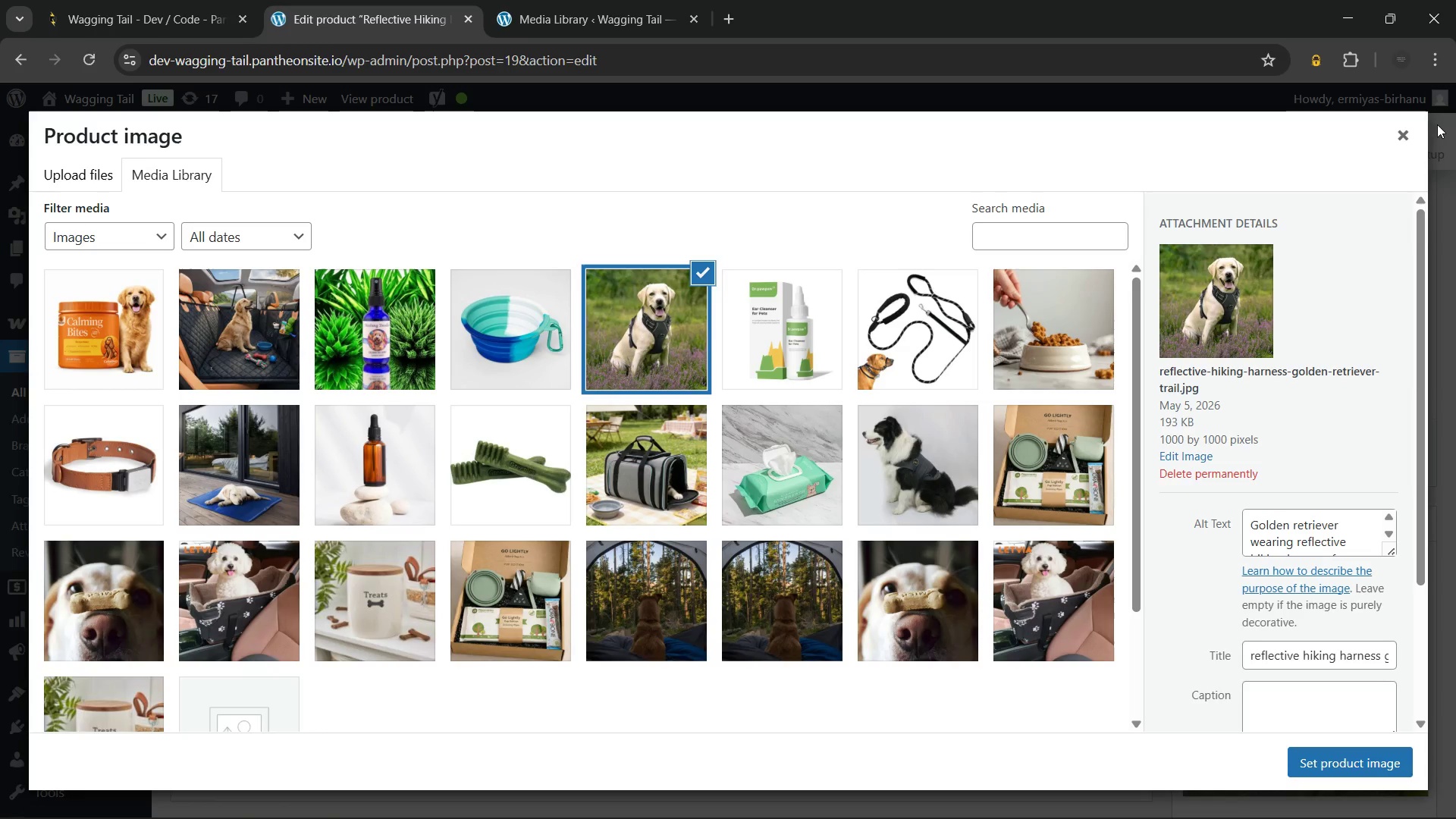 
left_click([1405, 133])
 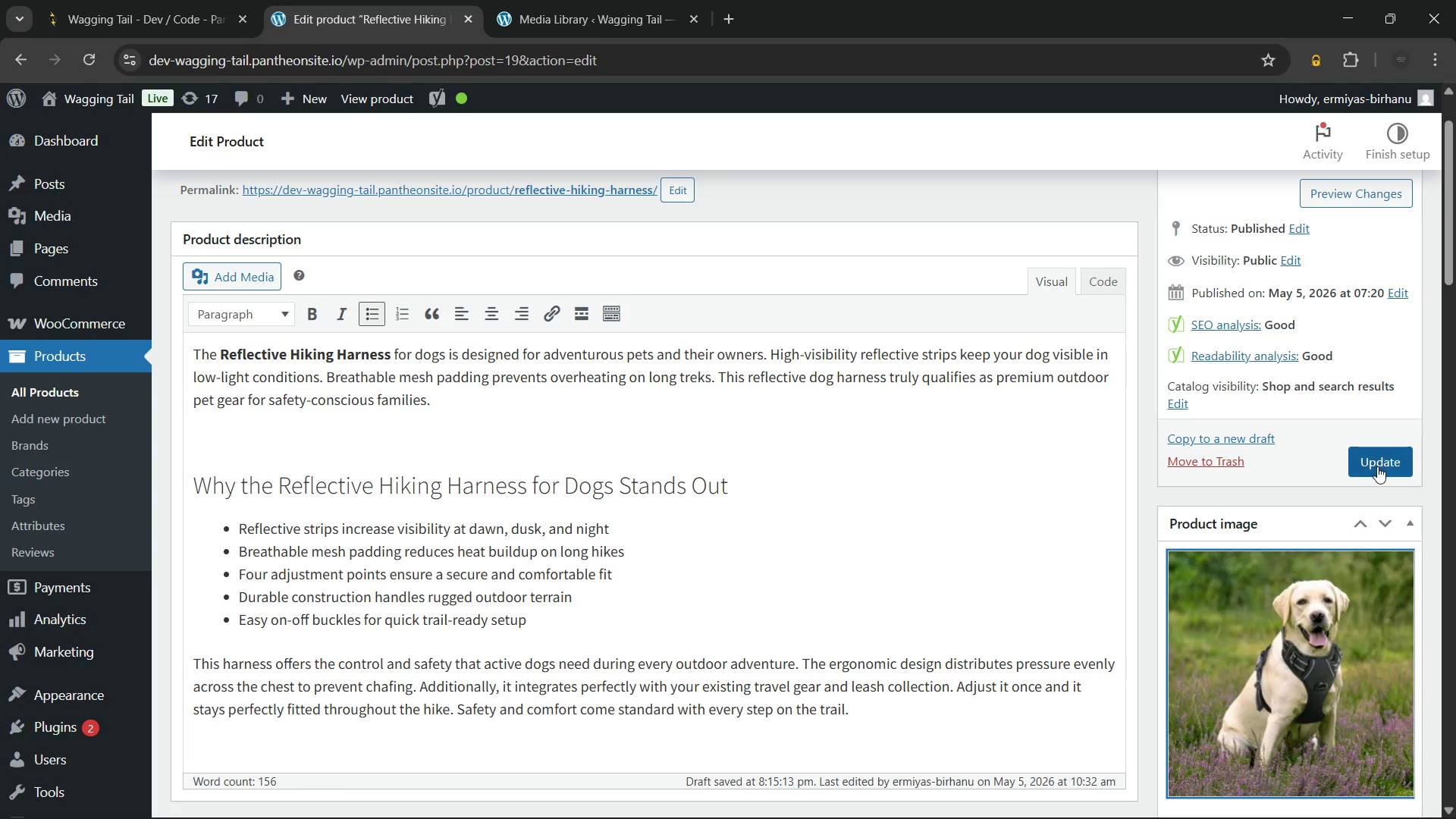 
left_click([1377, 466])
 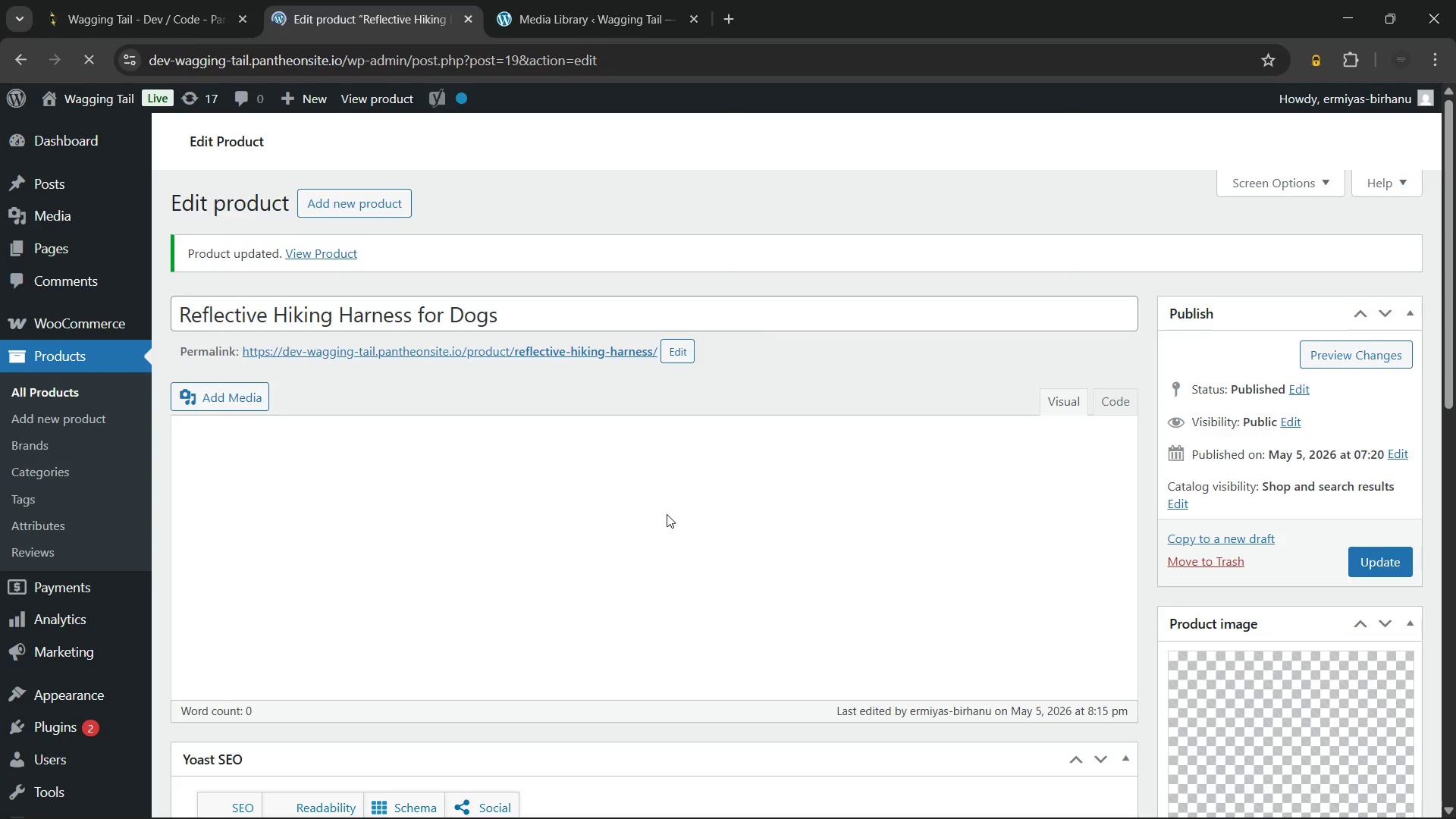 
wait(24.28)
 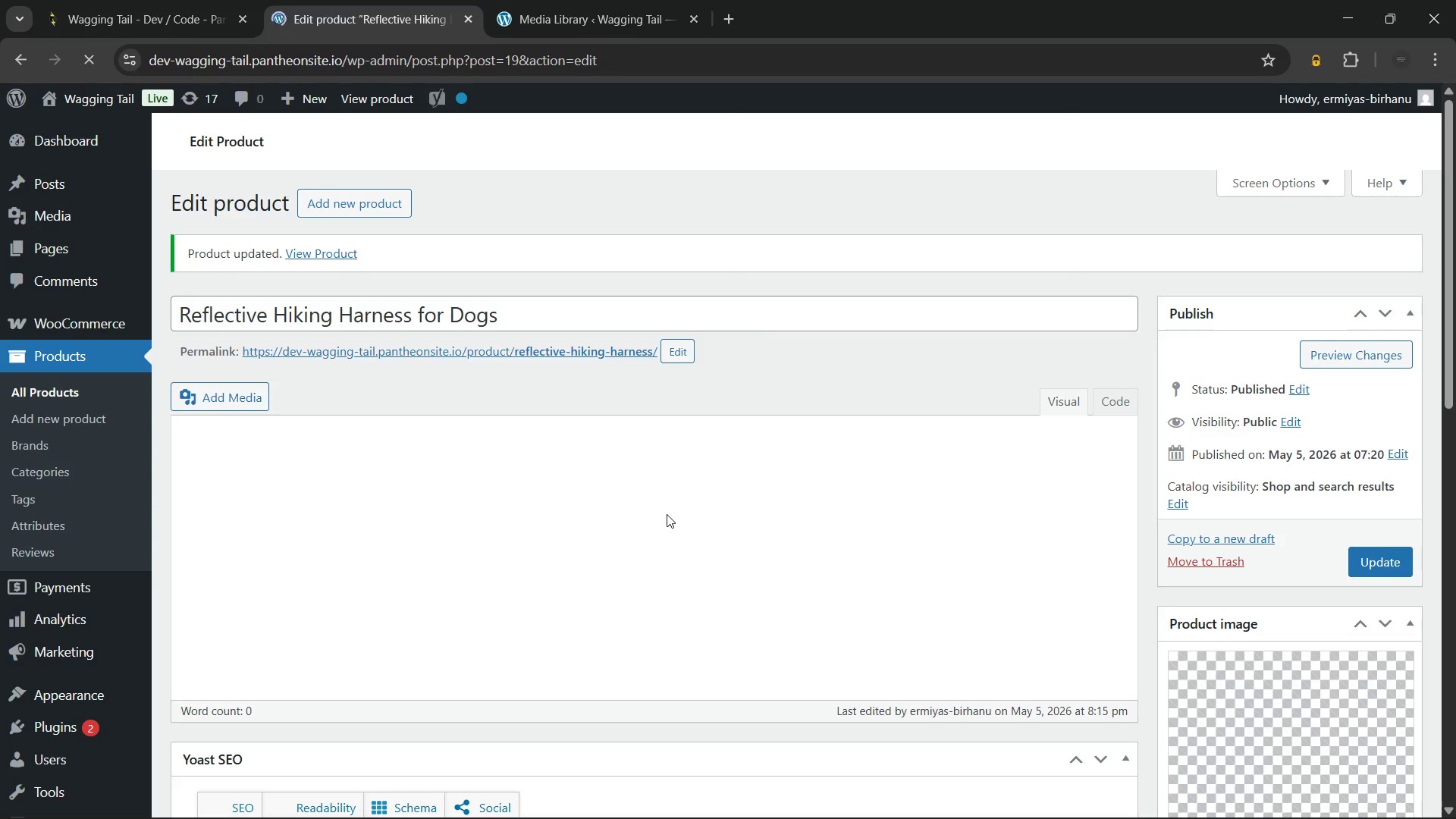 
left_click([585, 0])
 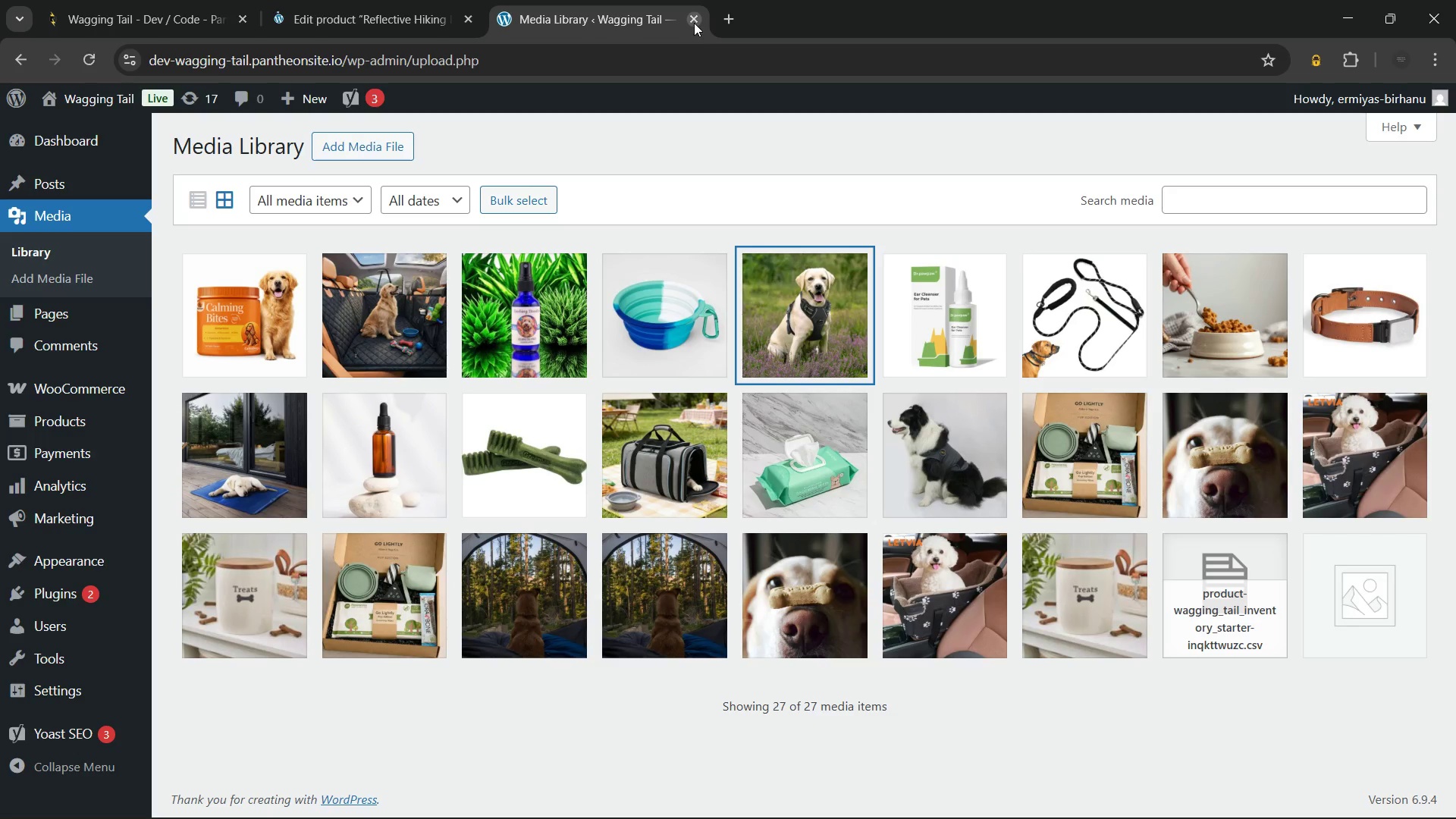 
left_click([694, 23])
 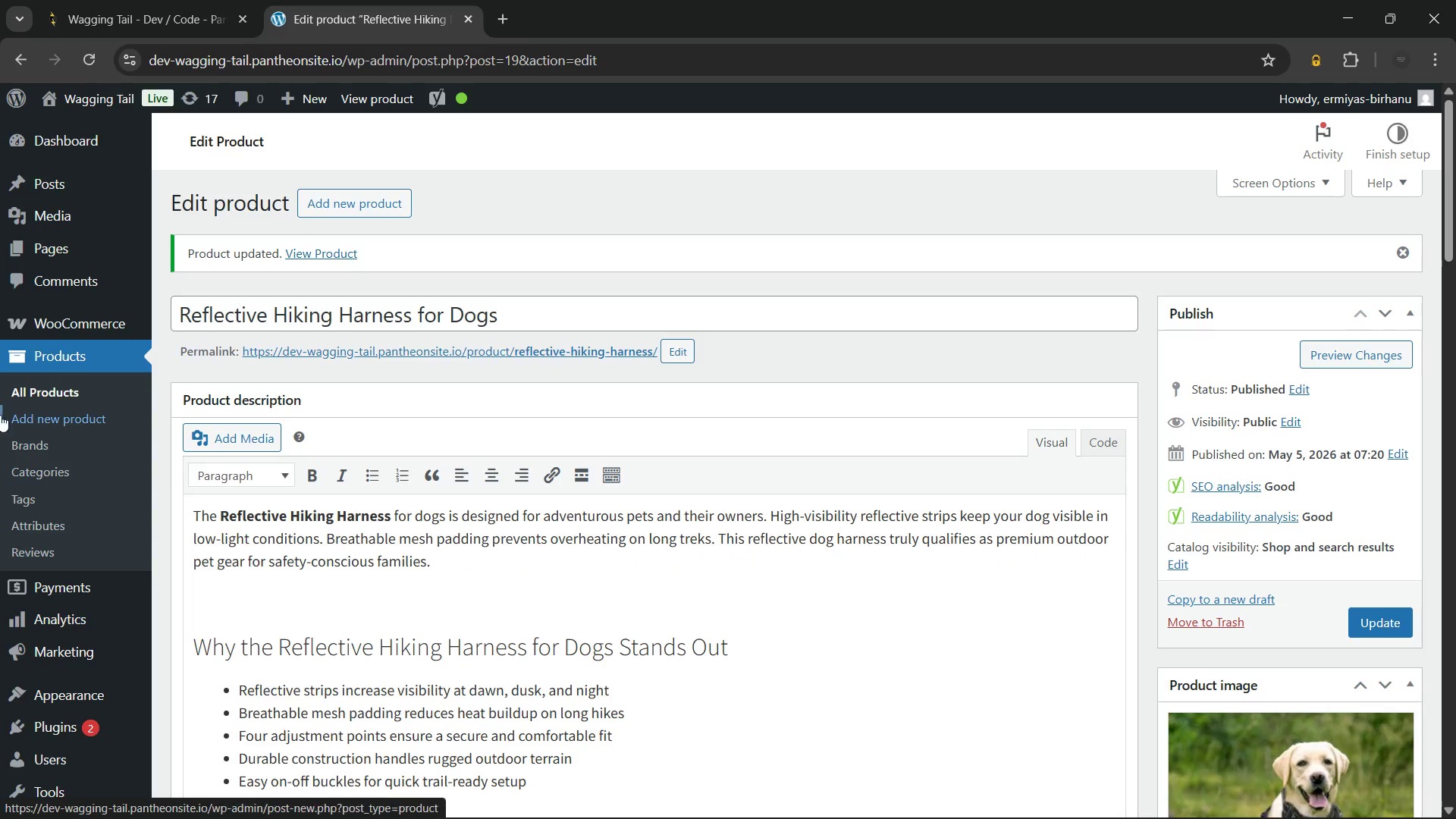 
wait(8.98)
 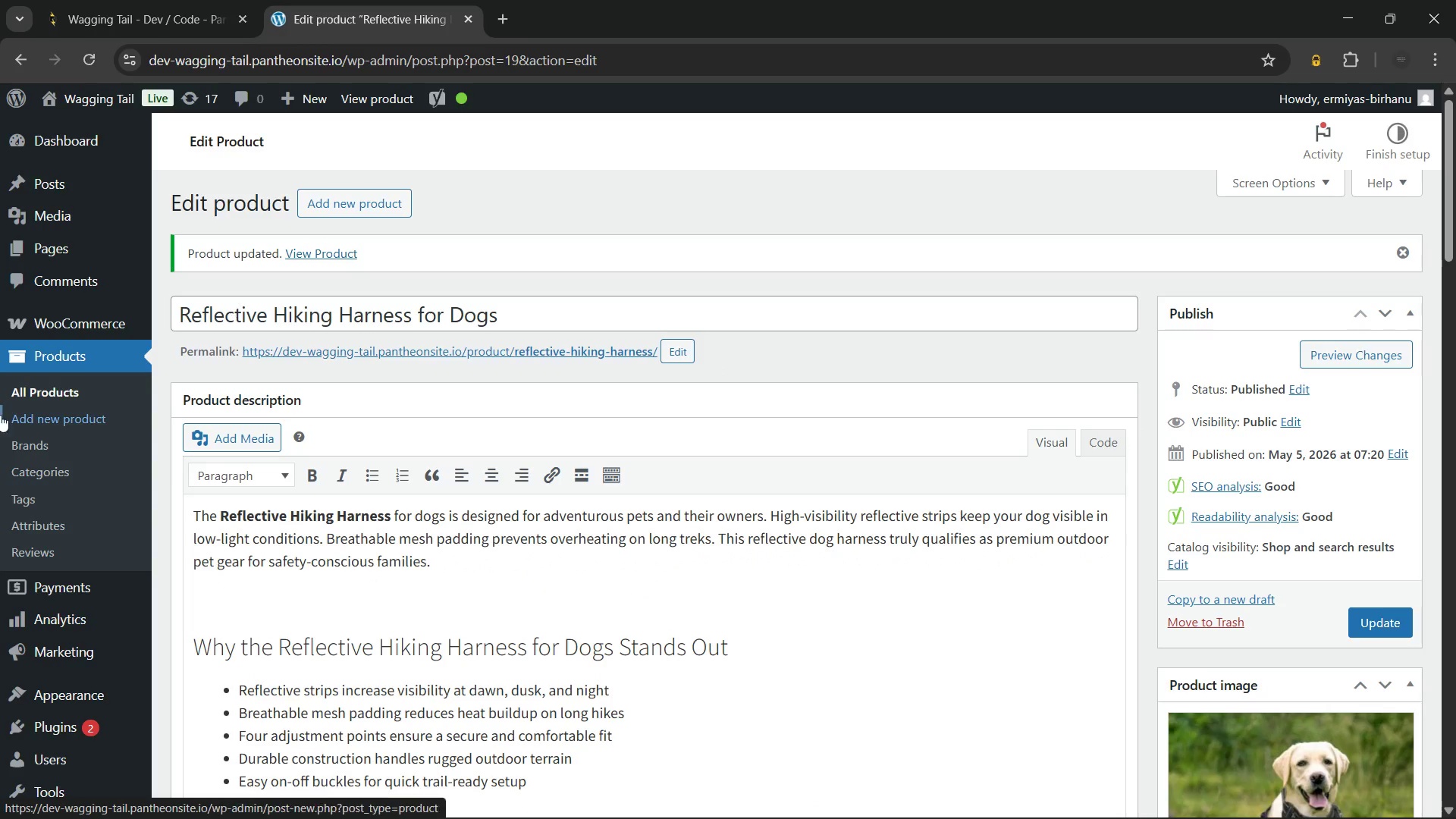 
hold_key(key=ControlLeft, duration=0.89)
left_click([96, 99])
 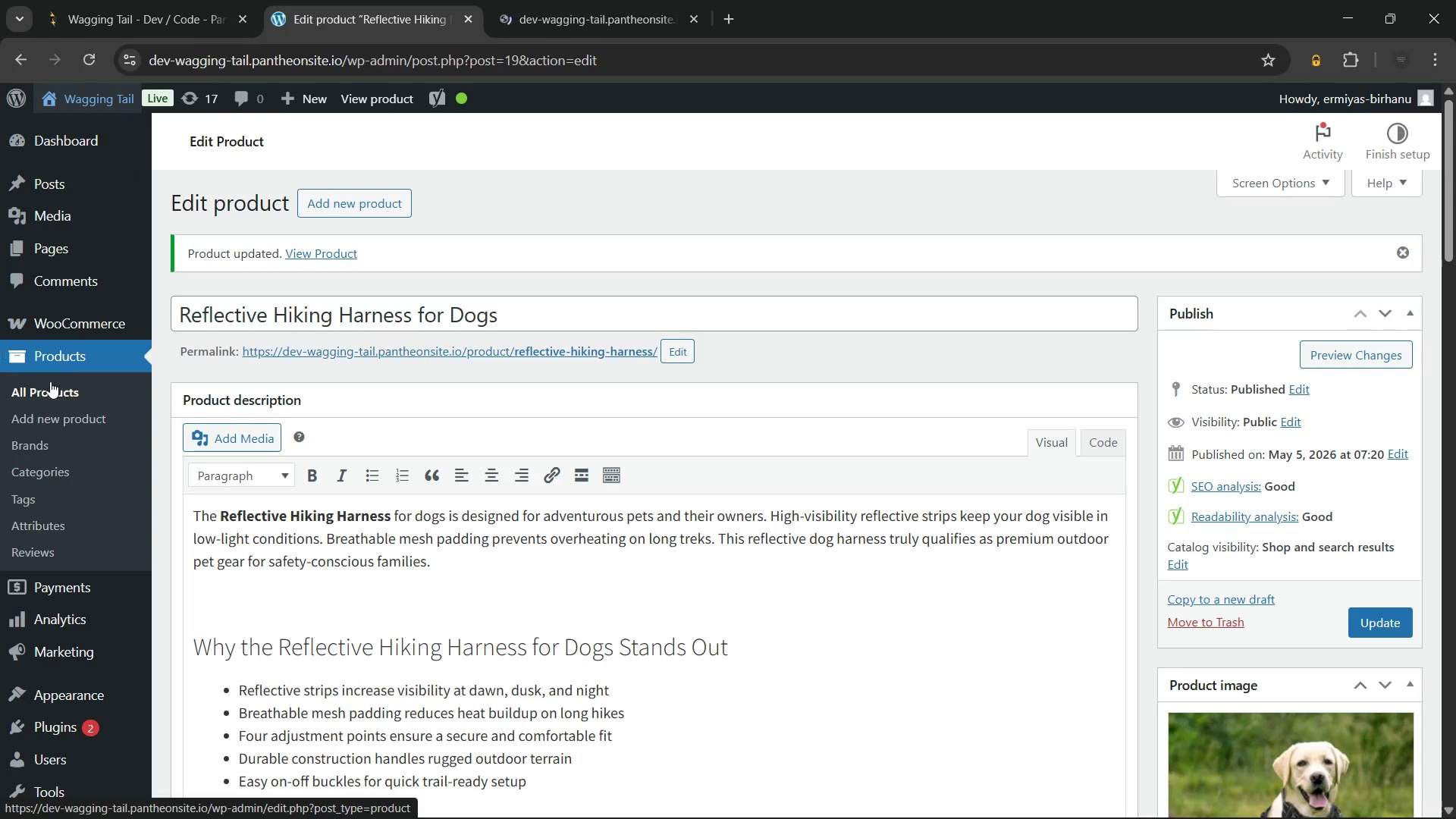 
left_click([50, 387])
 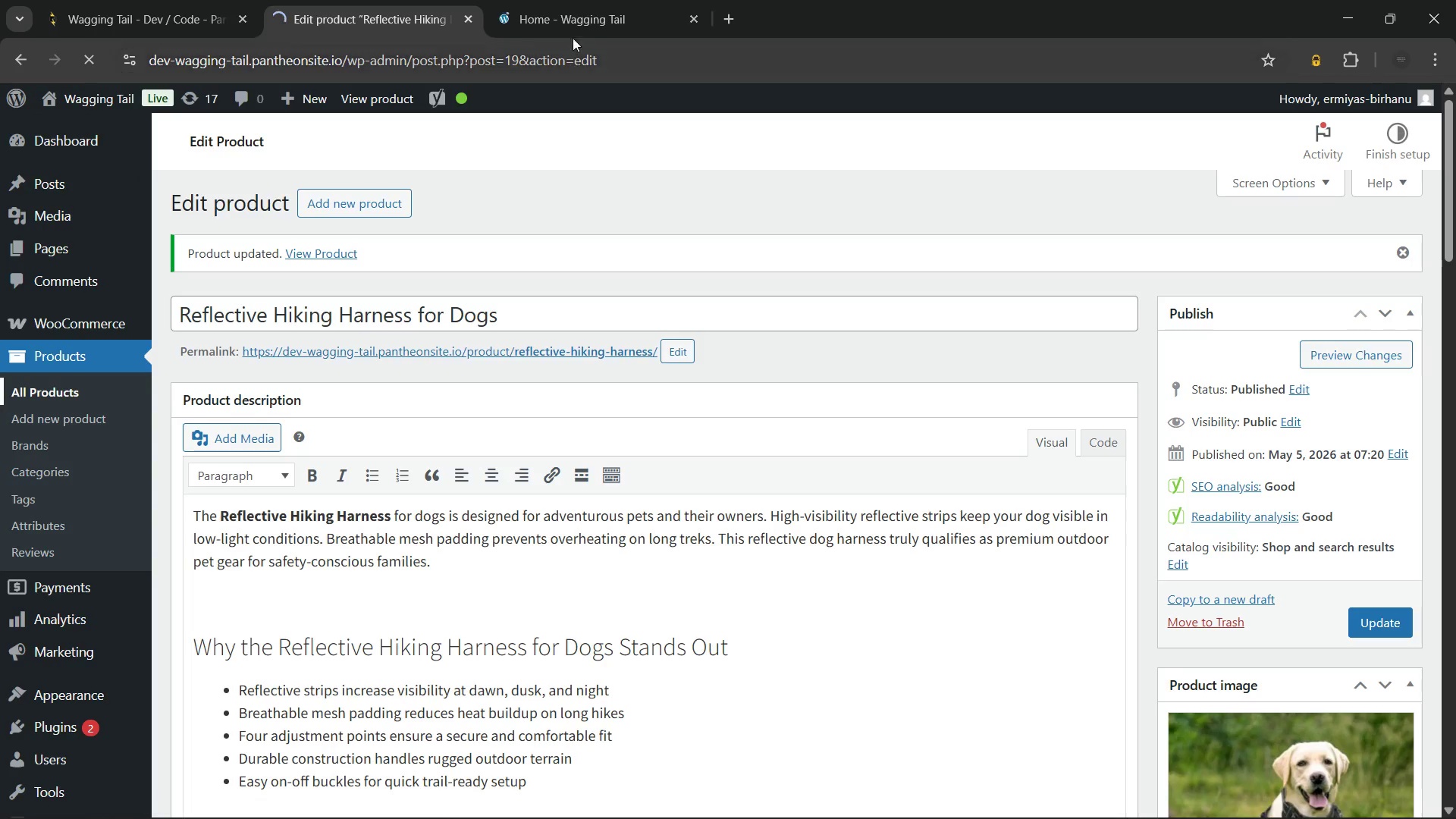 
left_click([576, 19])
 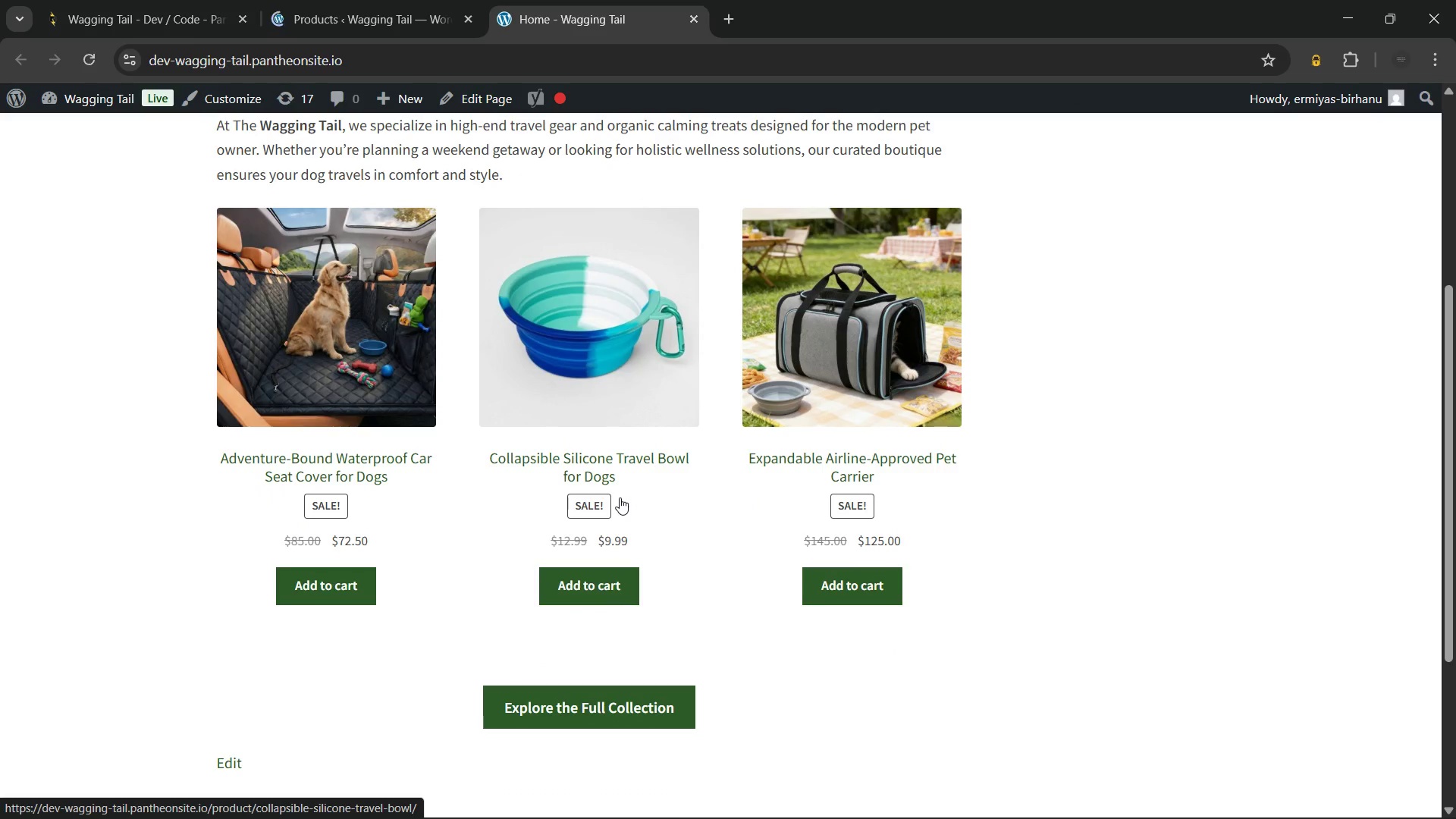 
wait(13.44)
 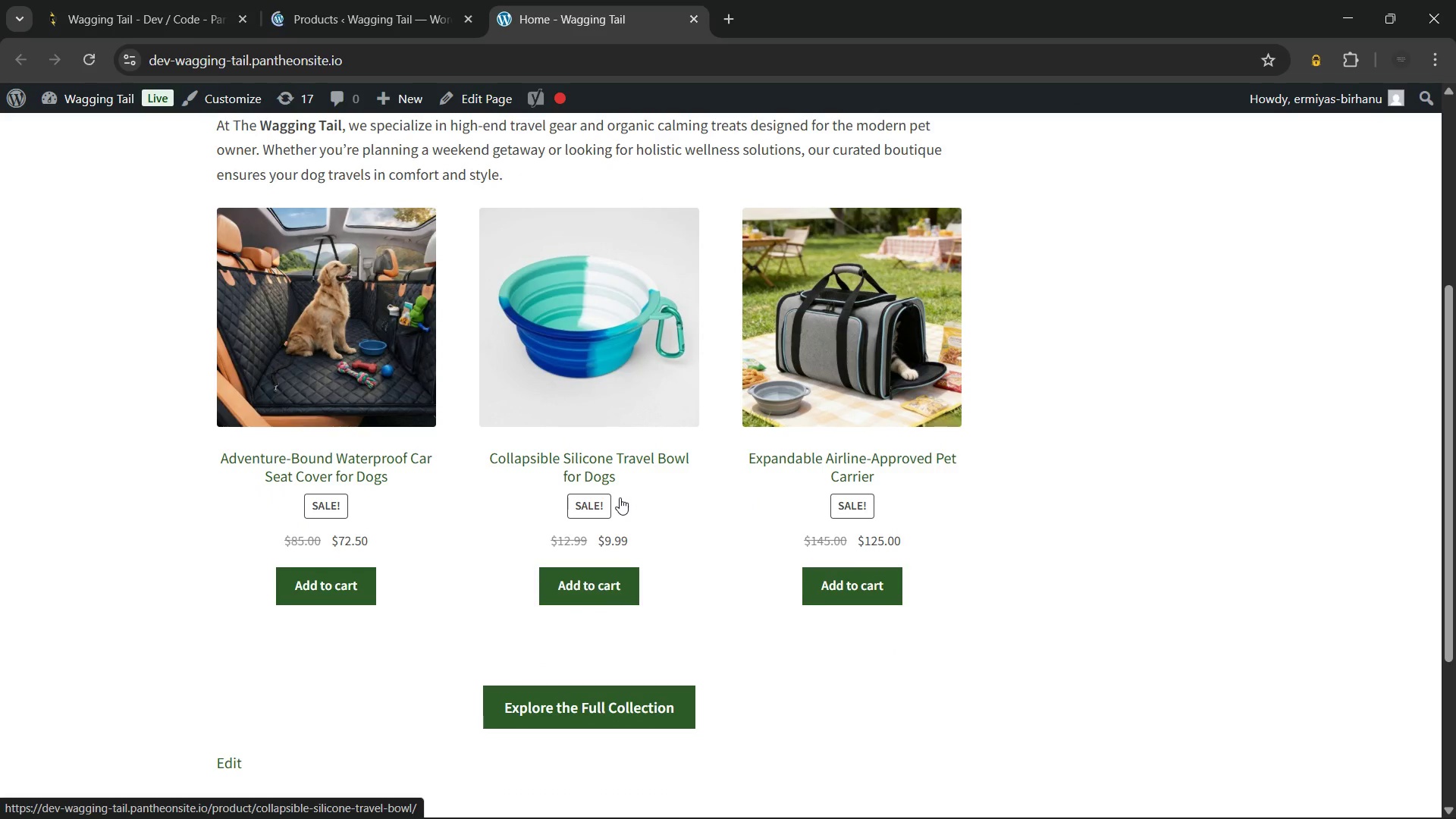 
left_click([605, 437])
 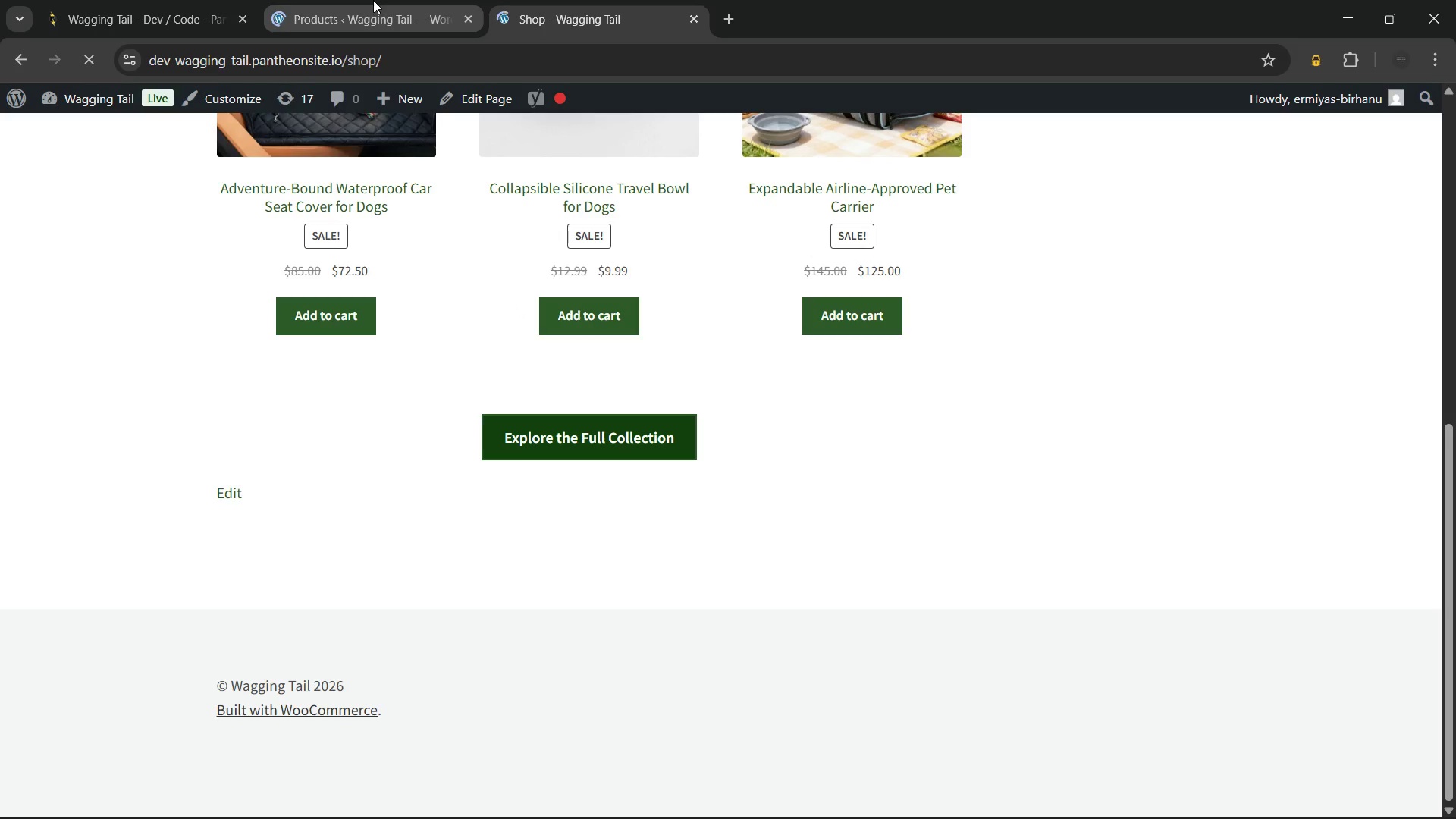 
left_click([373, 0])
 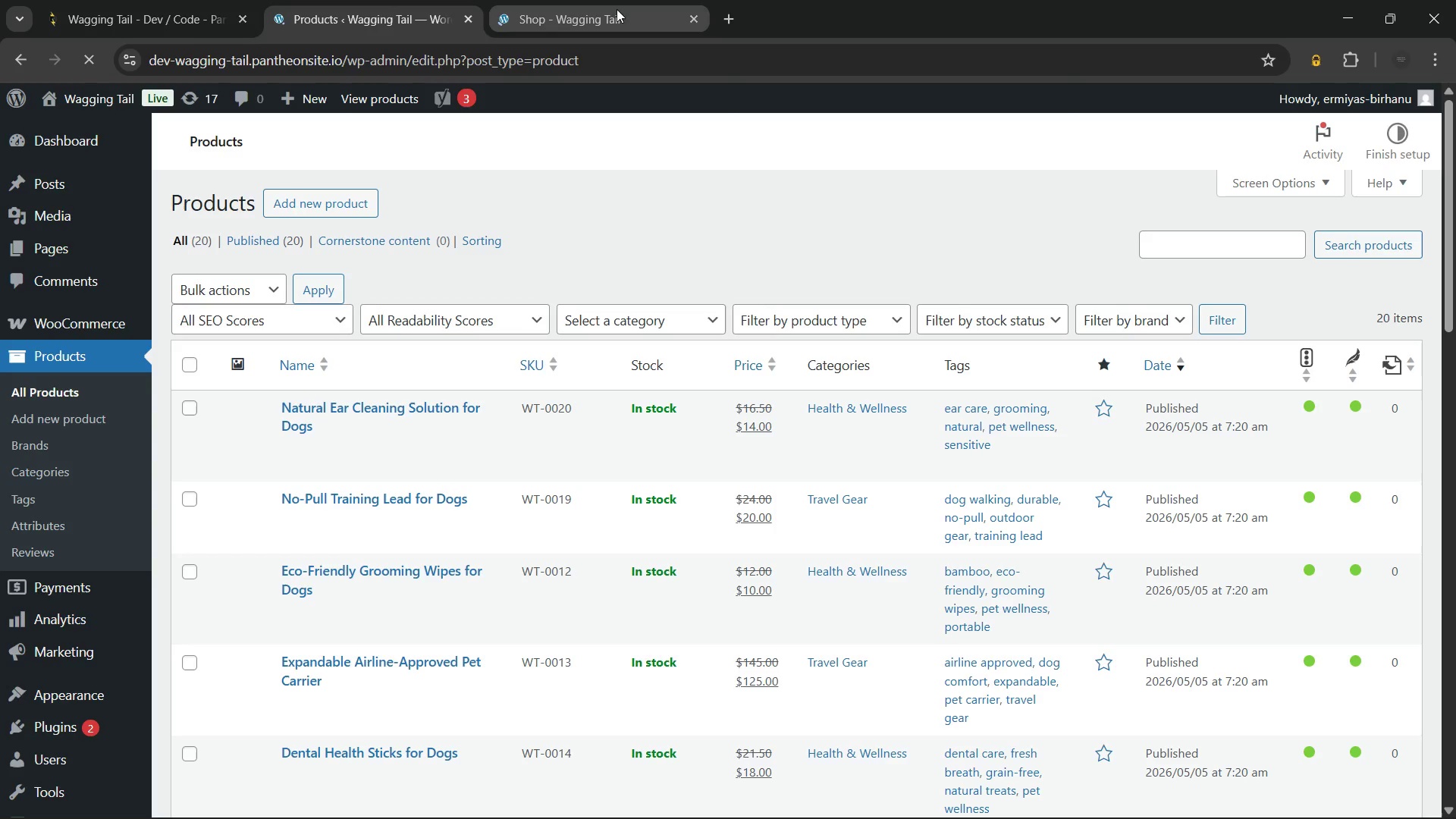 
left_click([582, 0])
 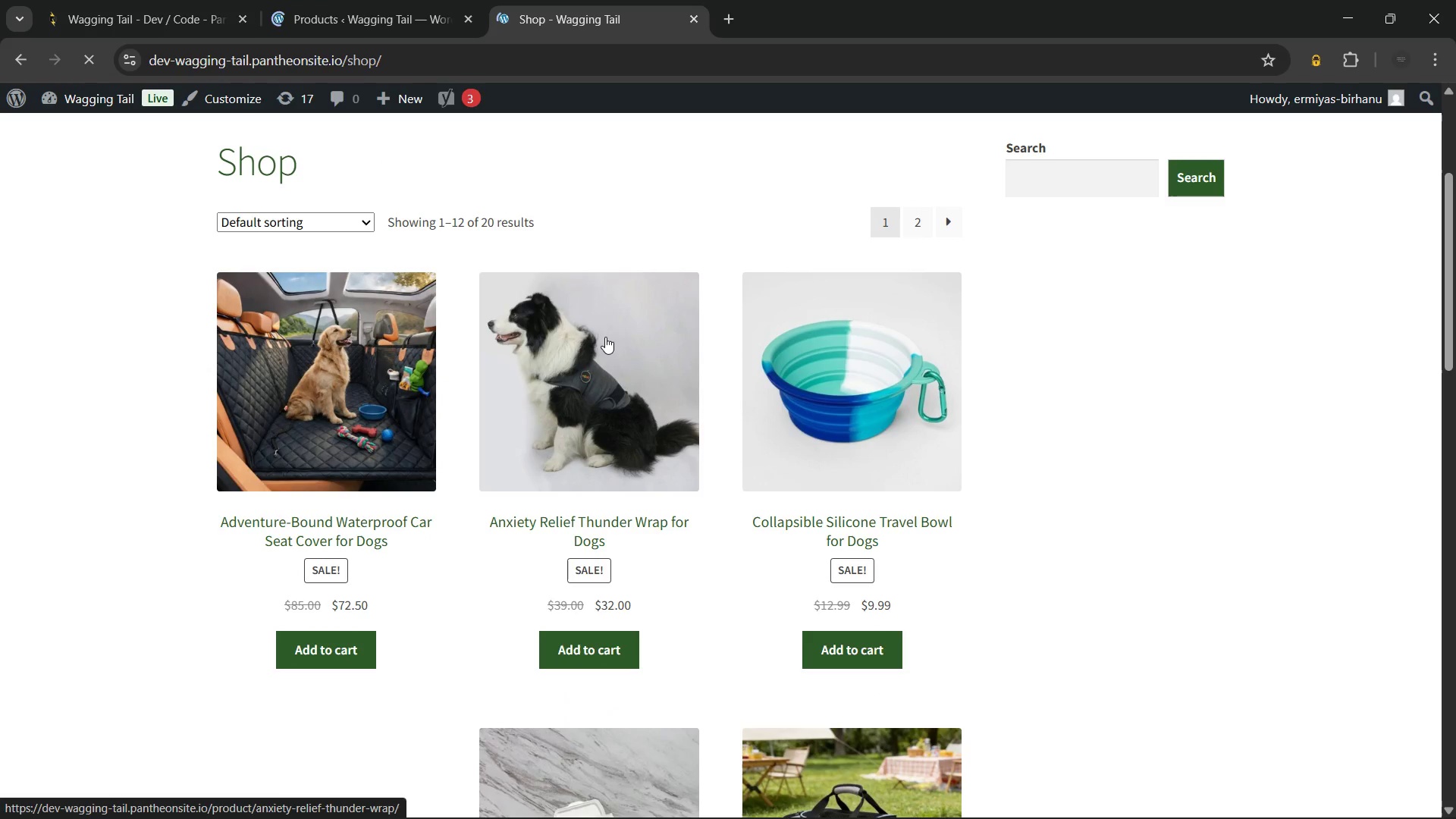 
wait(5.14)
 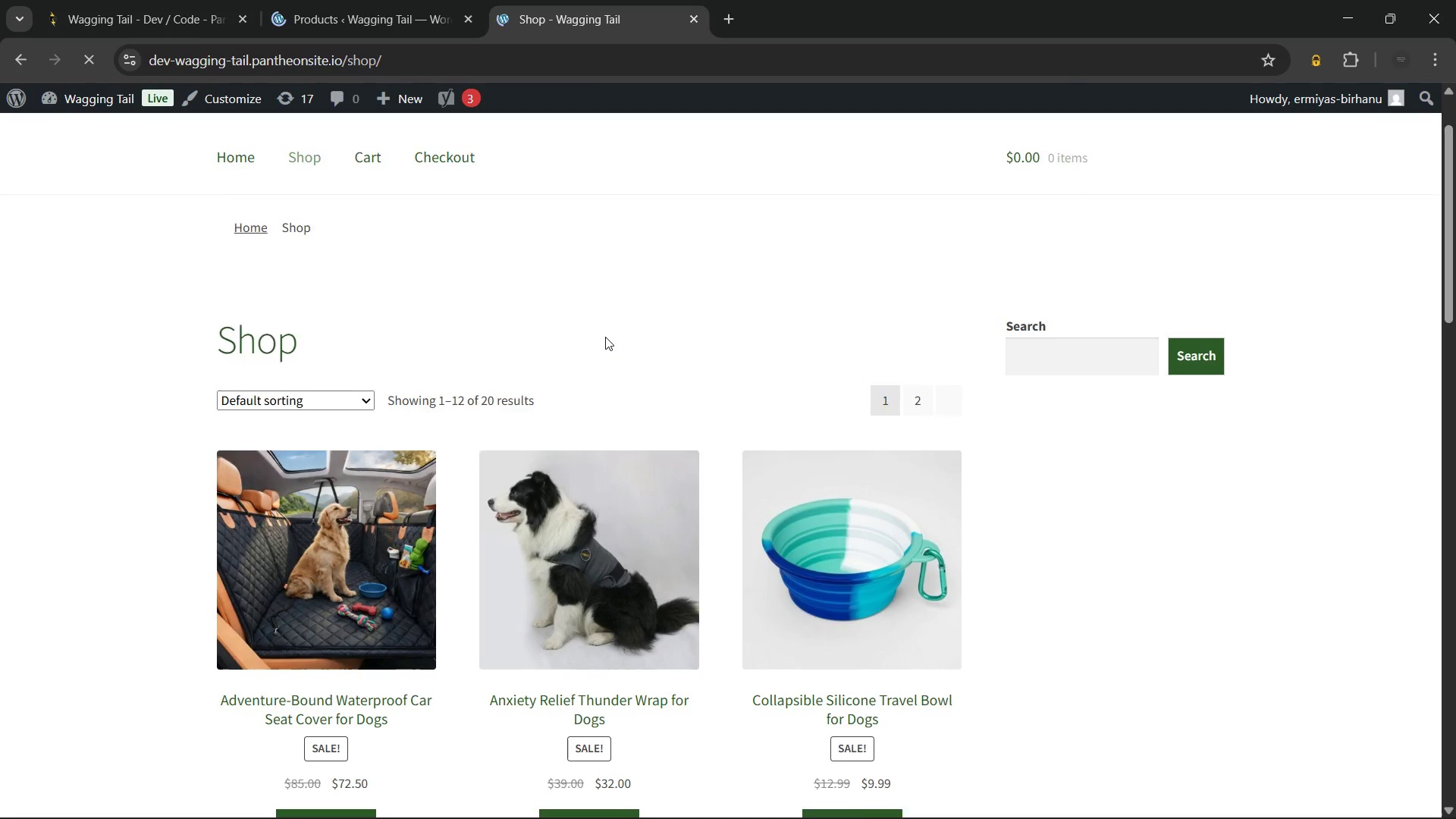 
left_click([354, 419])
 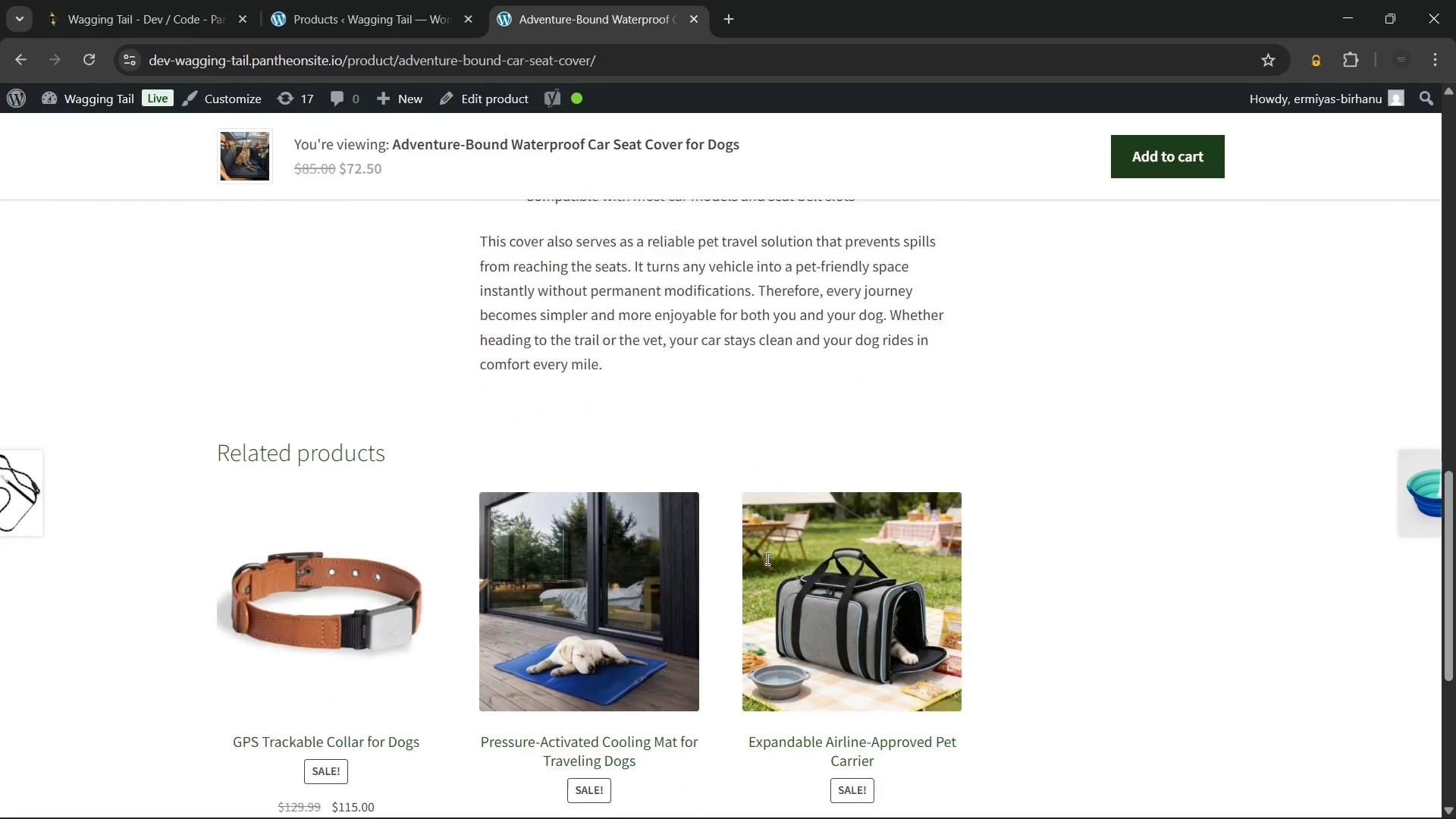 
wait(14.58)
 